 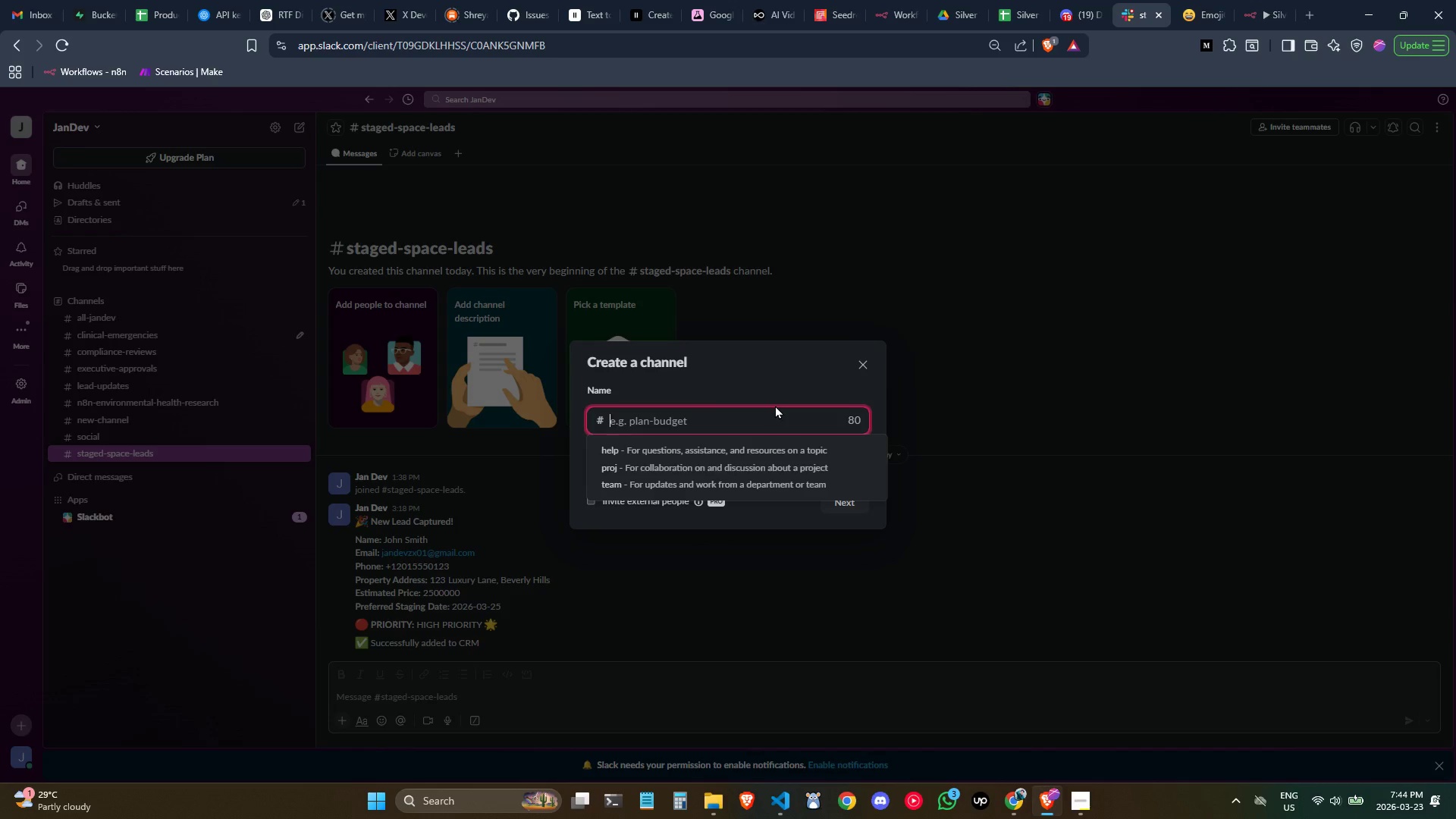 
type(approval-que)
 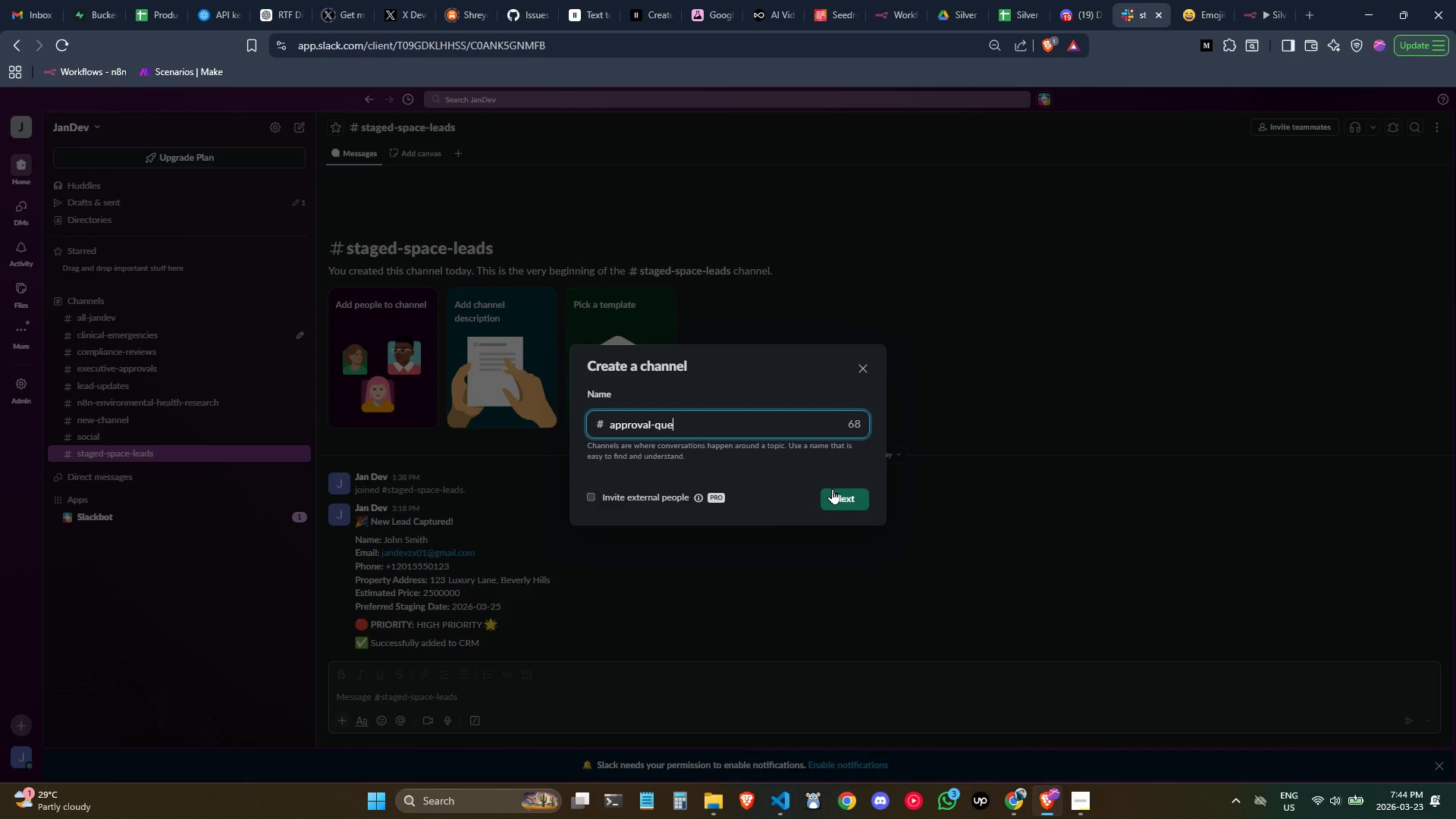 
wait(7.39)
 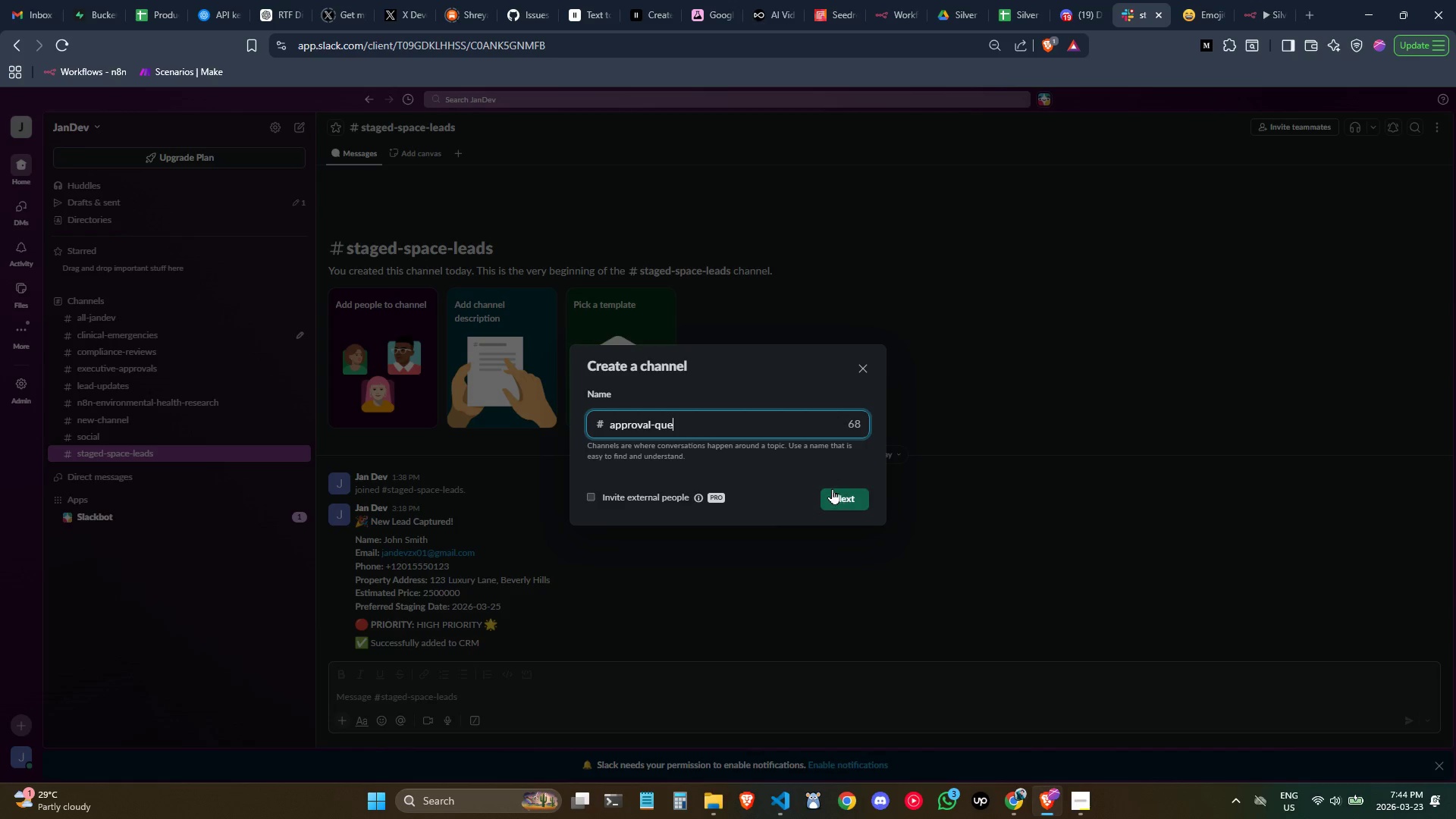 
type(ue)
 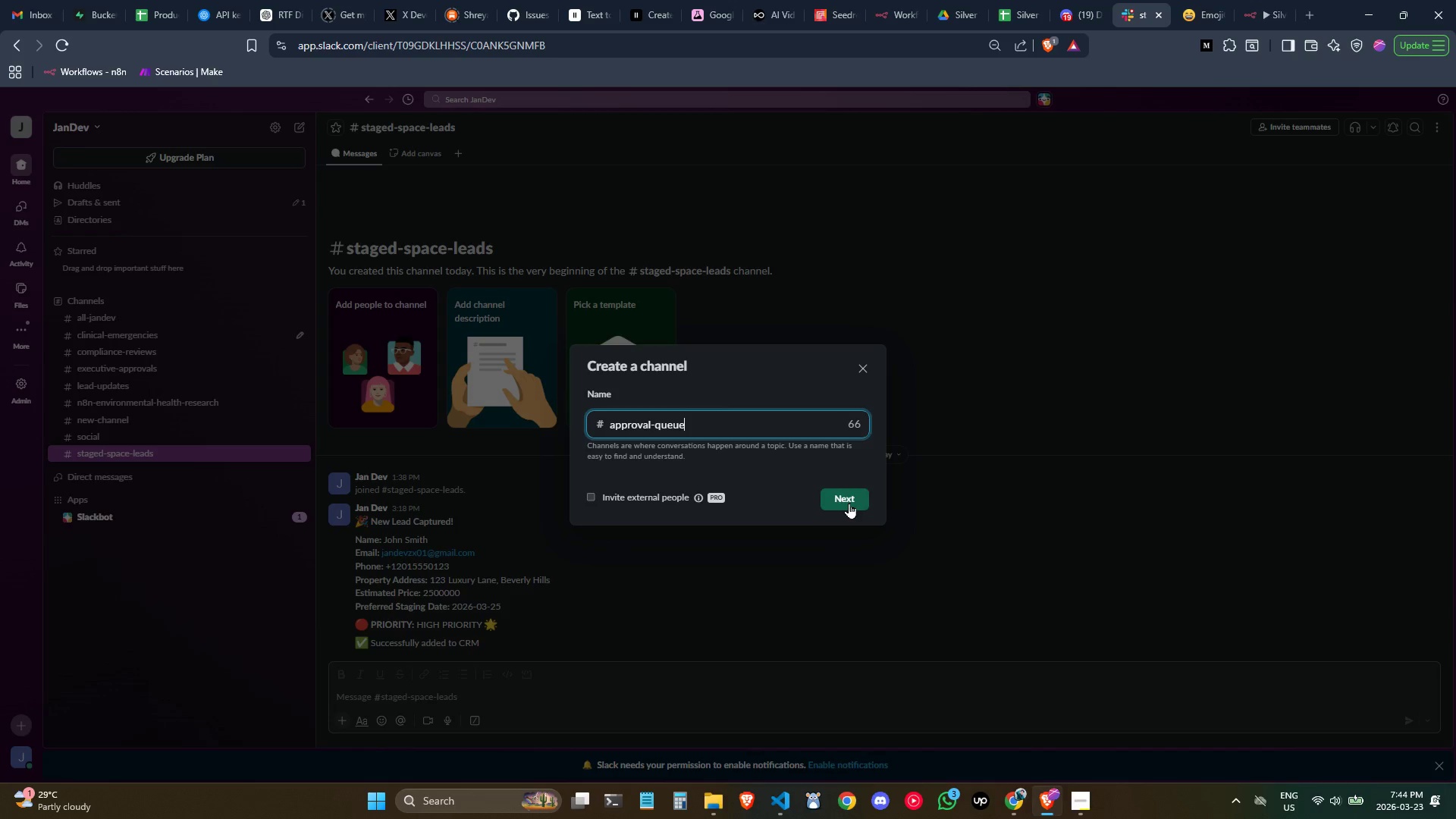 
left_click([849, 503])
 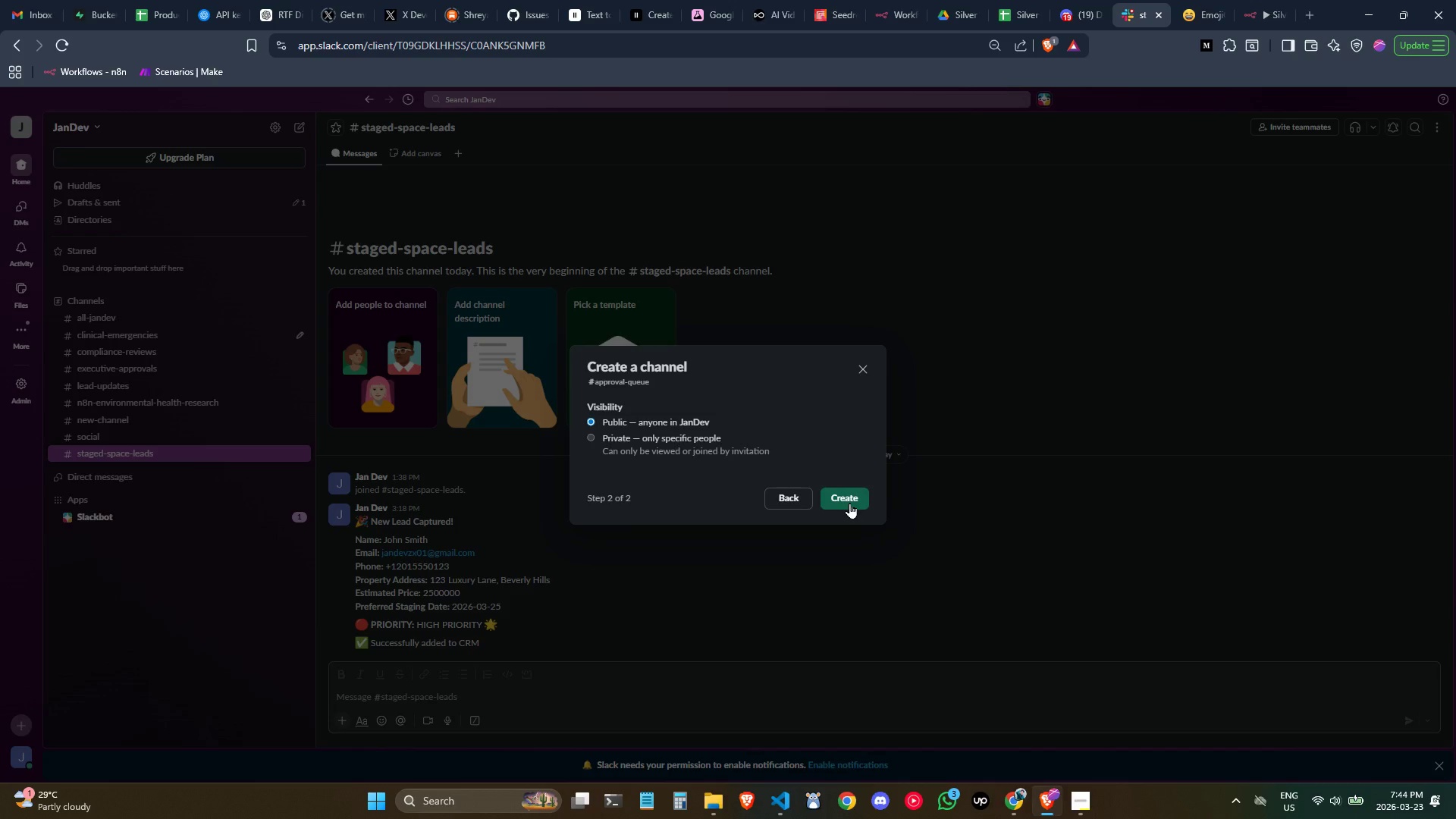 
left_click([849, 503])
 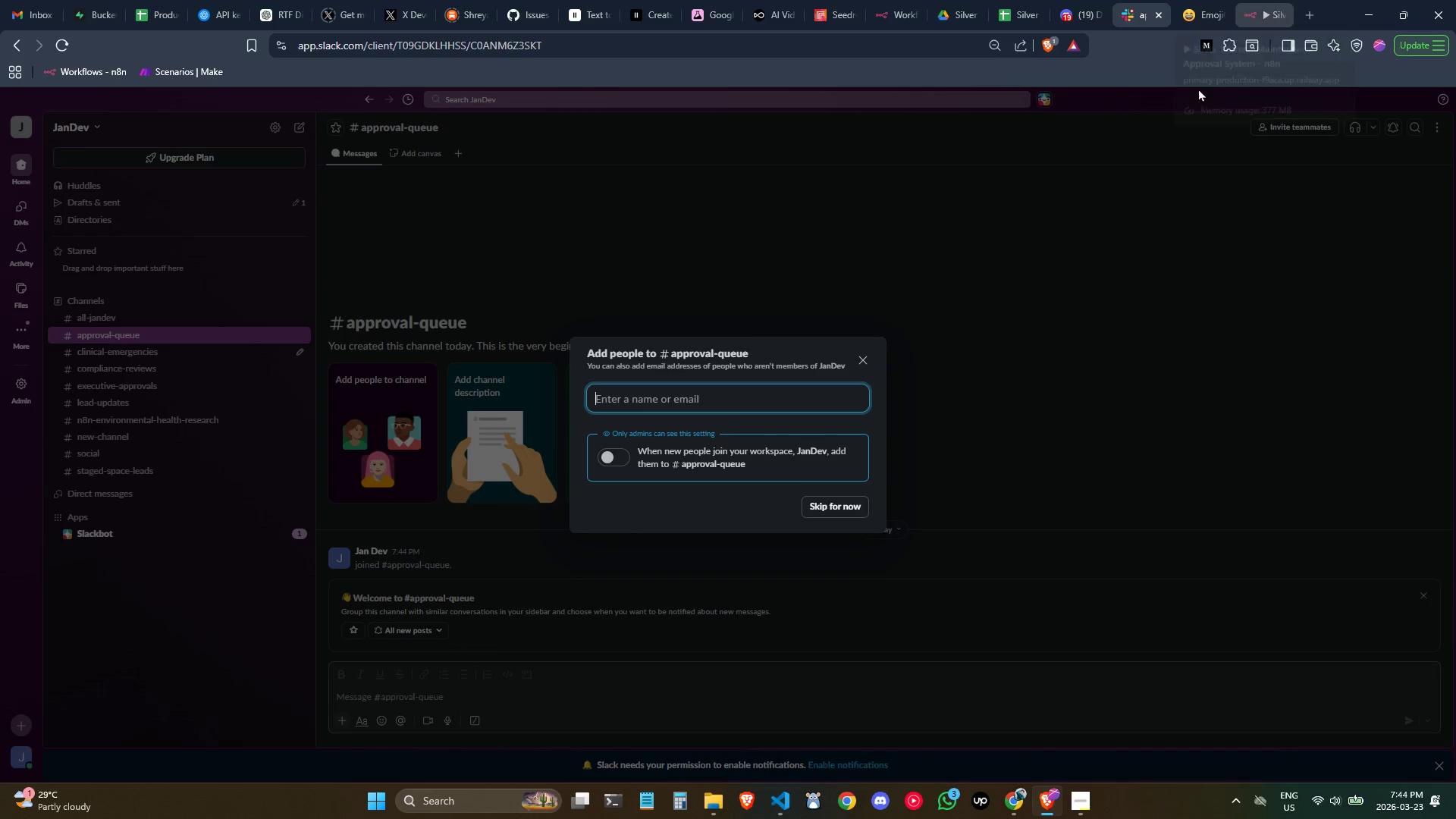 
left_click([858, 356])
 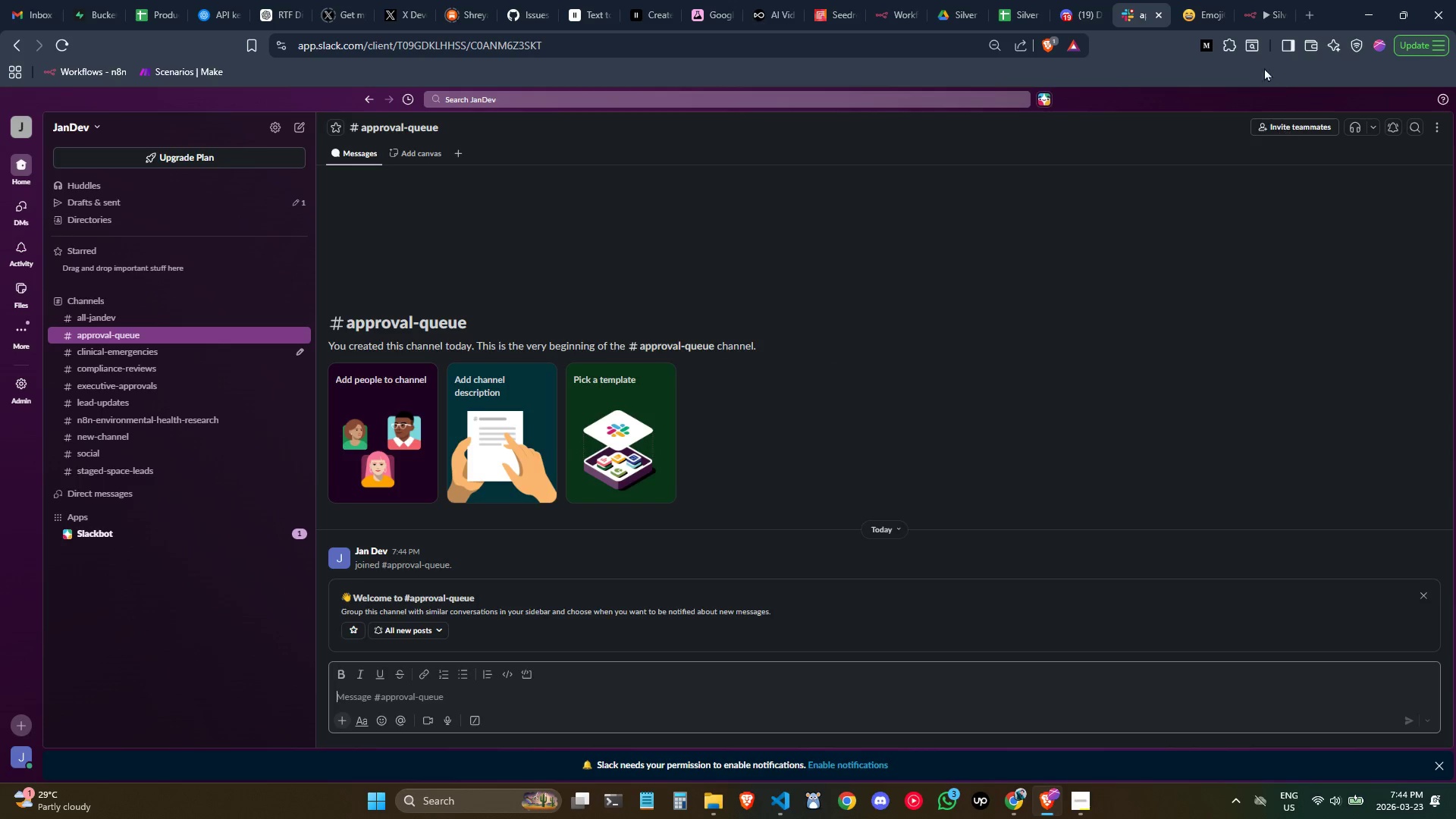 
left_click([1255, 18])
 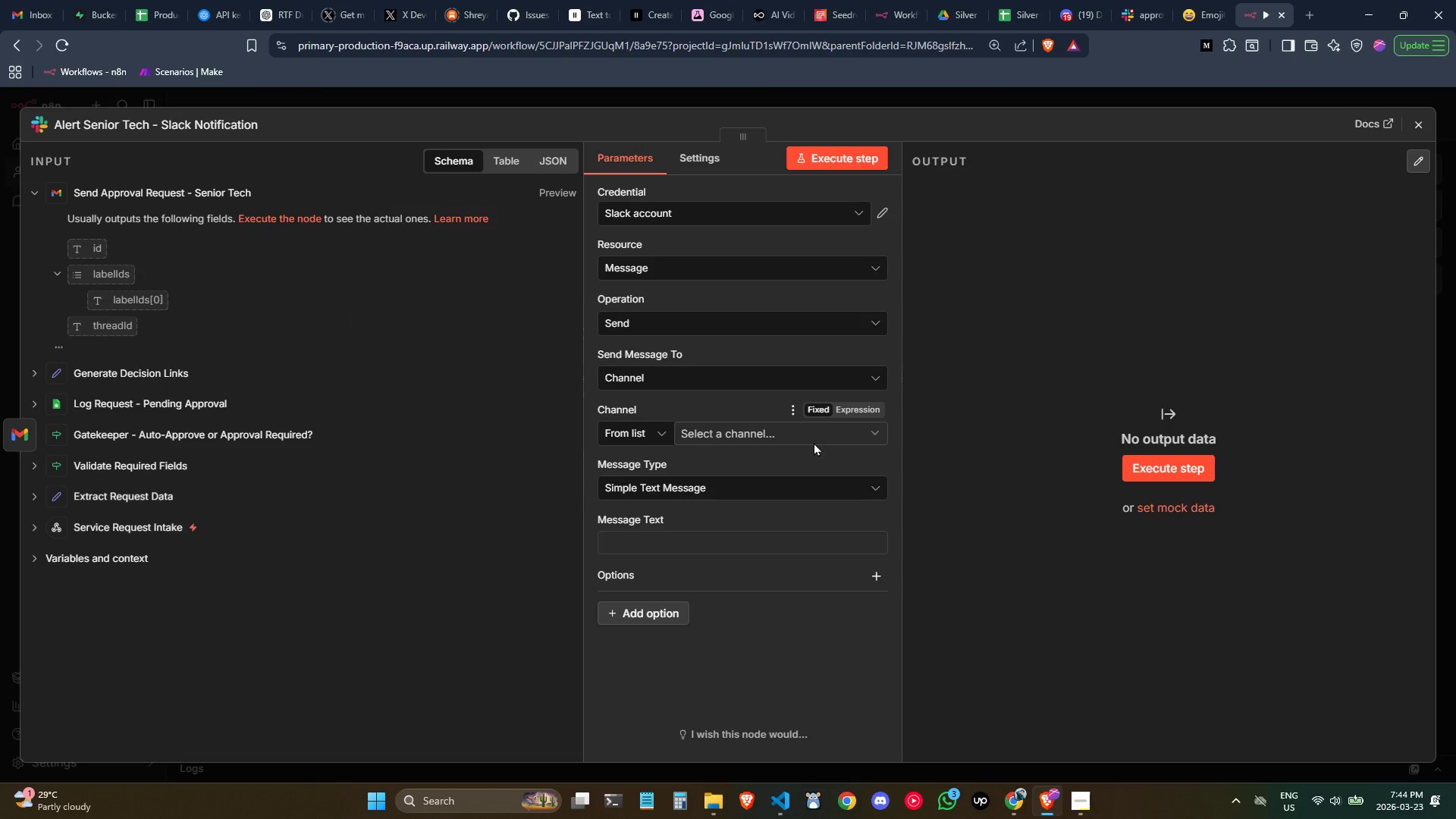 
left_click([797, 437])
 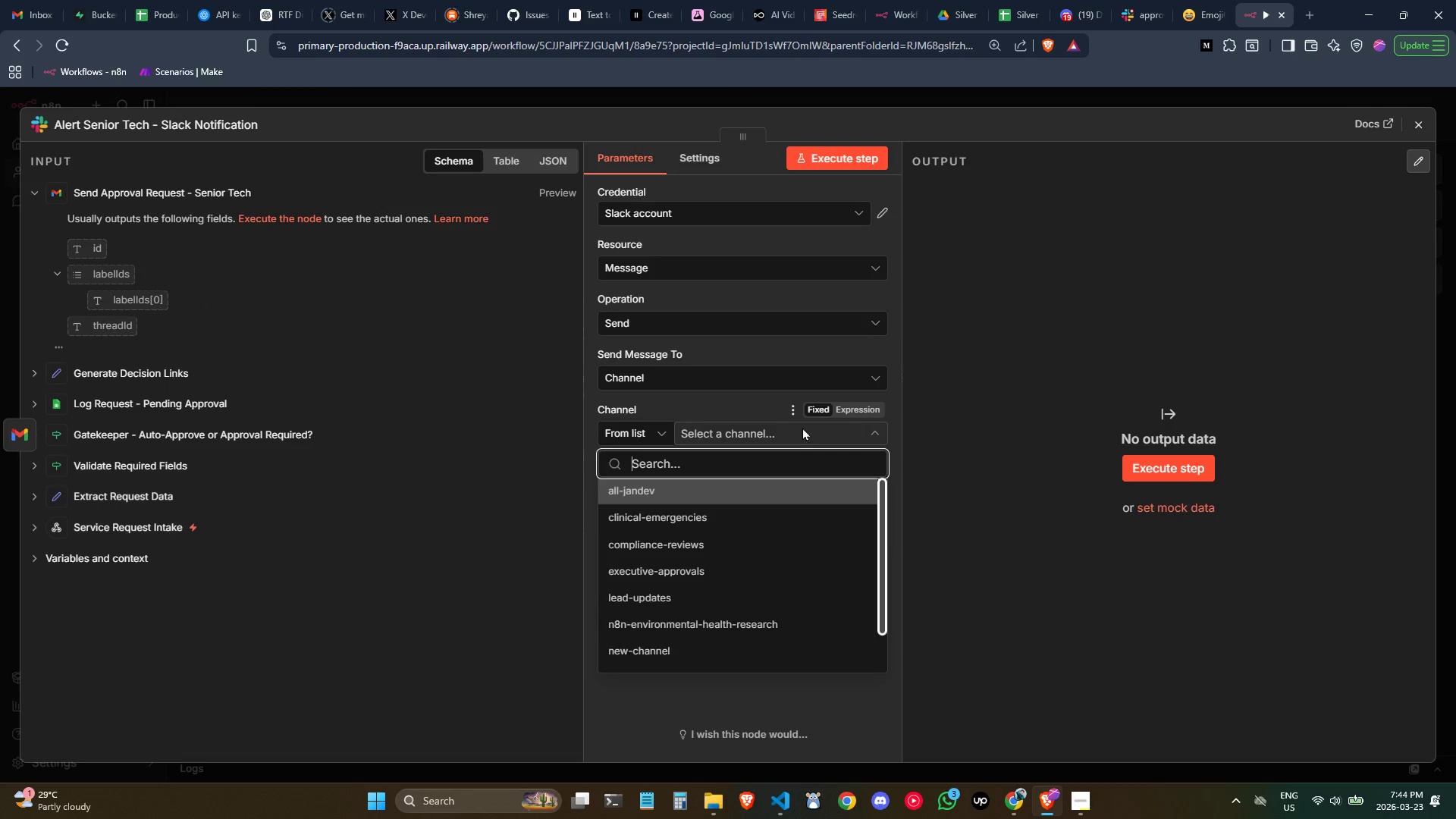 
left_click([795, 406])
 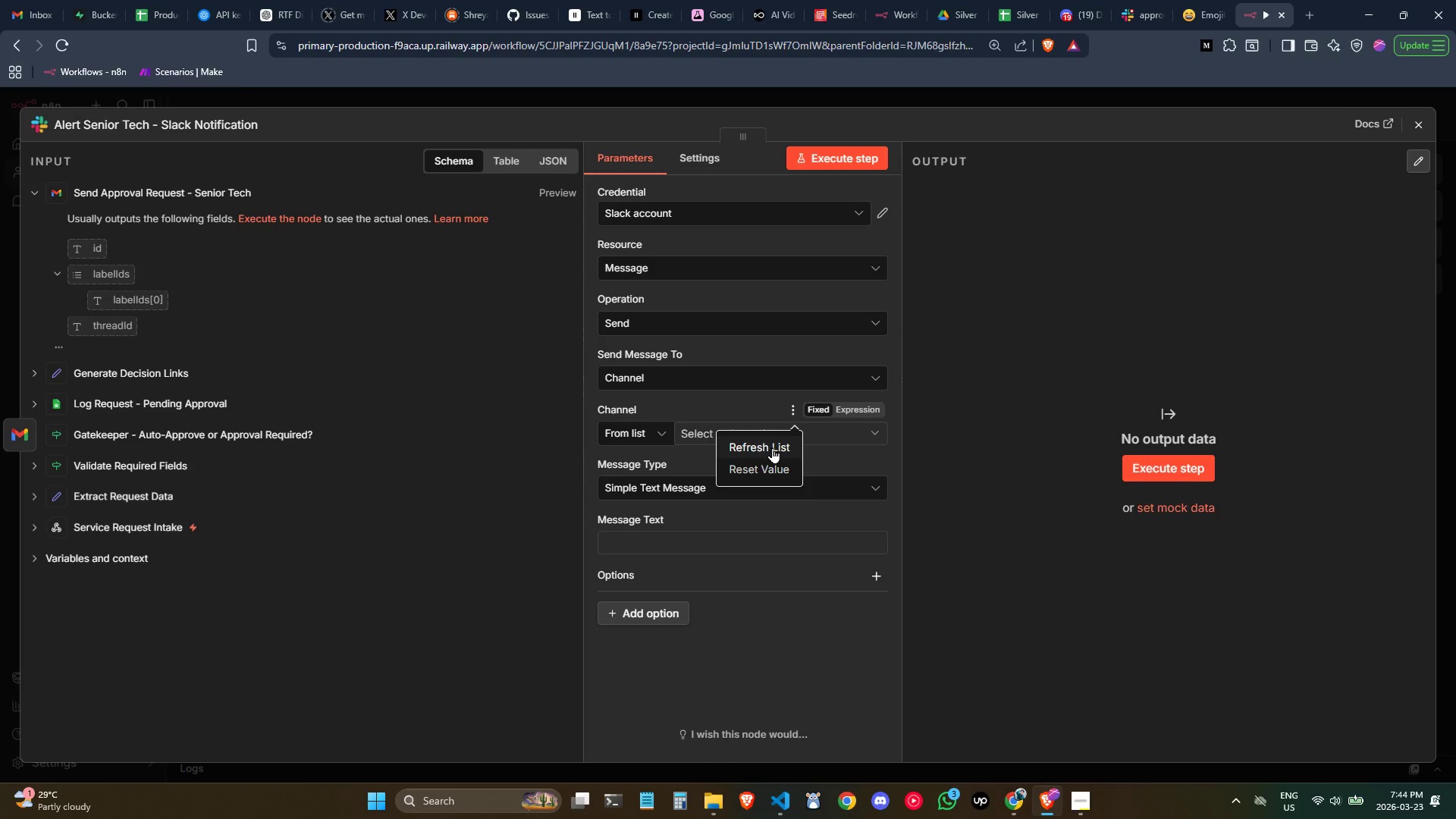 
left_click([772, 447])
 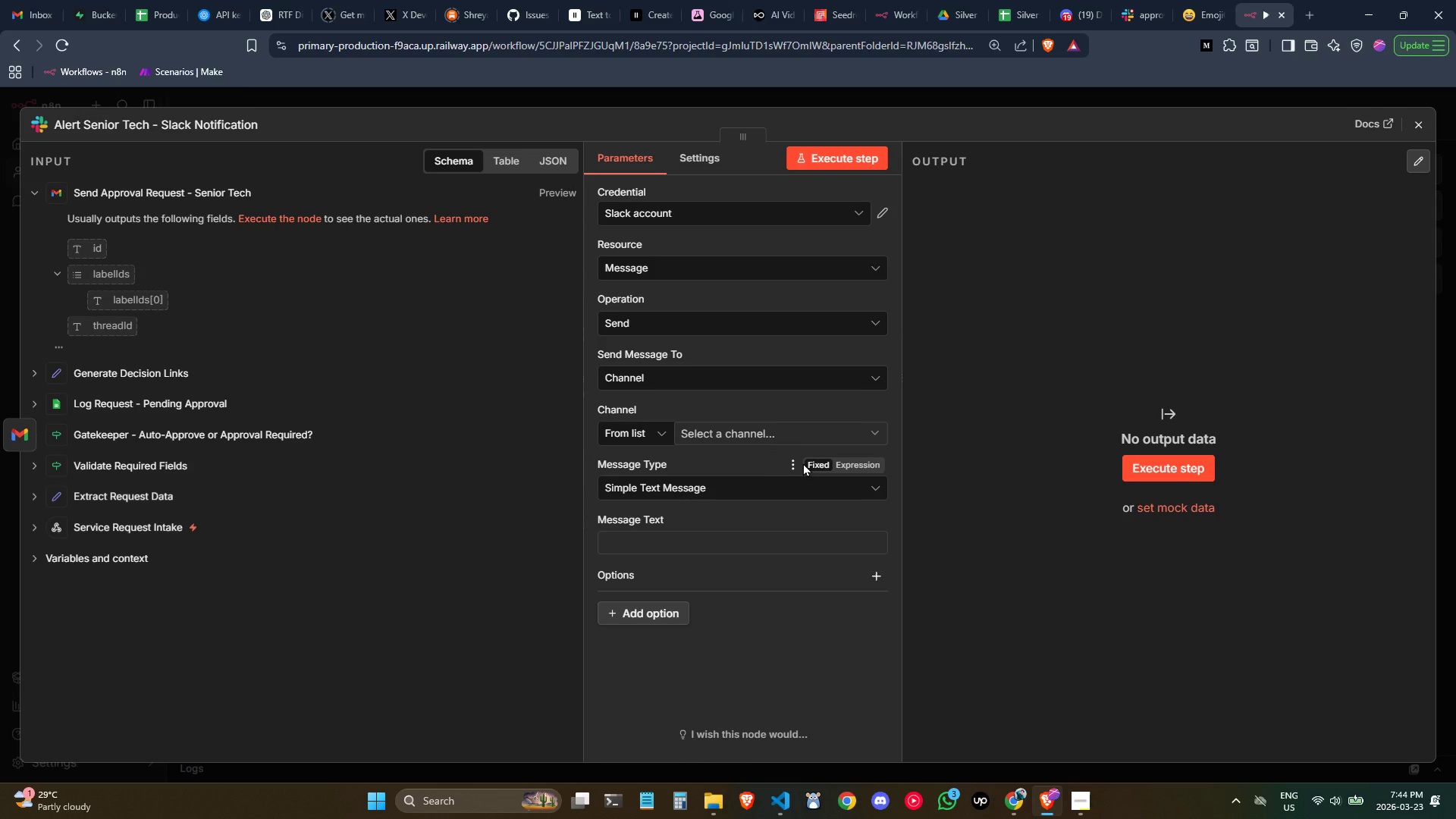 
wait(10.33)
 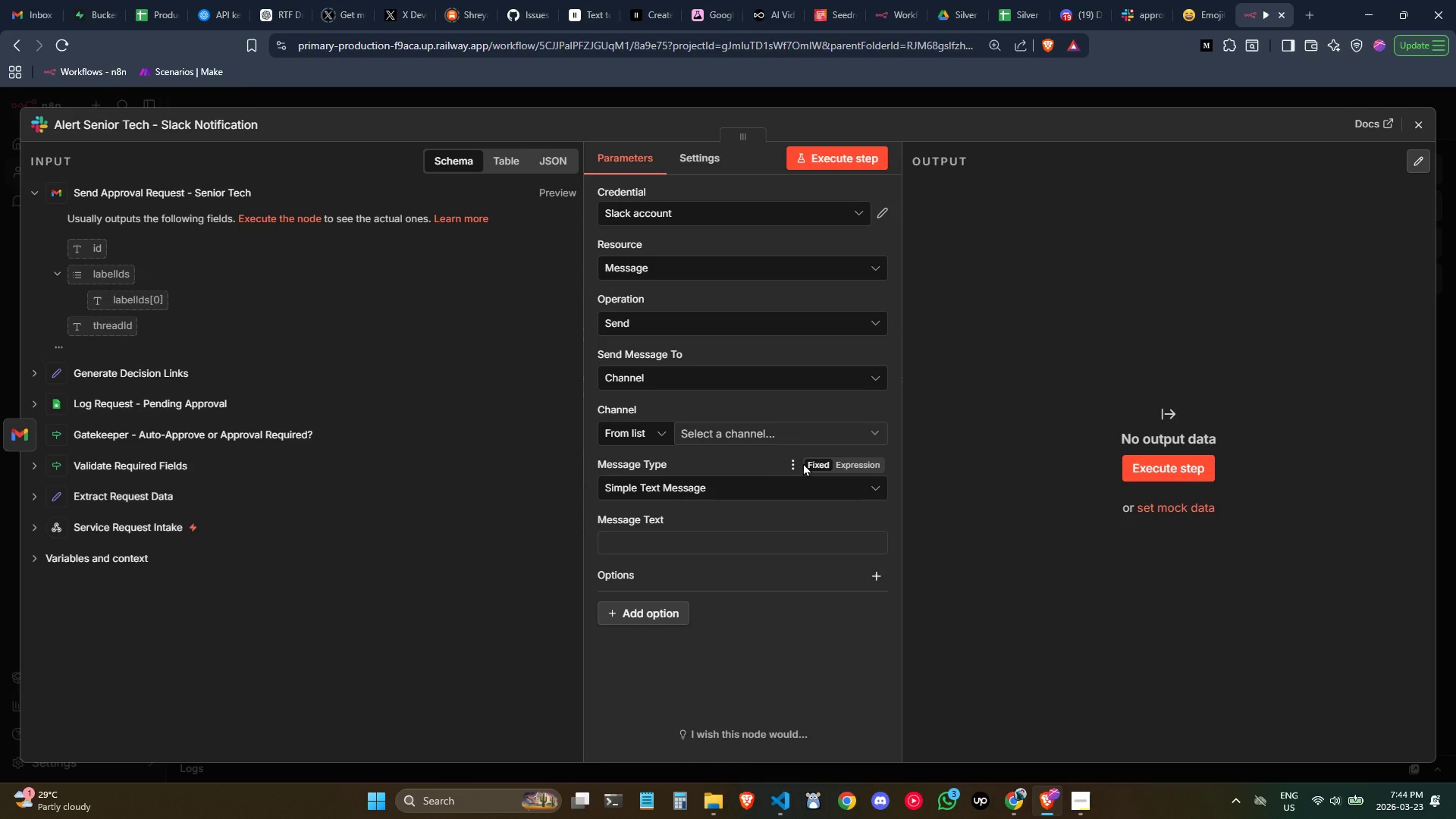 
left_click([695, 439])
 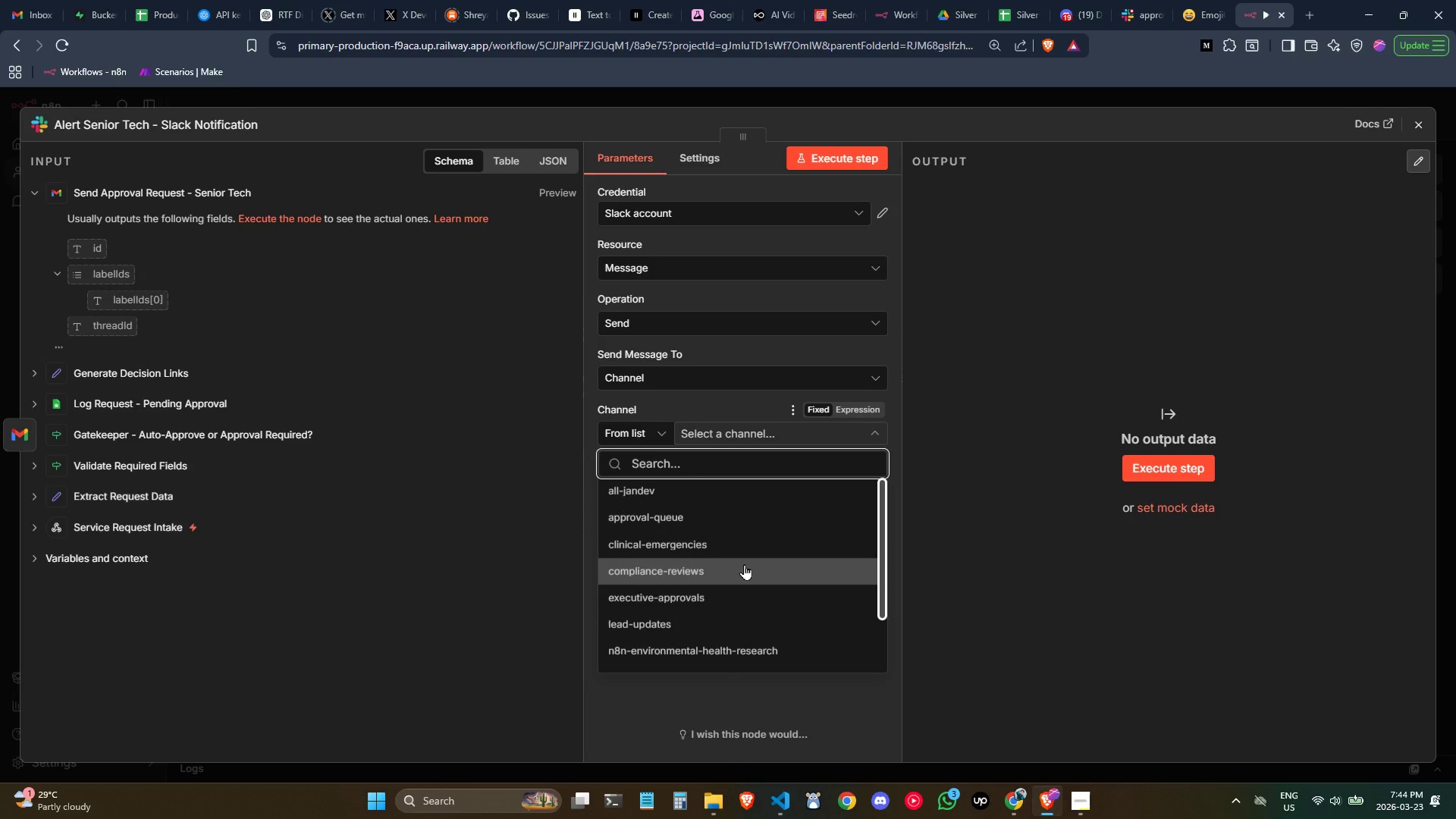 
wait(10.0)
 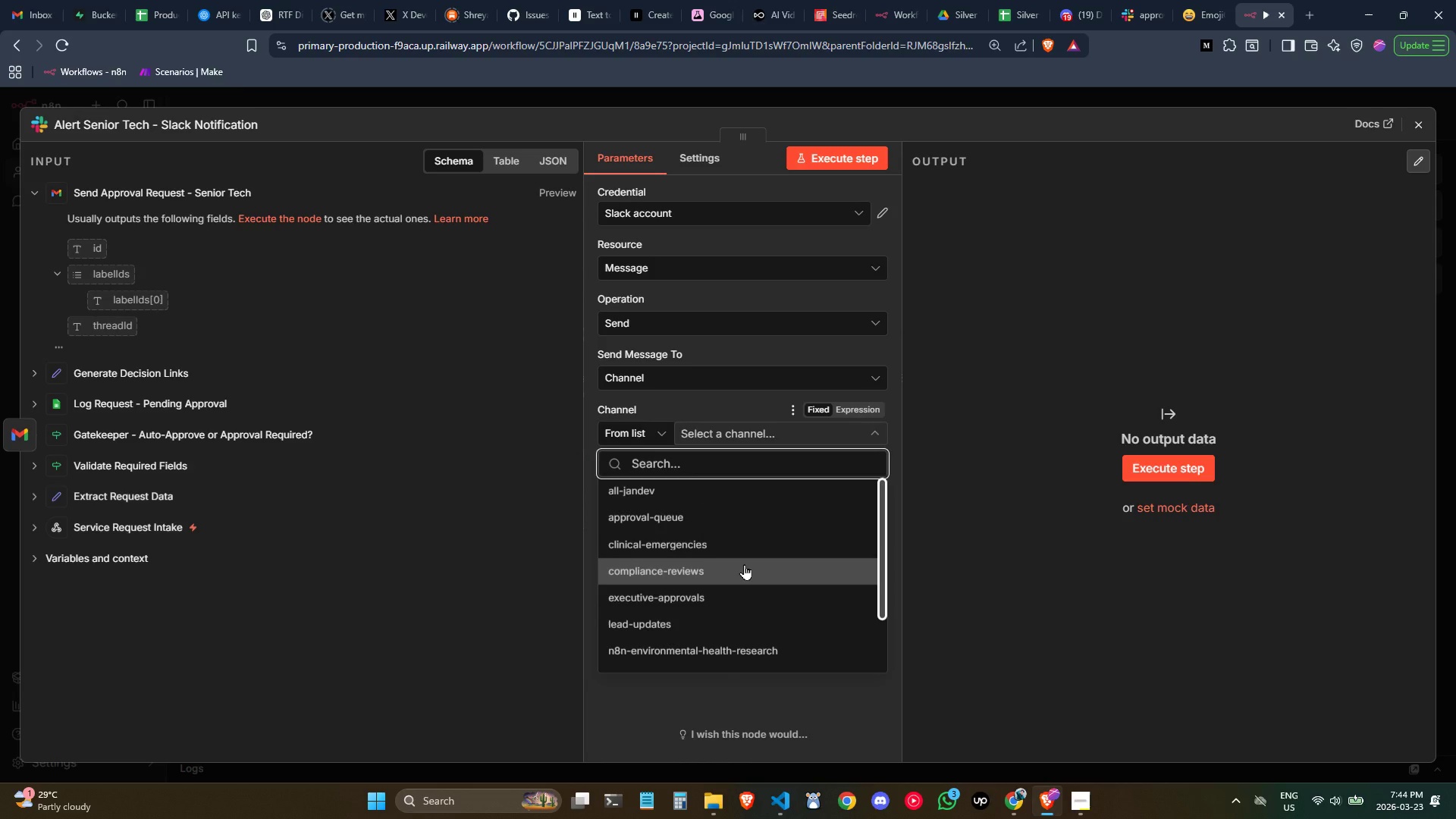 
left_click([701, 545])
 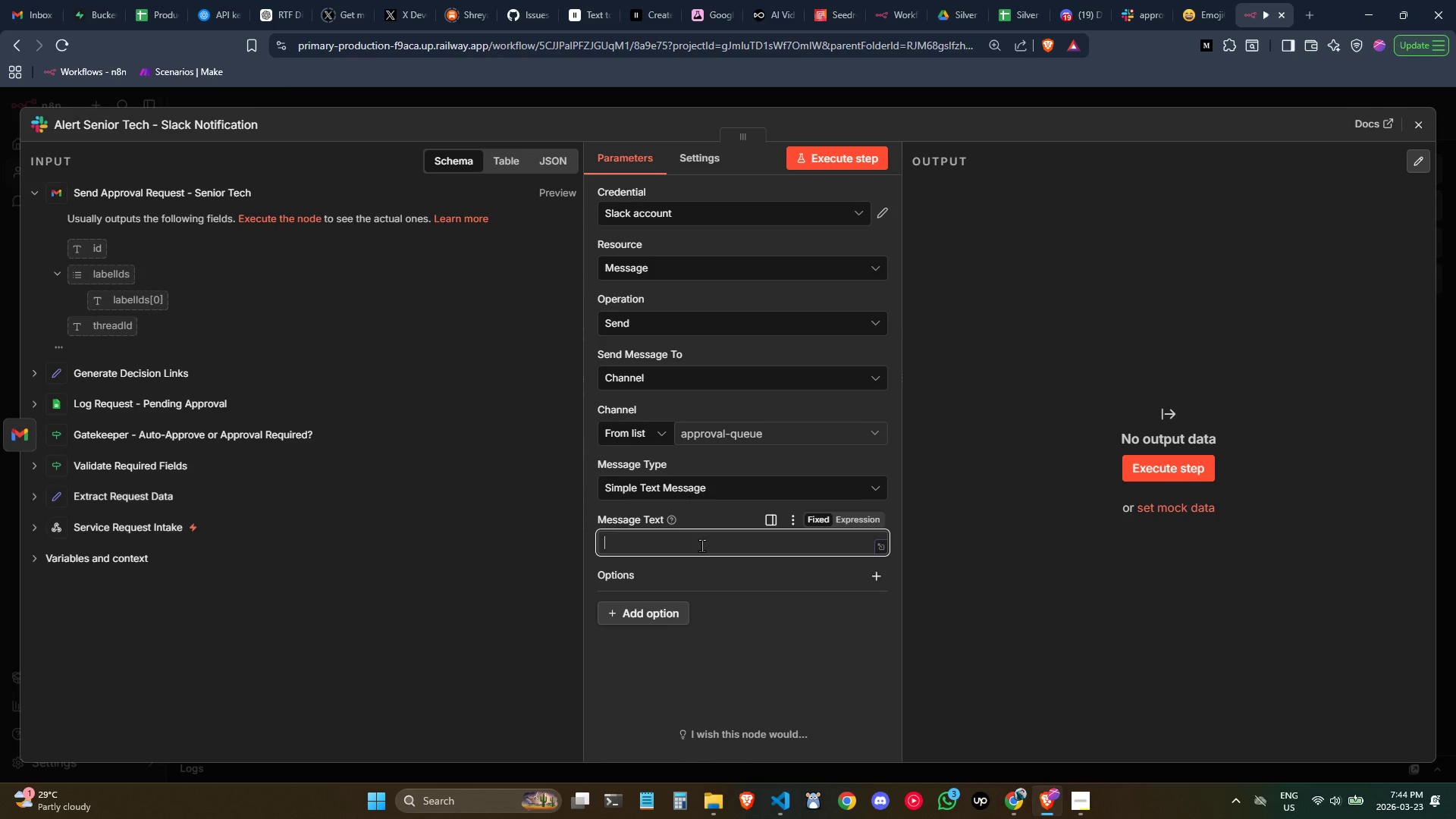 
wait(7.36)
 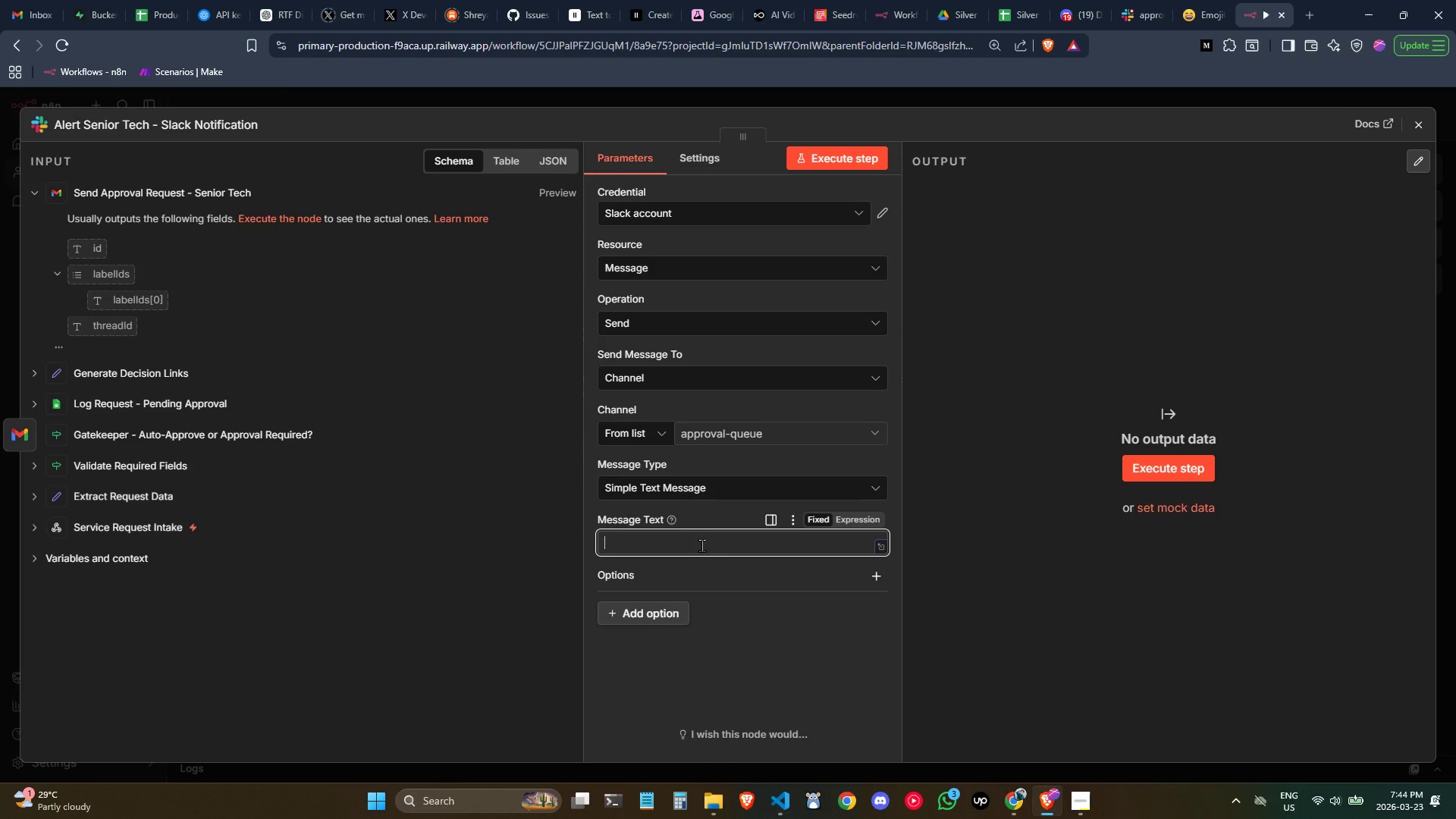 
left_click([877, 550])
 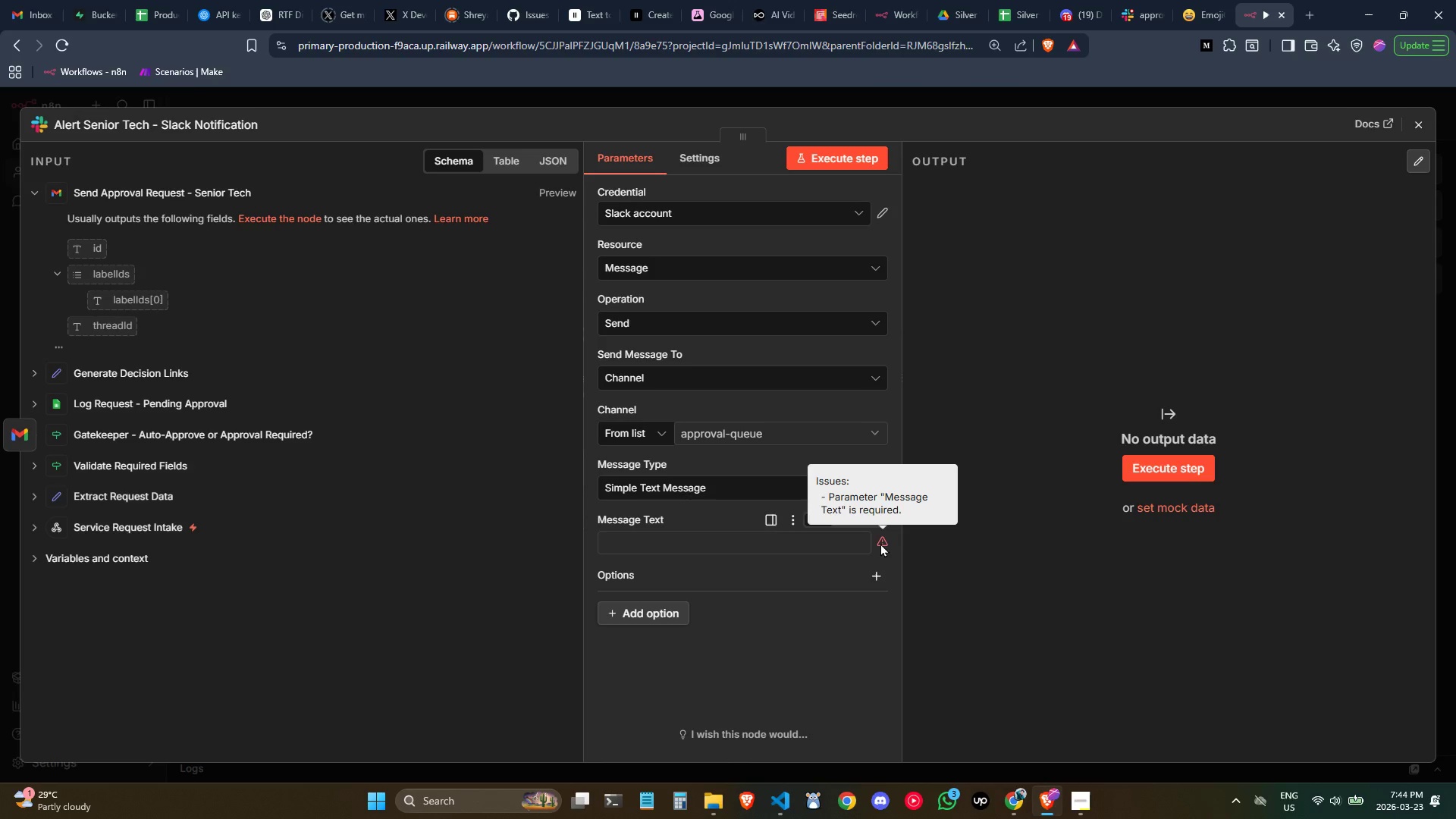 
left_click([859, 546])
 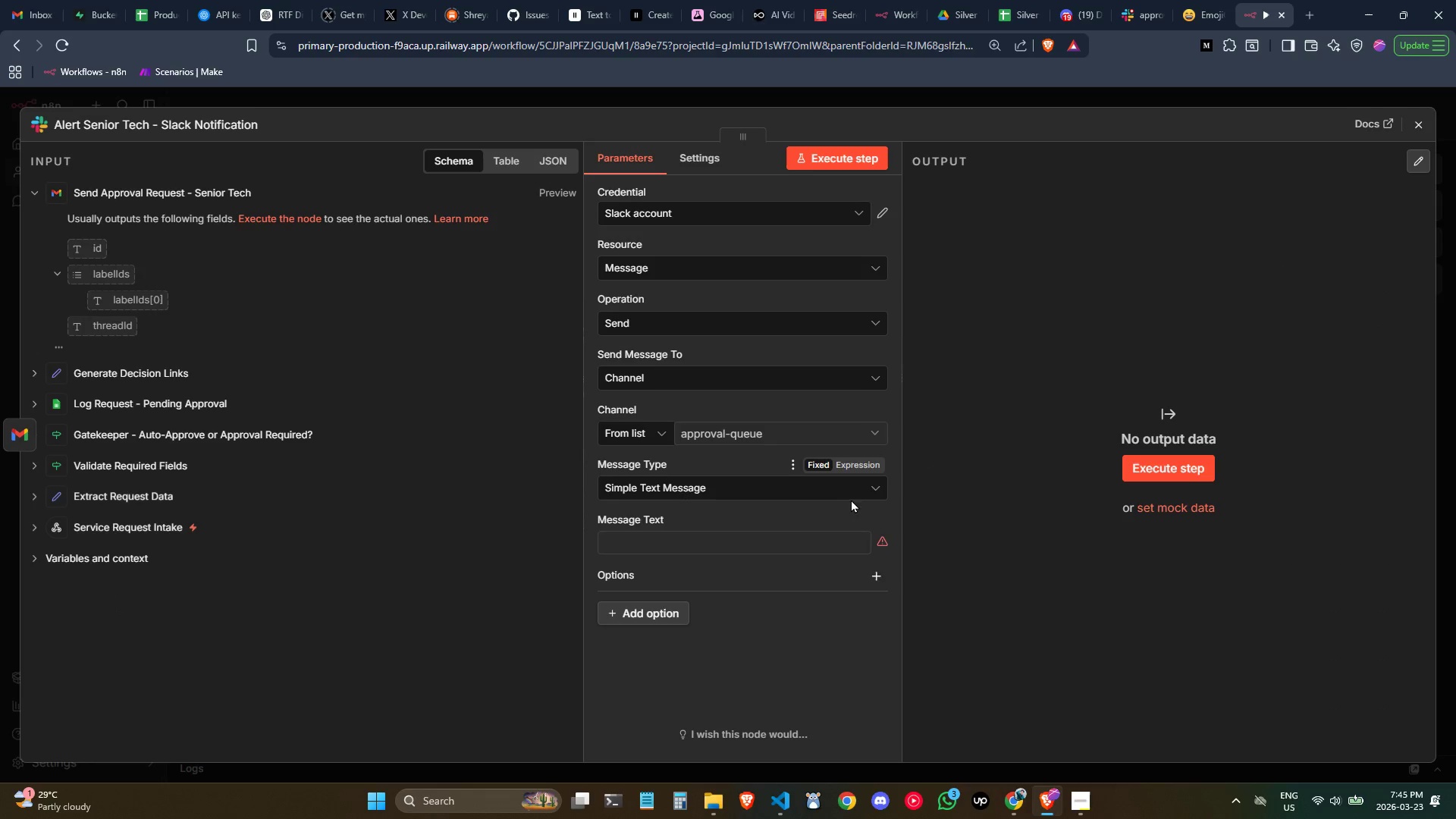 
left_click([861, 460])
 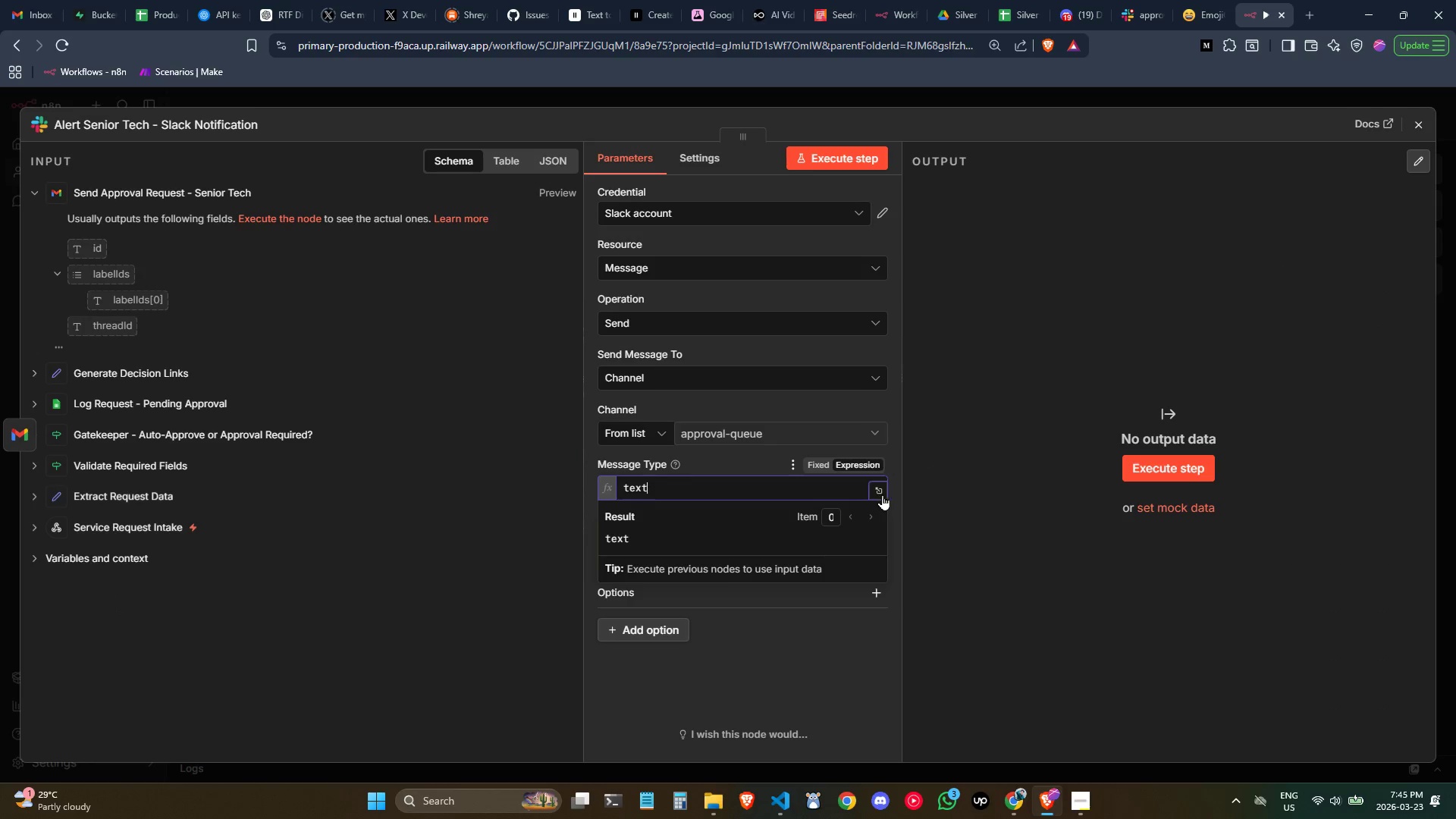 
left_click([882, 494])
 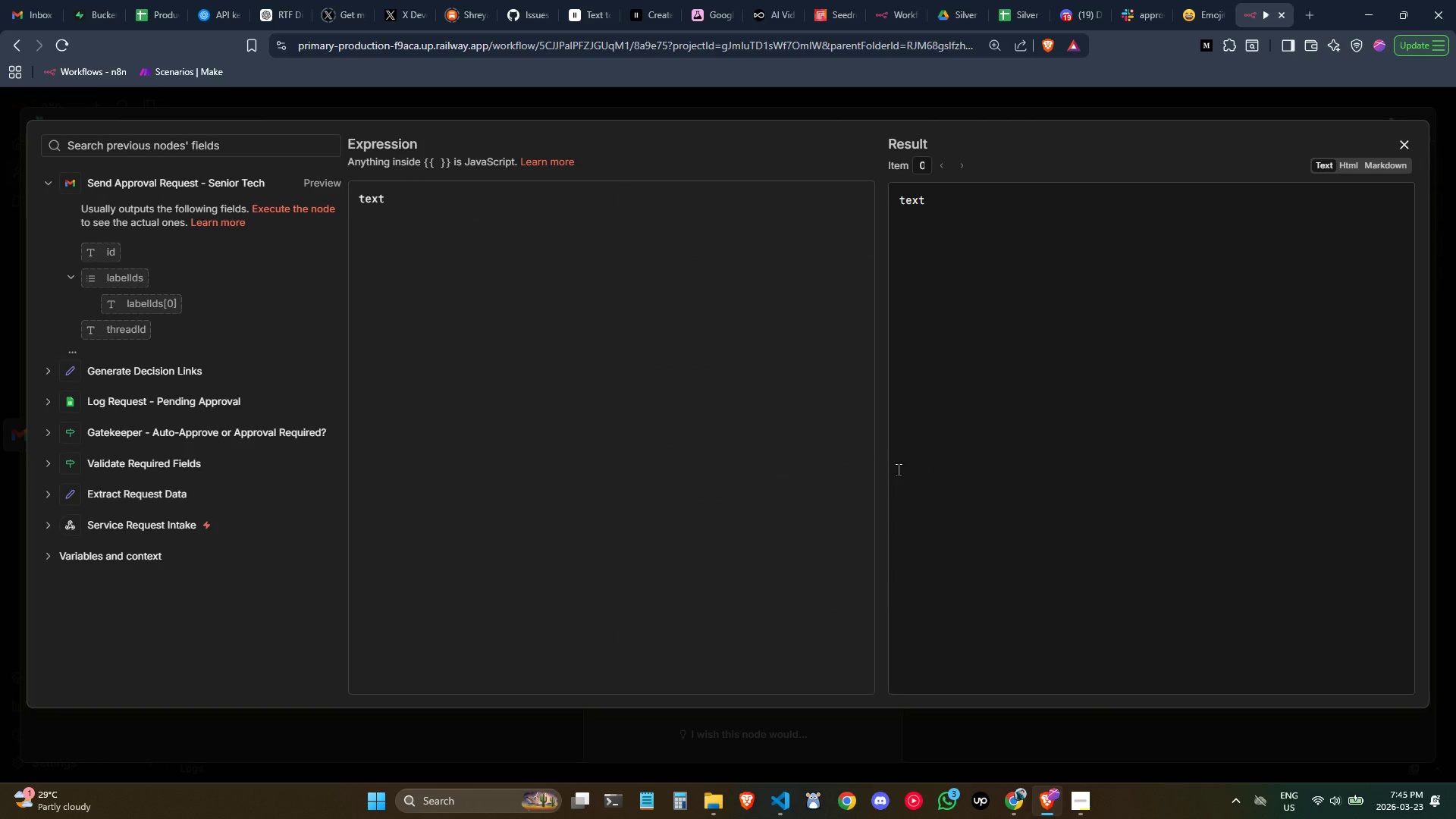 
wait(5.25)
 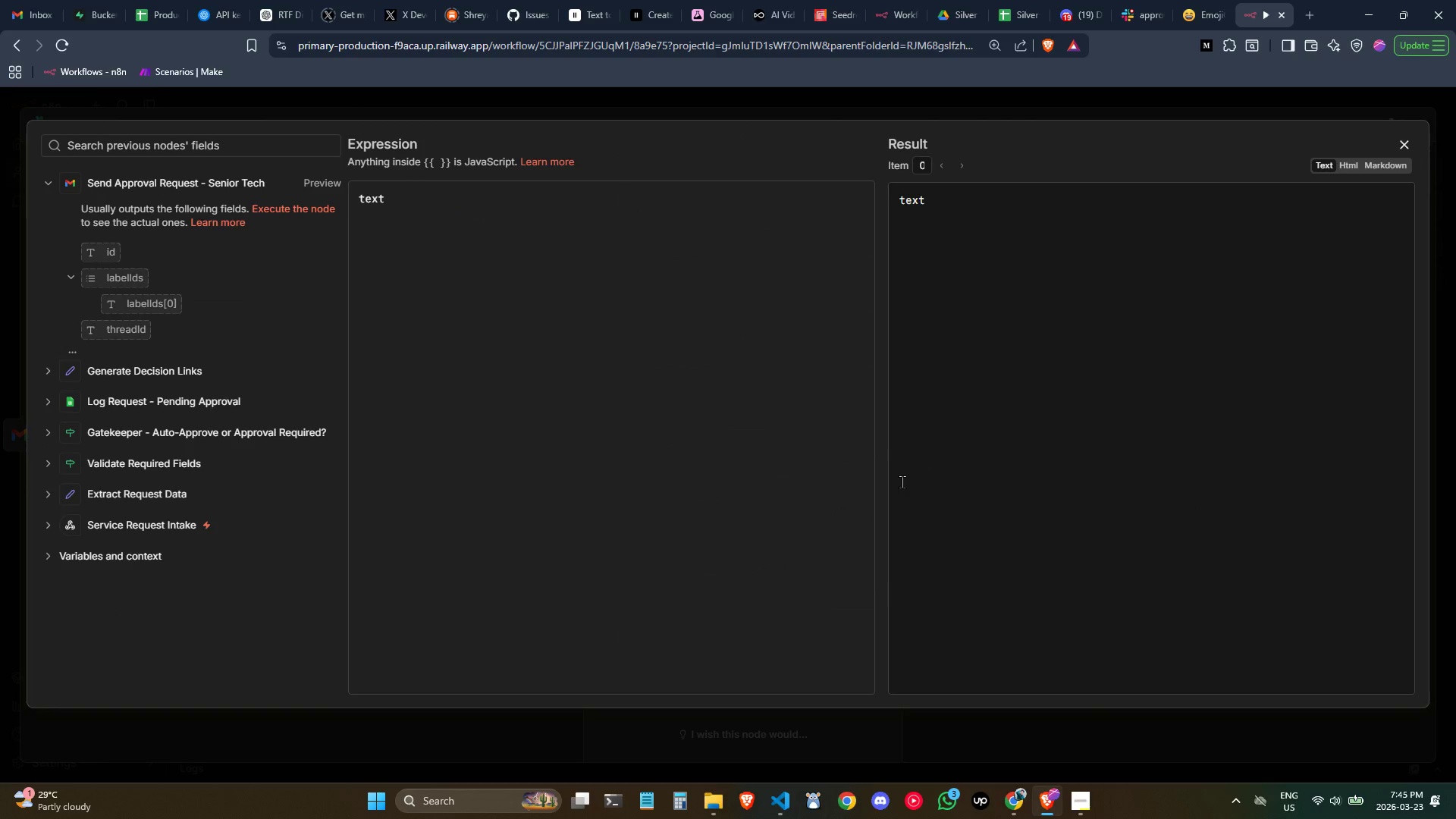 
left_click([1411, 140])
 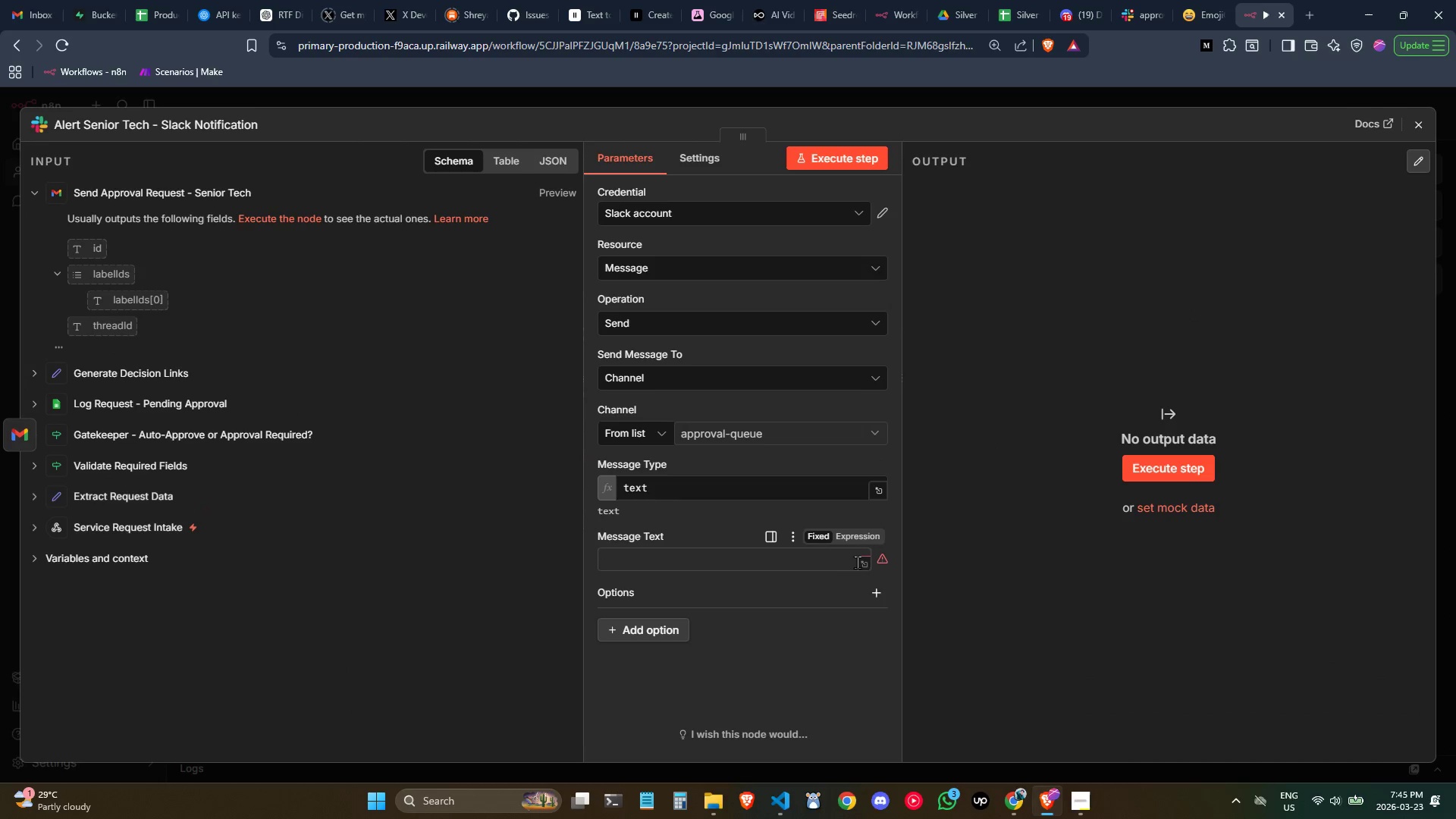 
left_click([869, 563])
 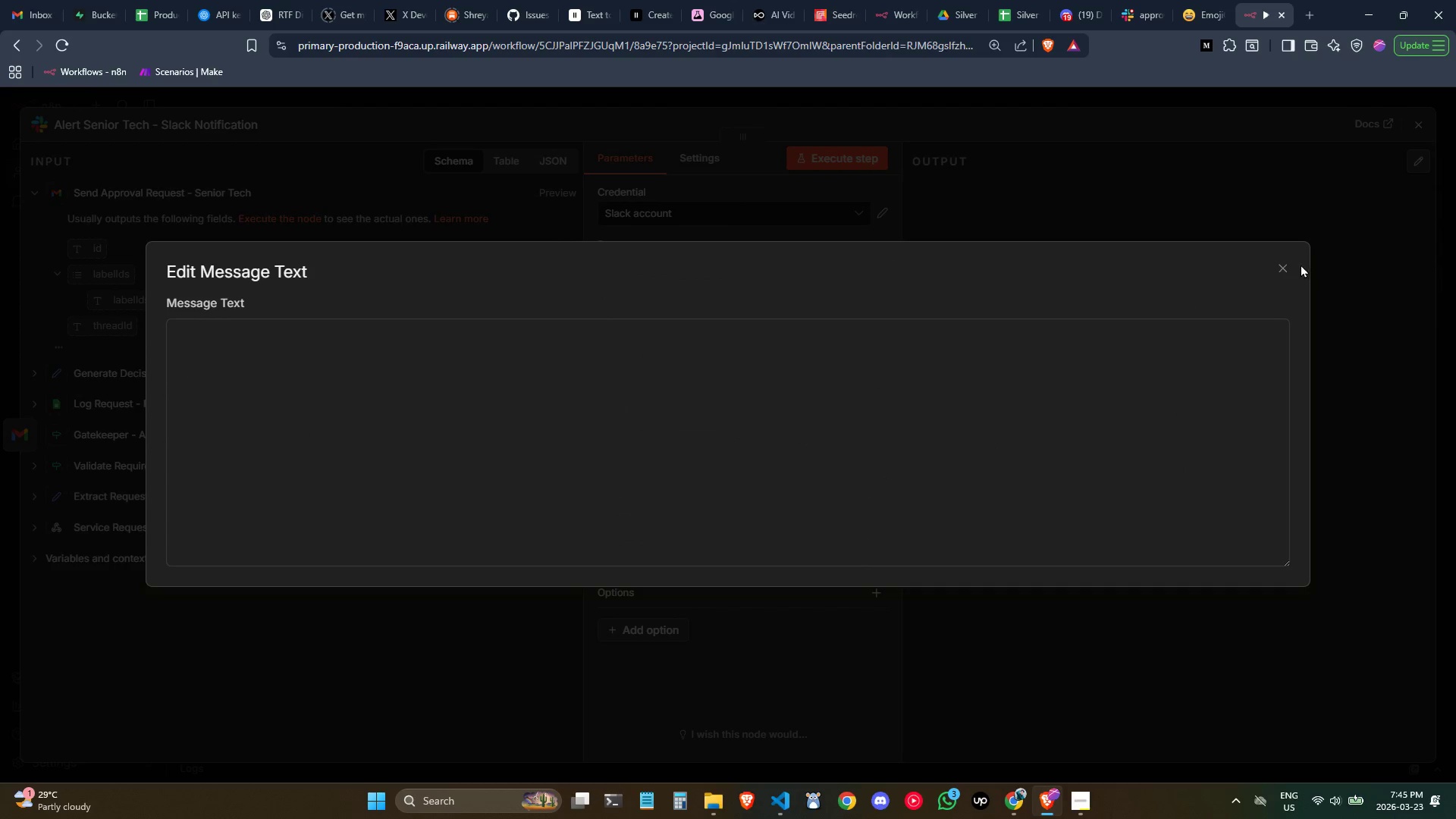 
left_click([1287, 271])
 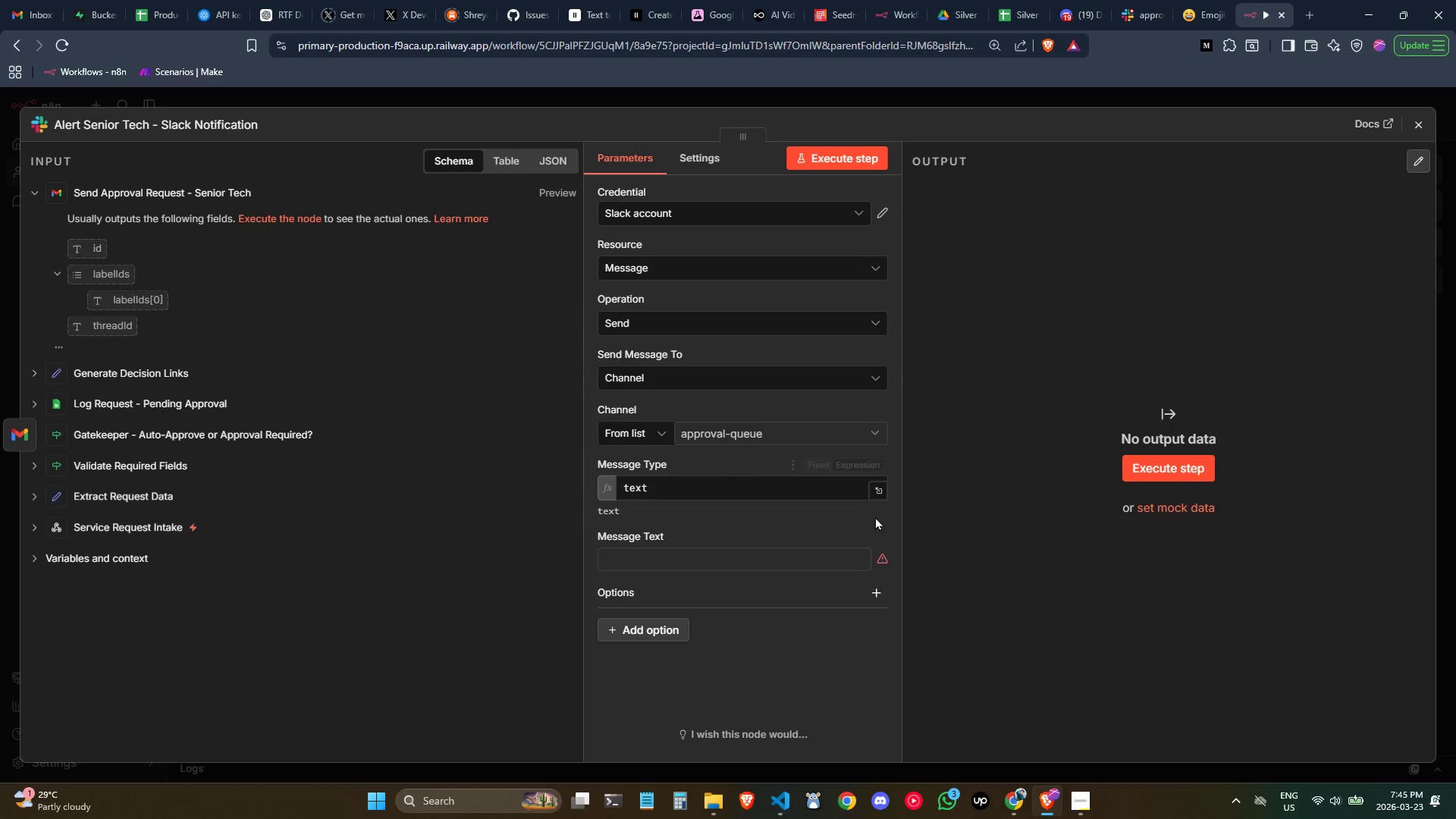 
mouse_move([850, 519])
 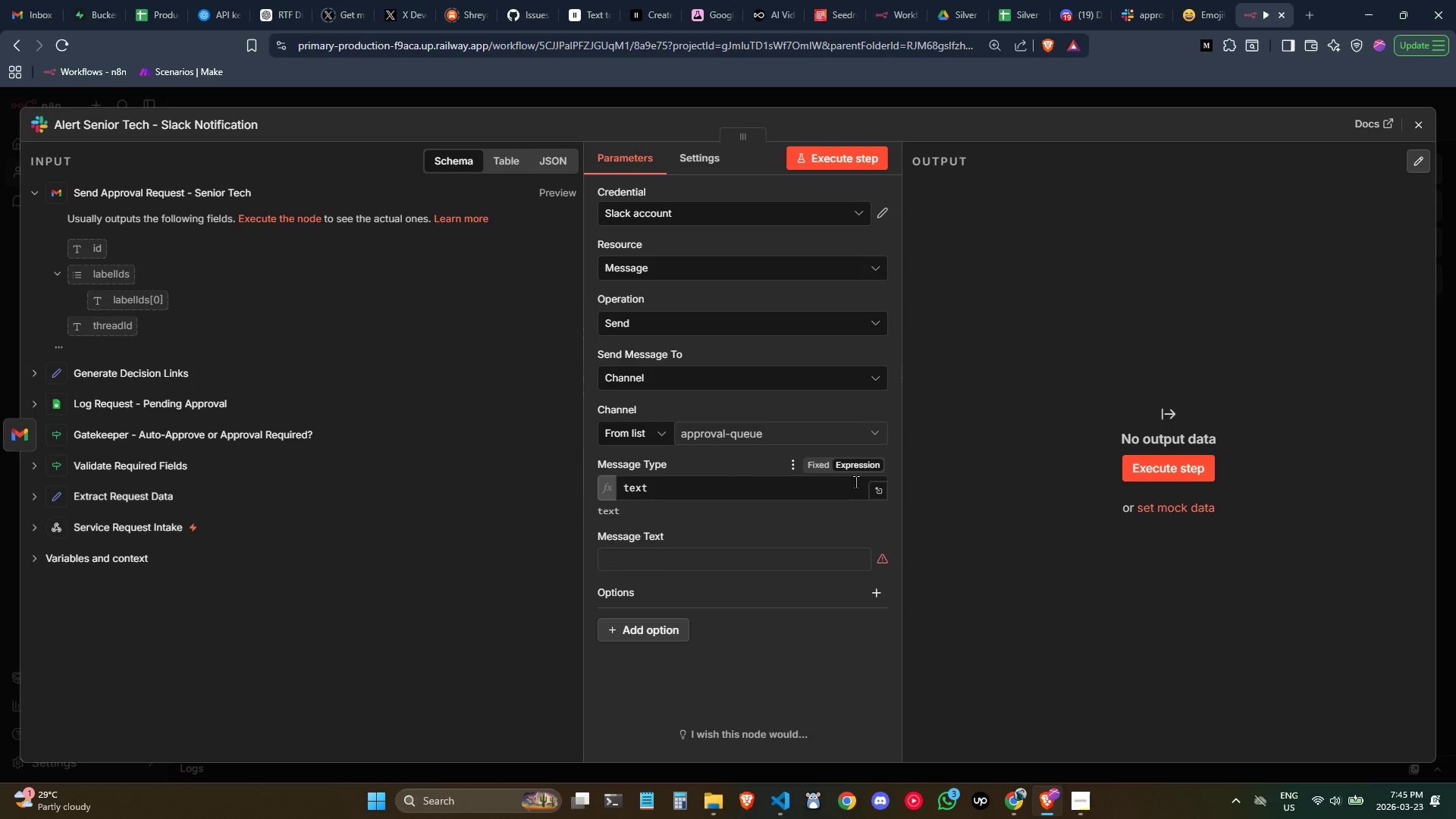 
left_click([861, 491])
 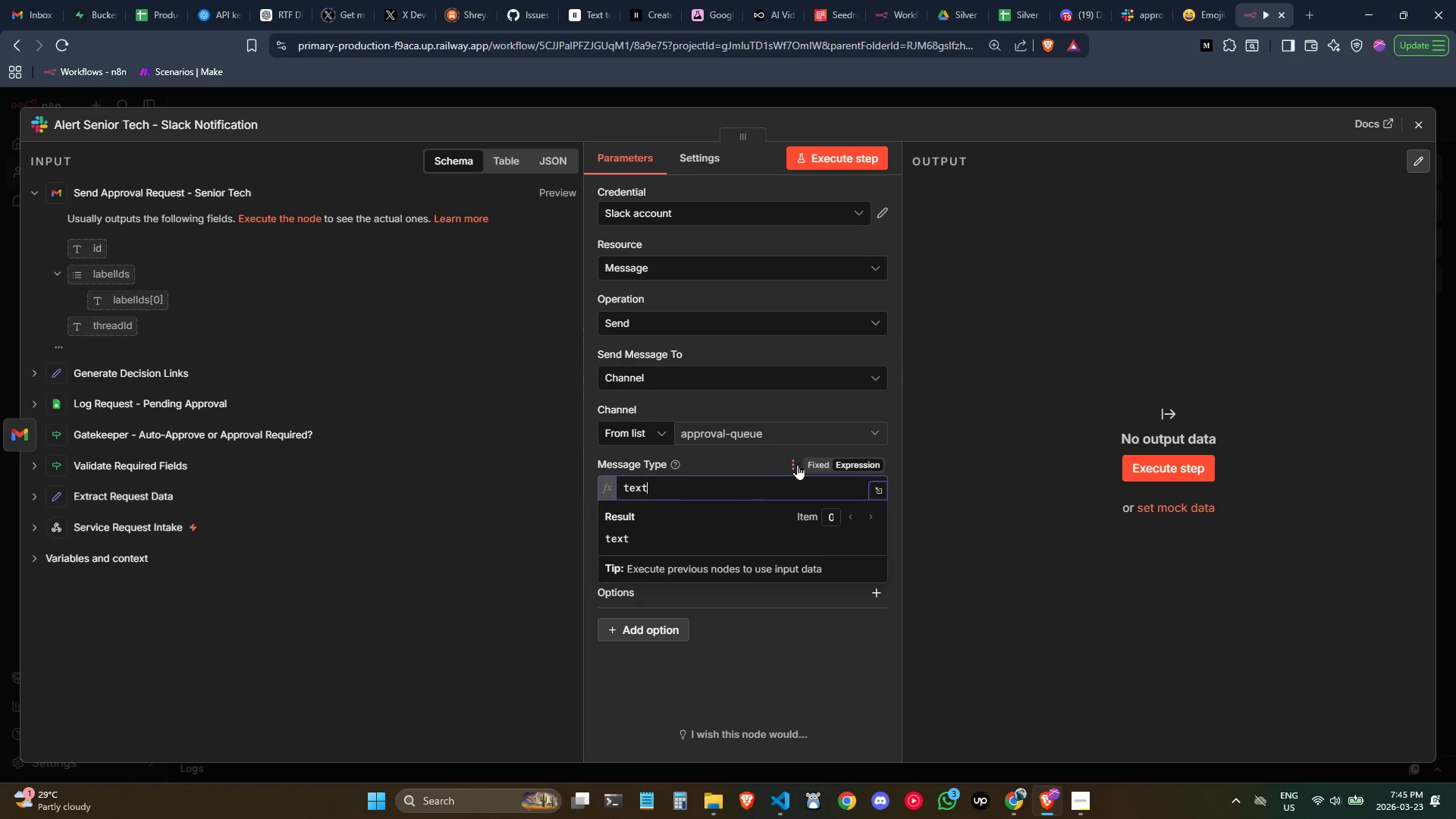 
left_click([807, 465])
 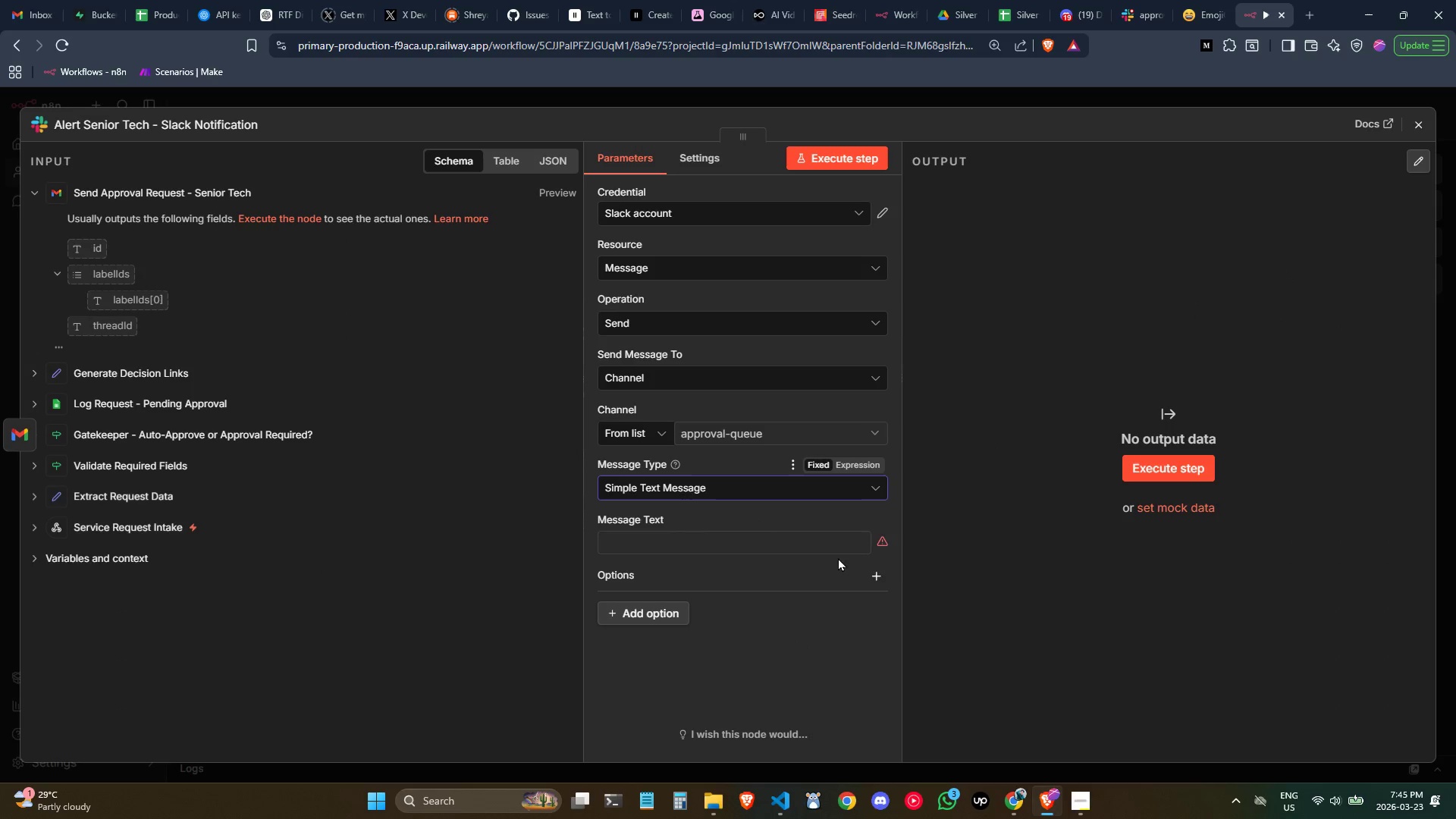 
left_click([851, 524])
 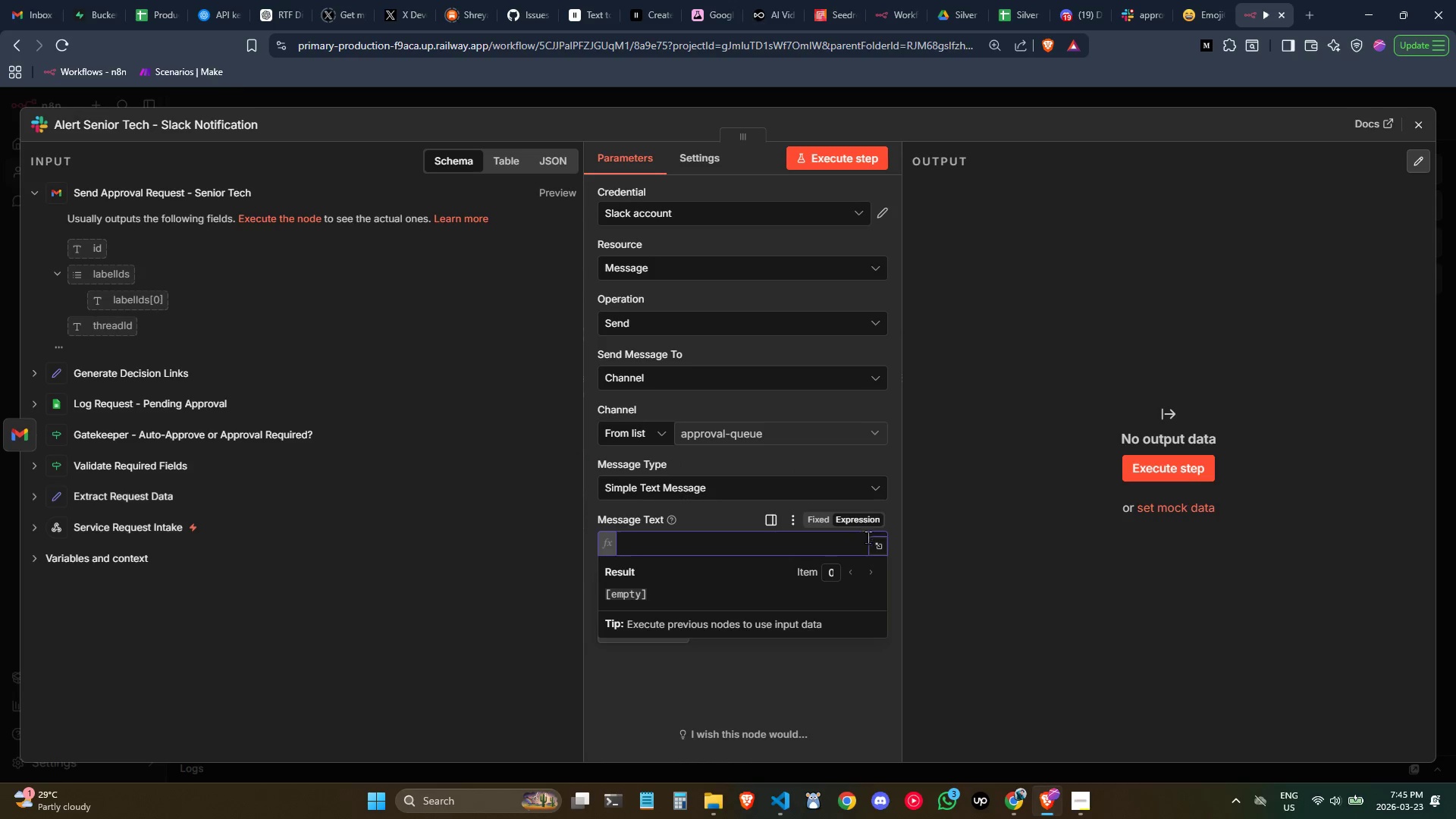 
left_click([880, 546])
 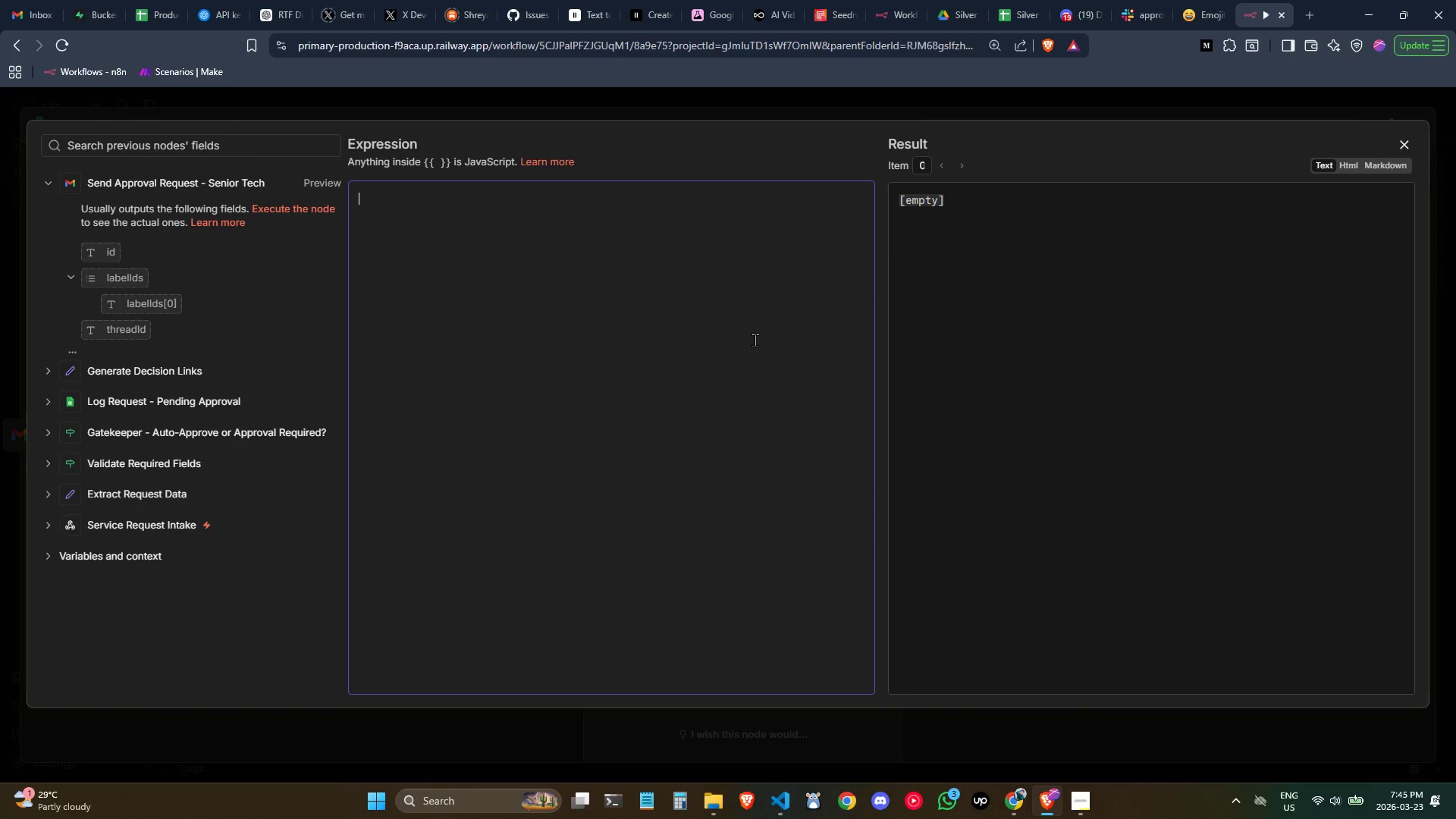 
wait(12.59)
 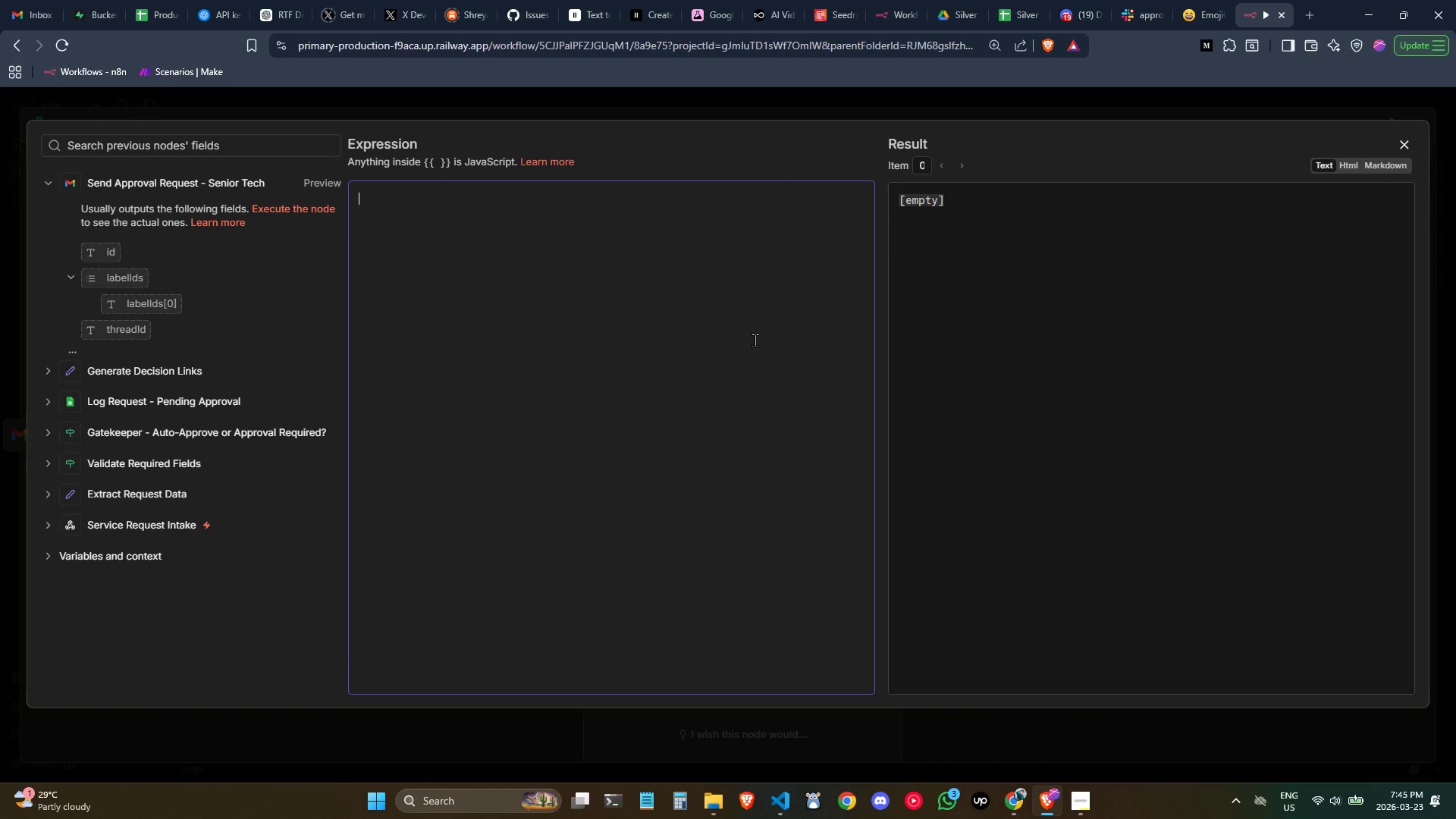 
hold_key(key=ShiftLeft, duration=0.34)
 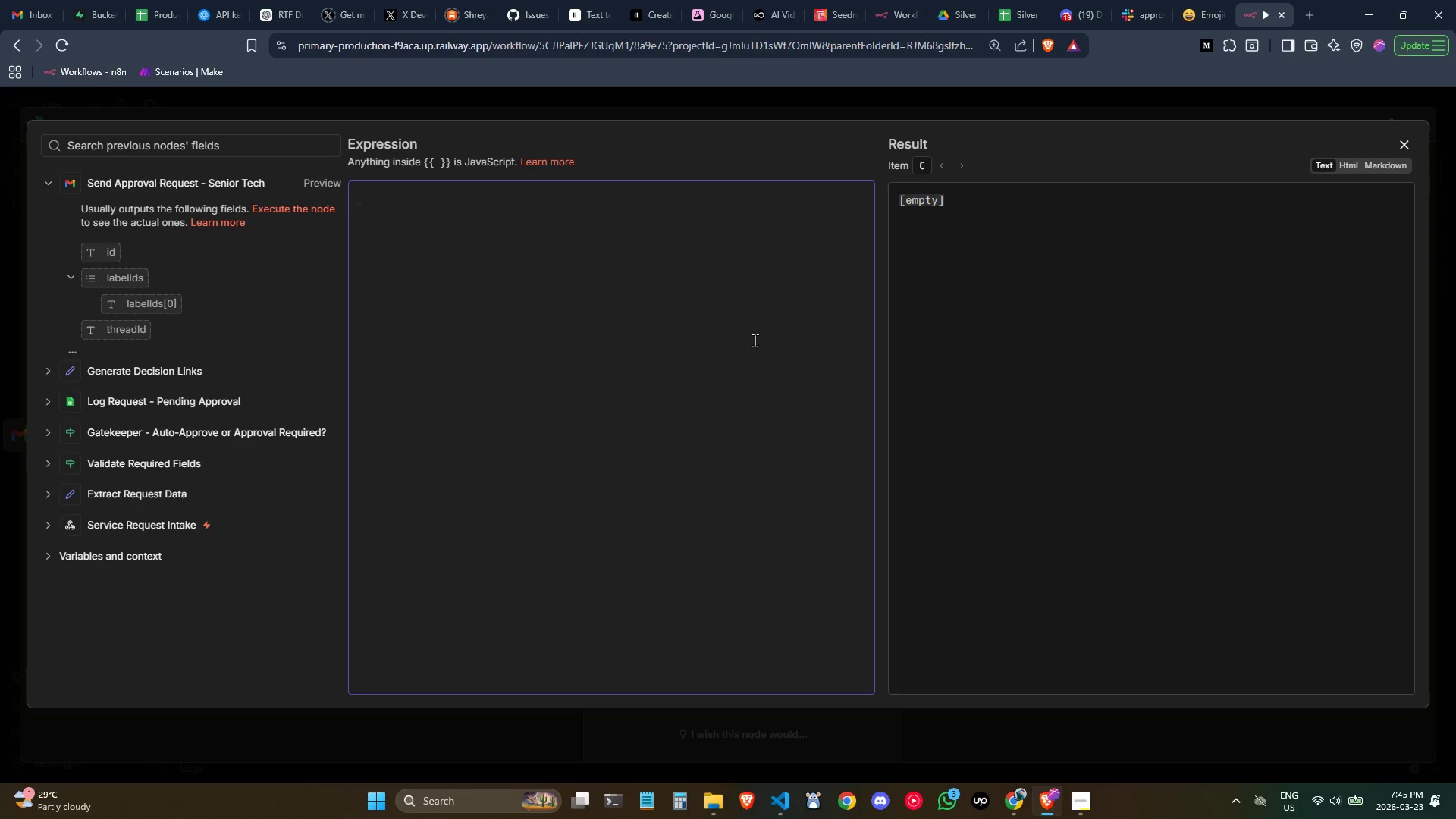 
hold_key(key=ShiftLeft, duration=1.03)
 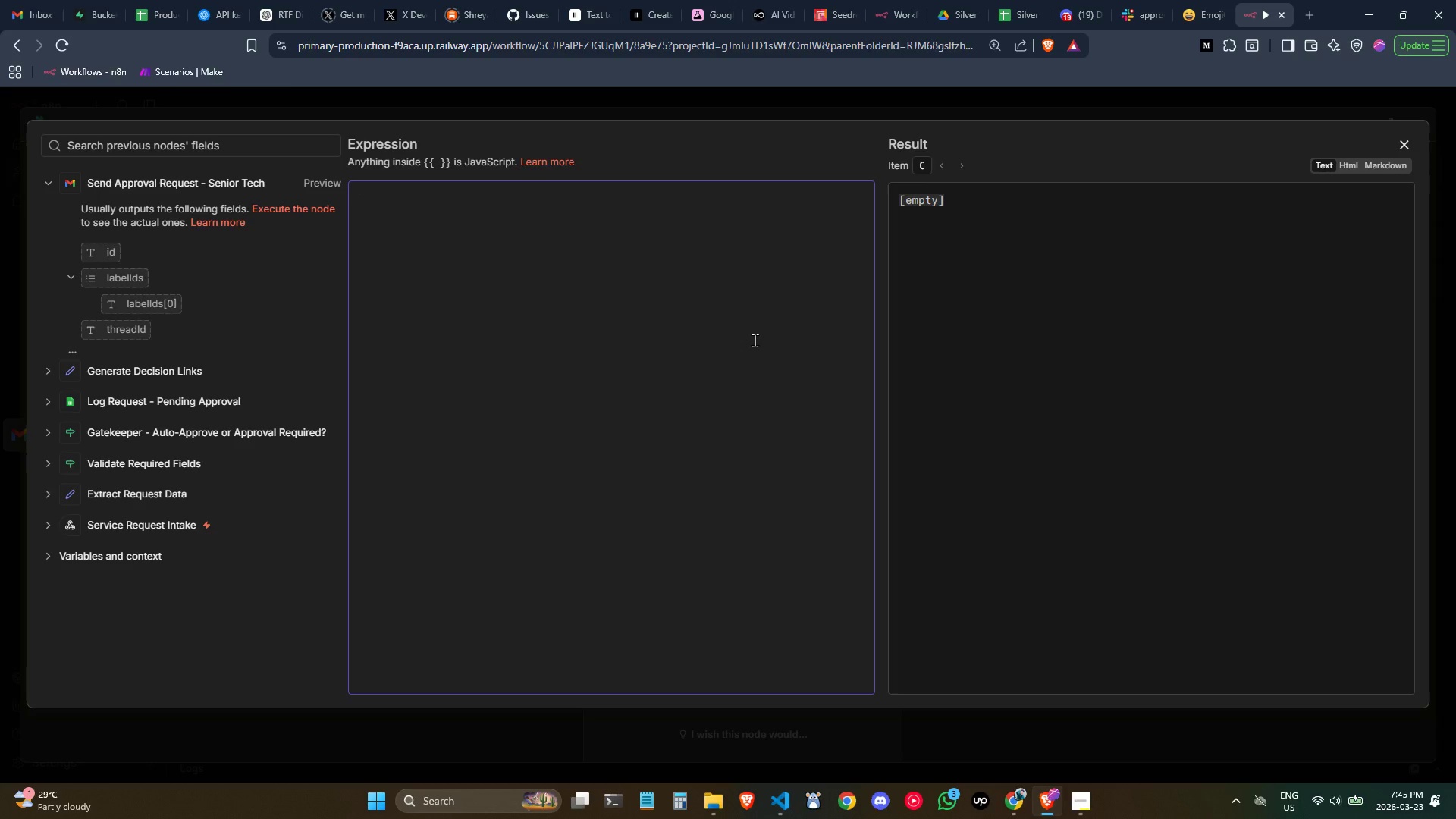 
type(*APPROVAL NEEDED*)
 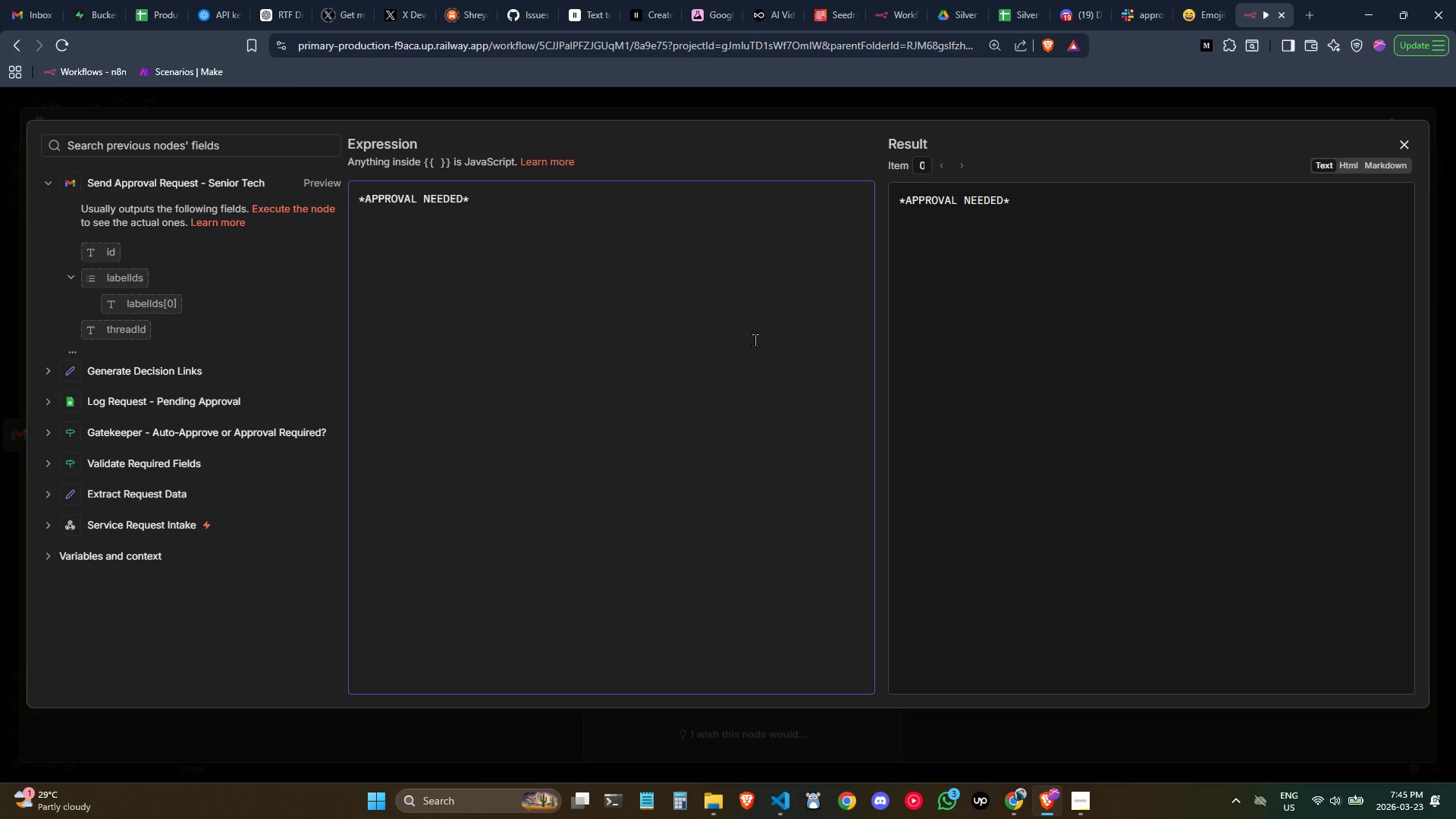 
key(Enter)
 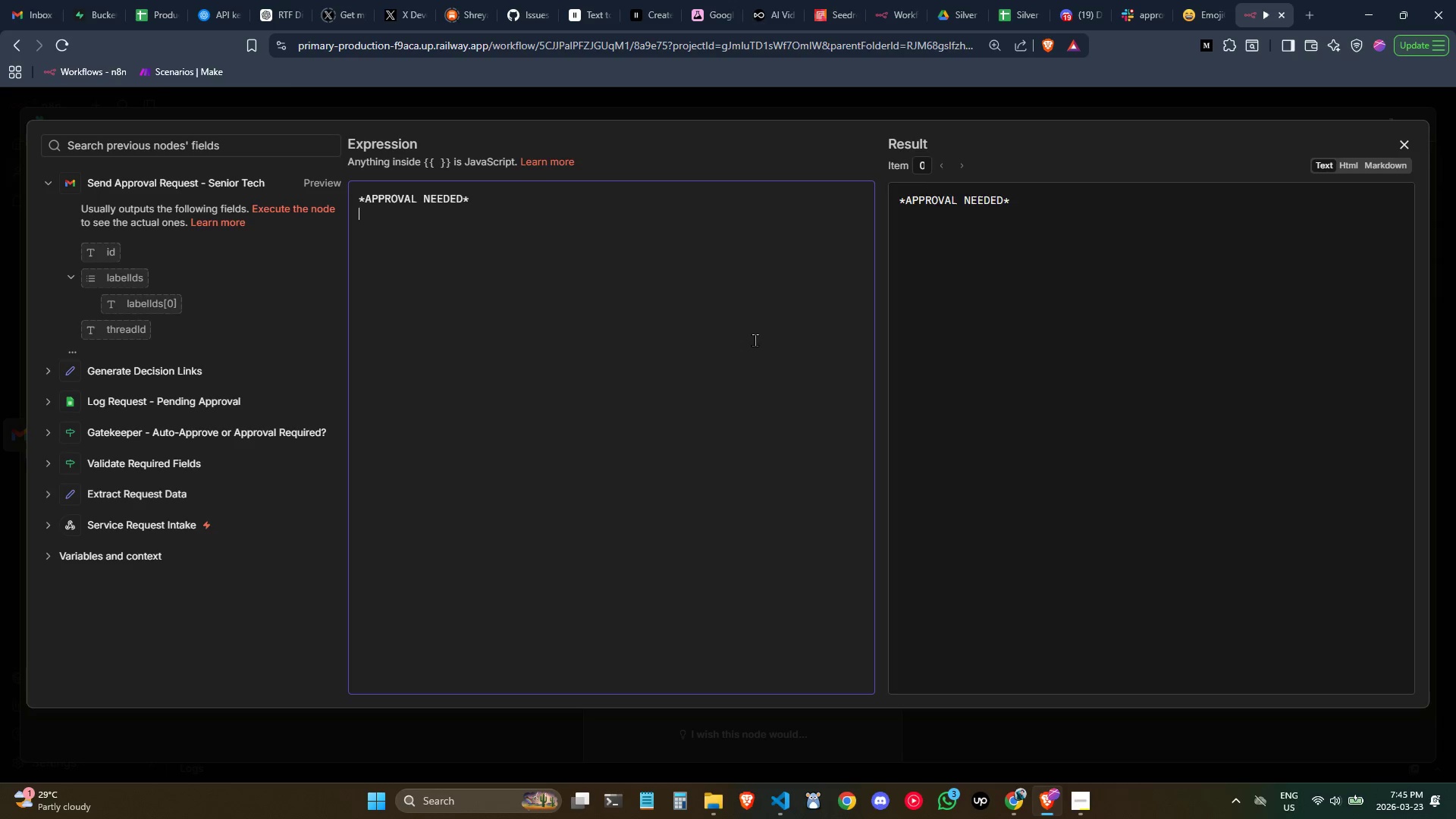 
key(Enter)
 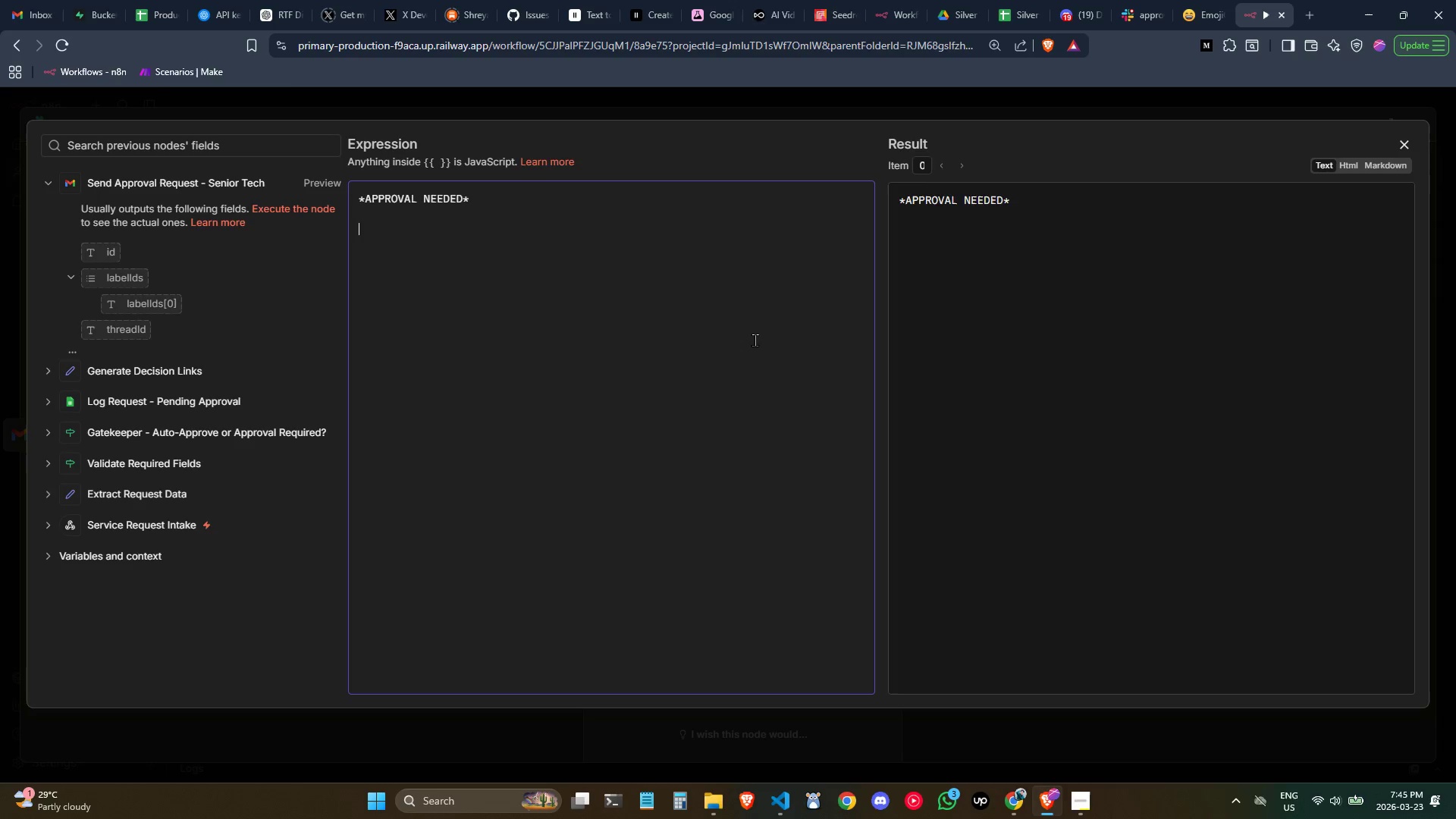 
type(Customer: )
 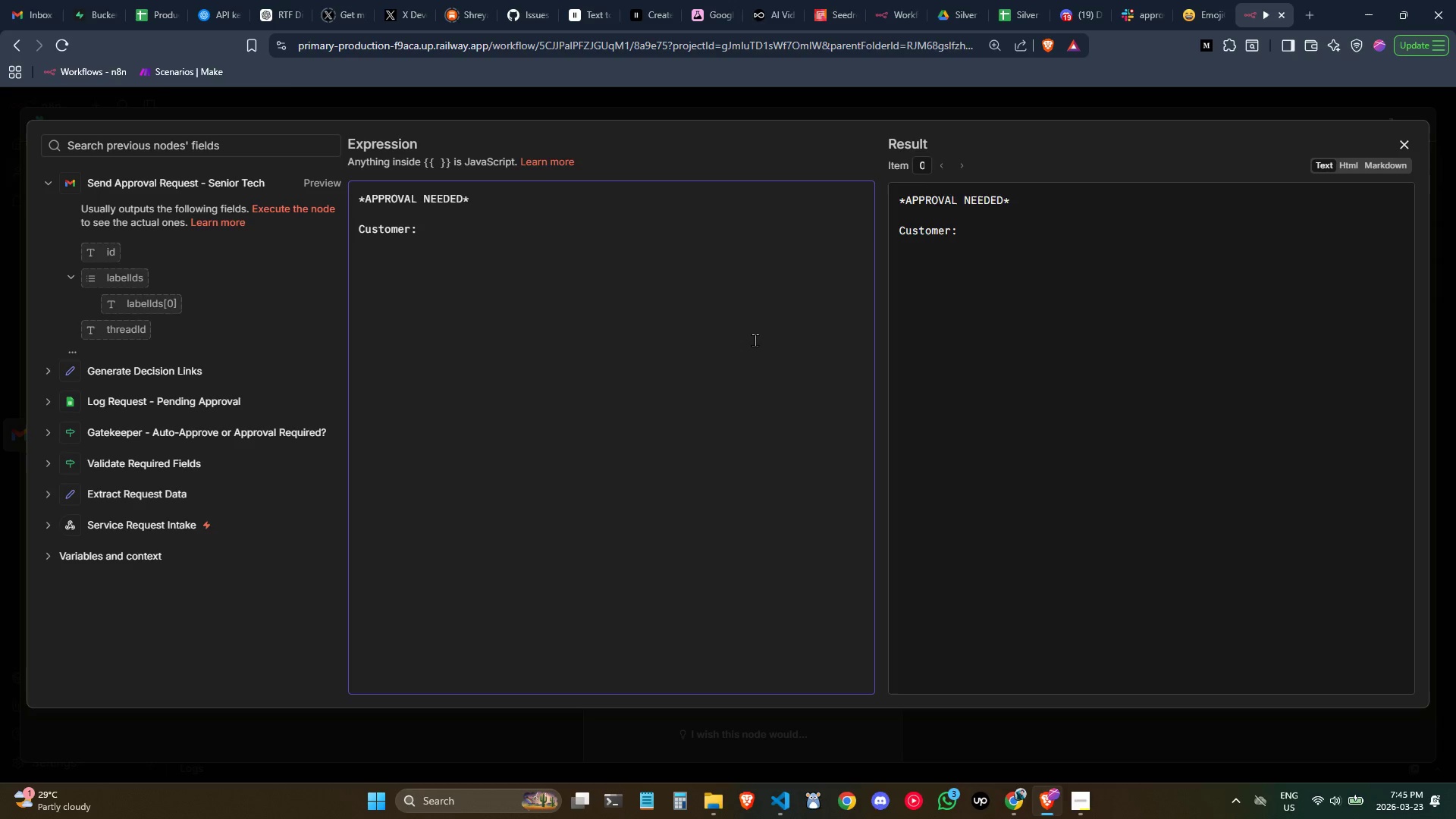 
wait(7.66)
 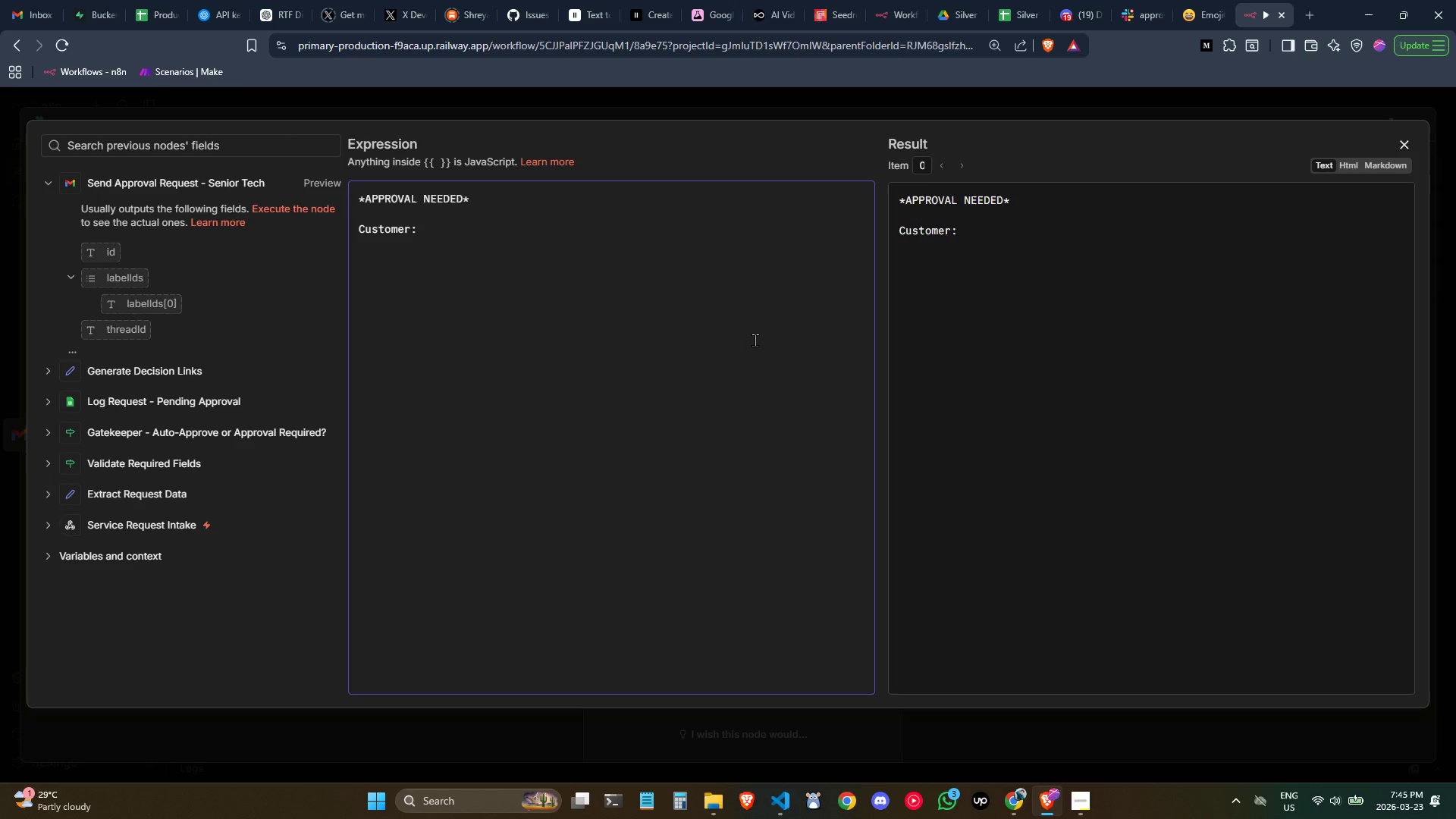 
type({{$json.customerName)
 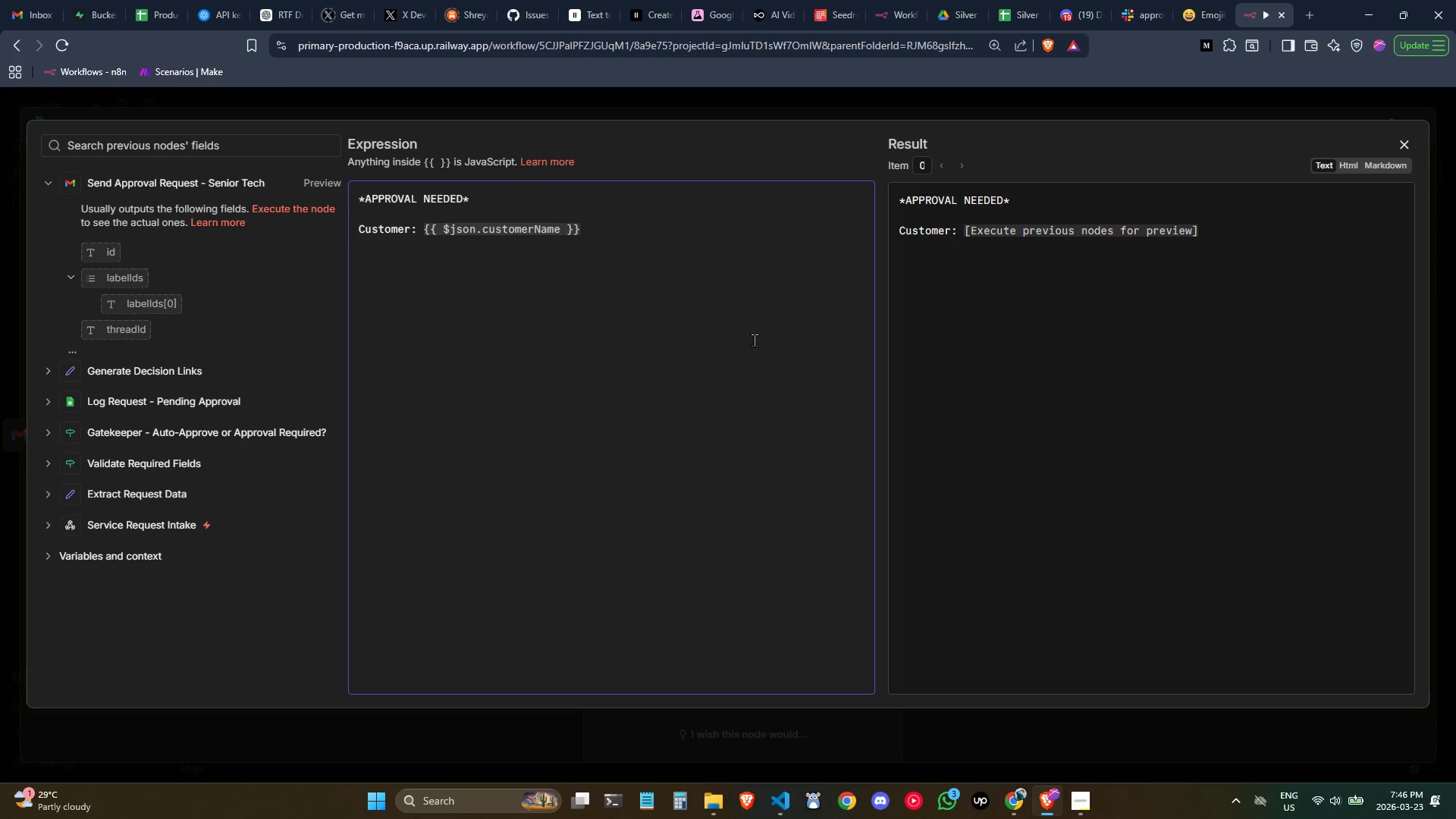 
key(ArrowRight)
 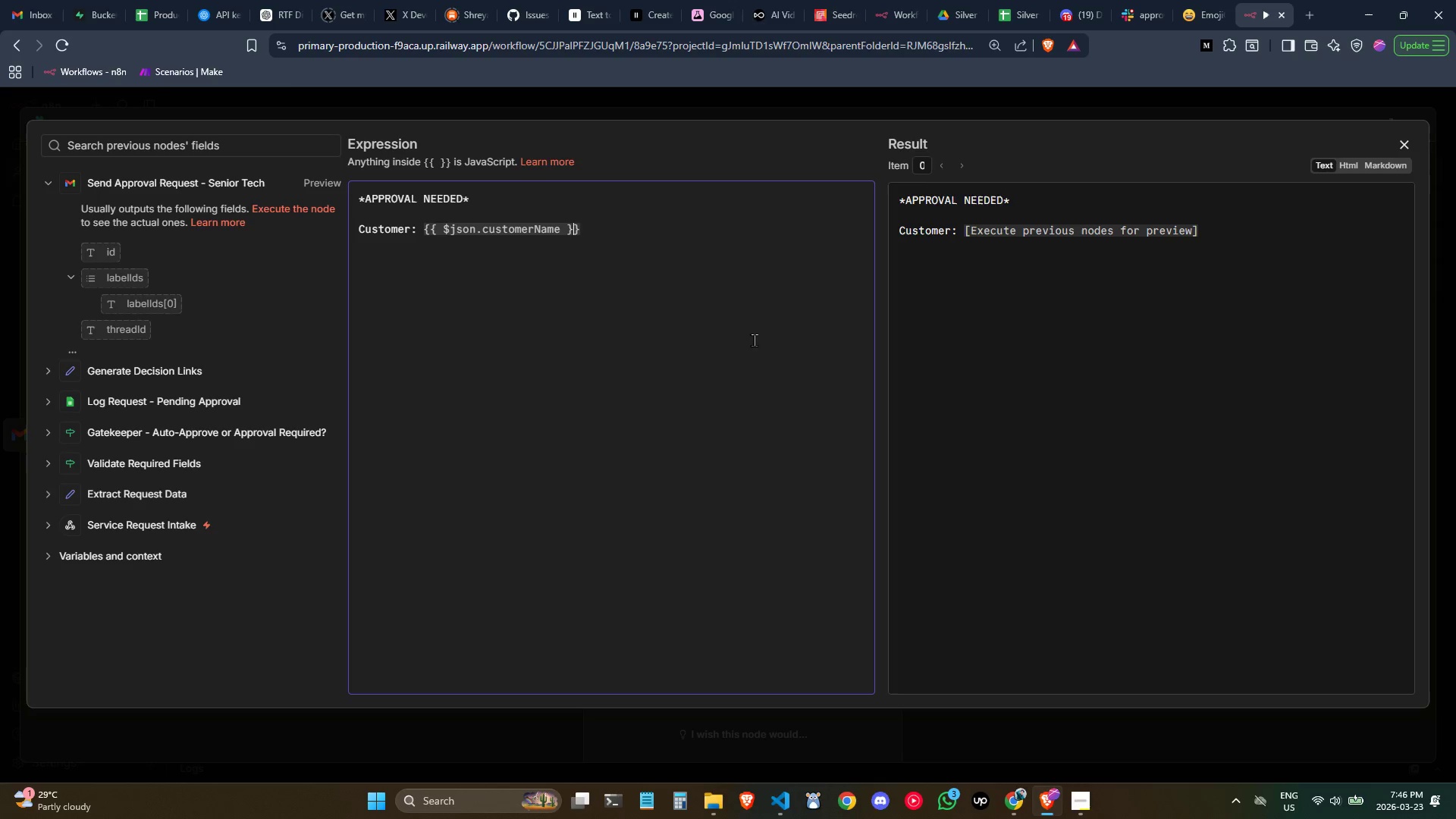 
key(ArrowRight)
 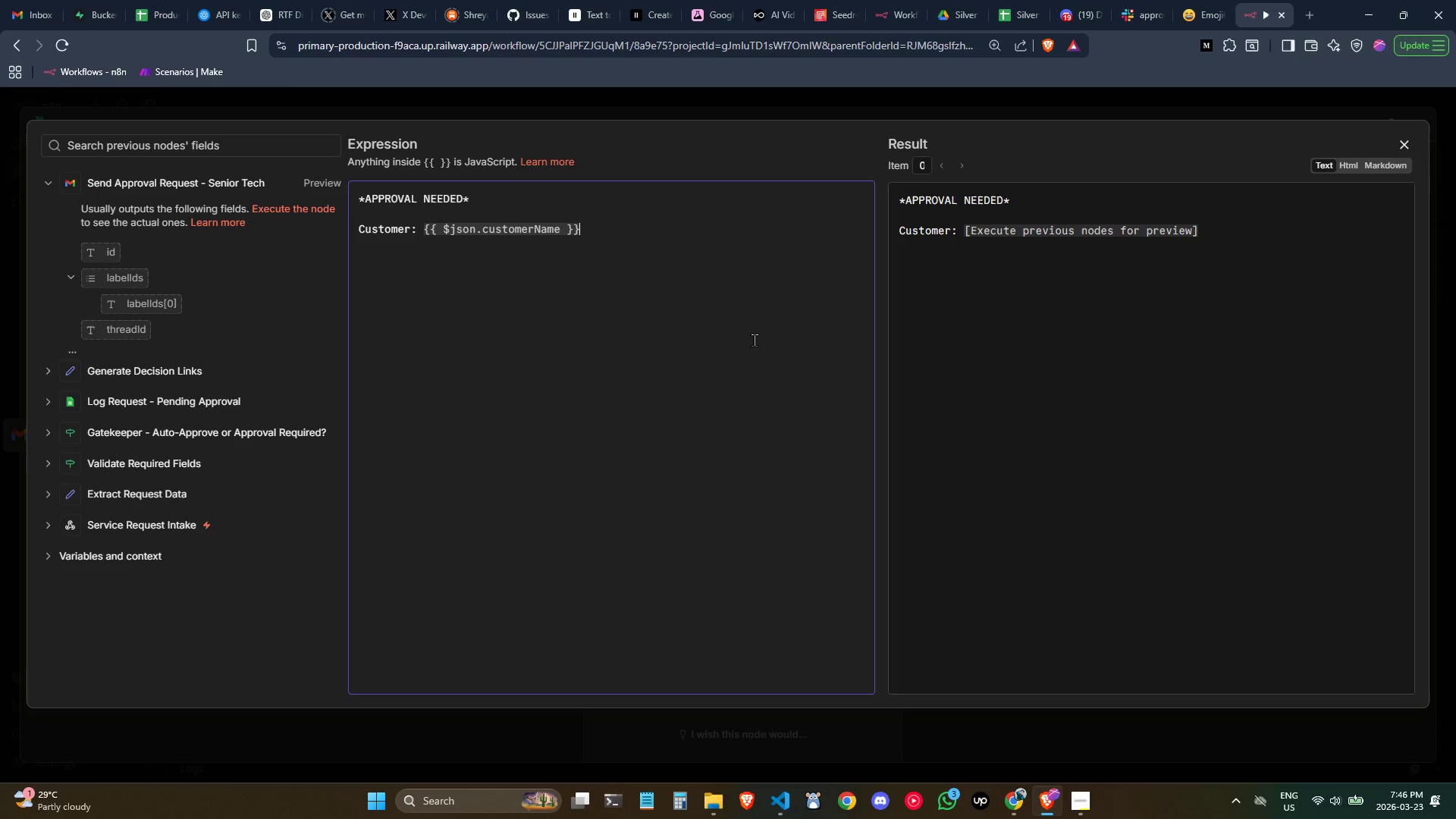 
key(ArrowRight)
 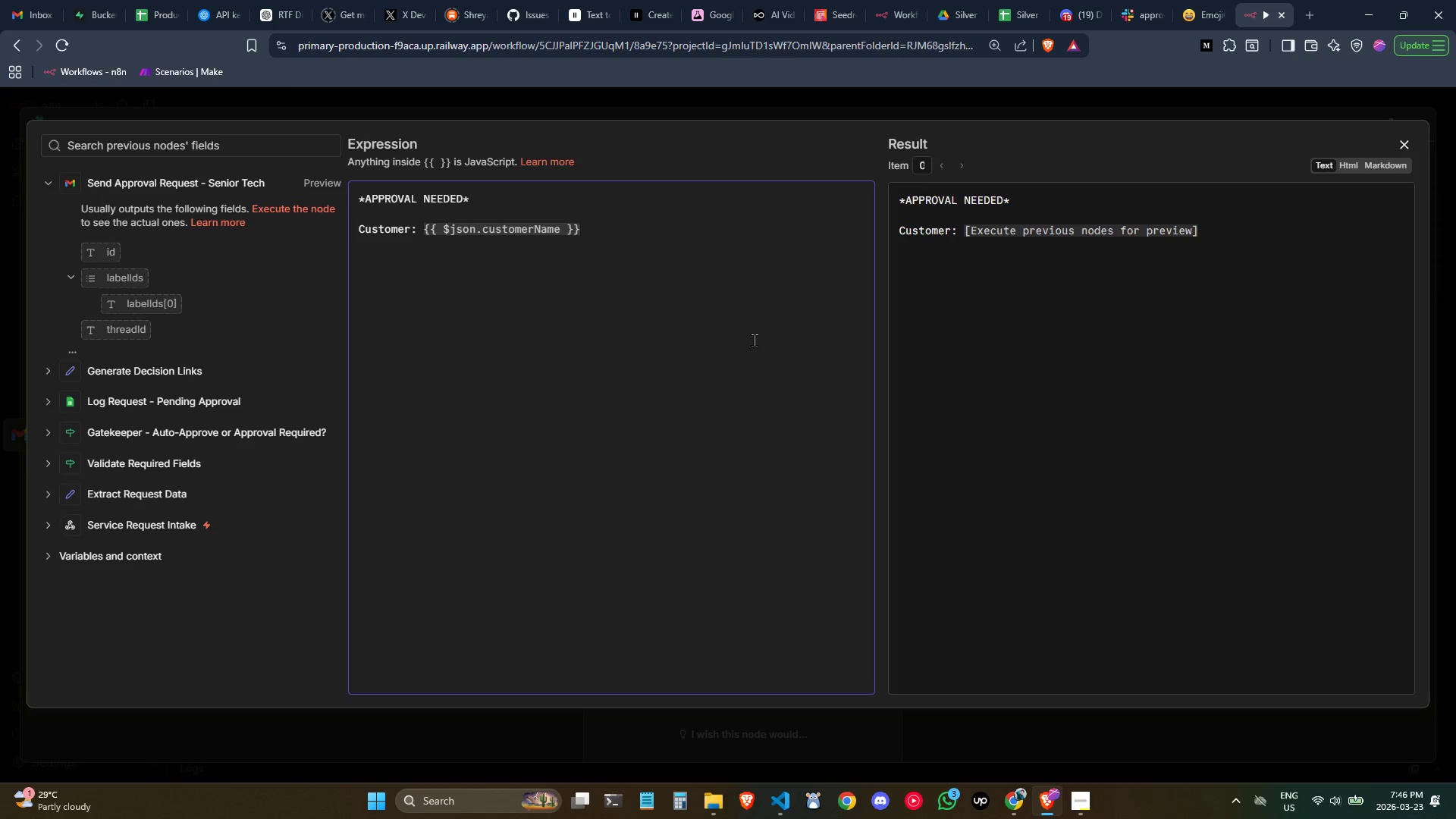 
key(Enter)
 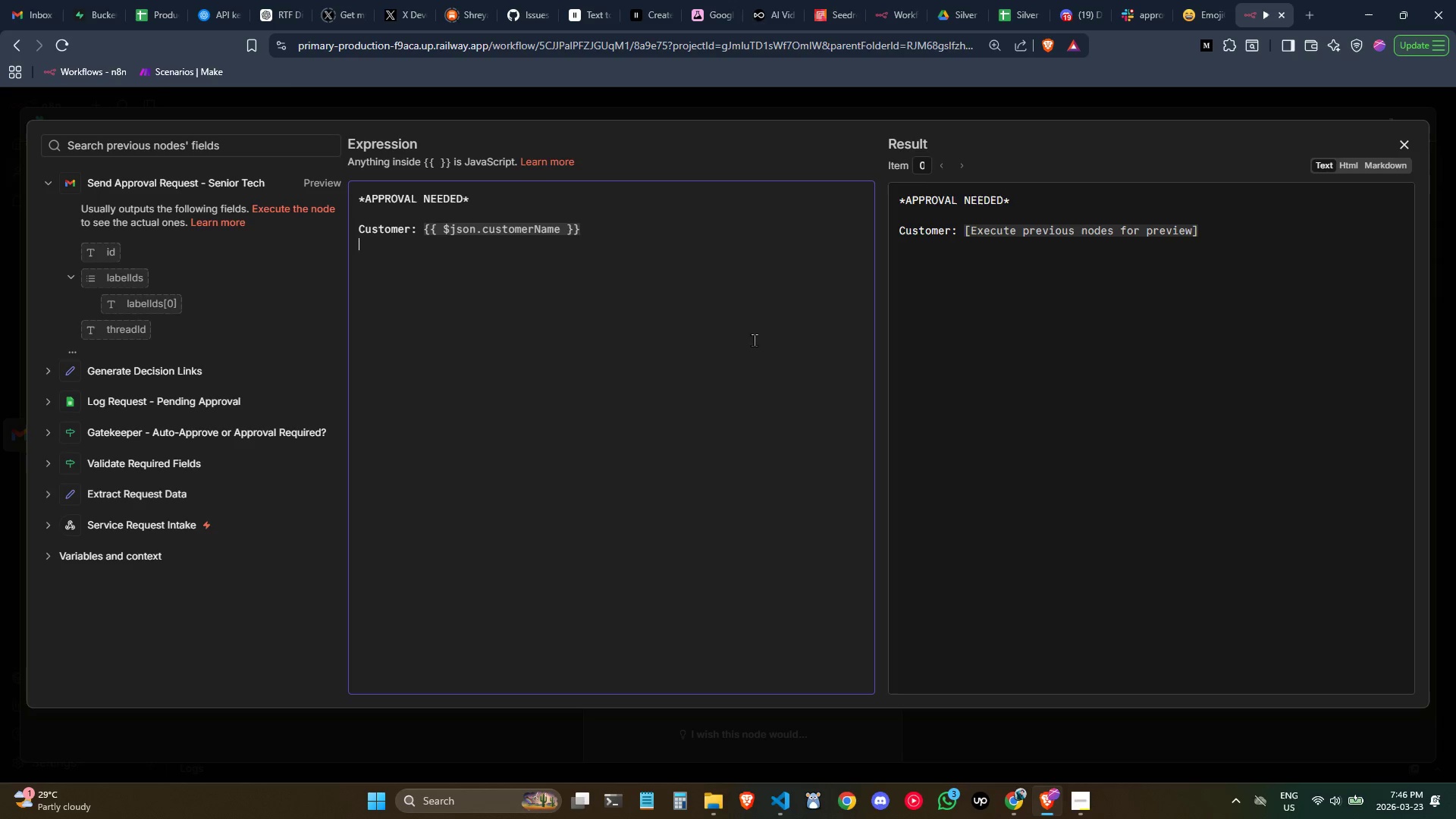 
left_click([358, 201])
 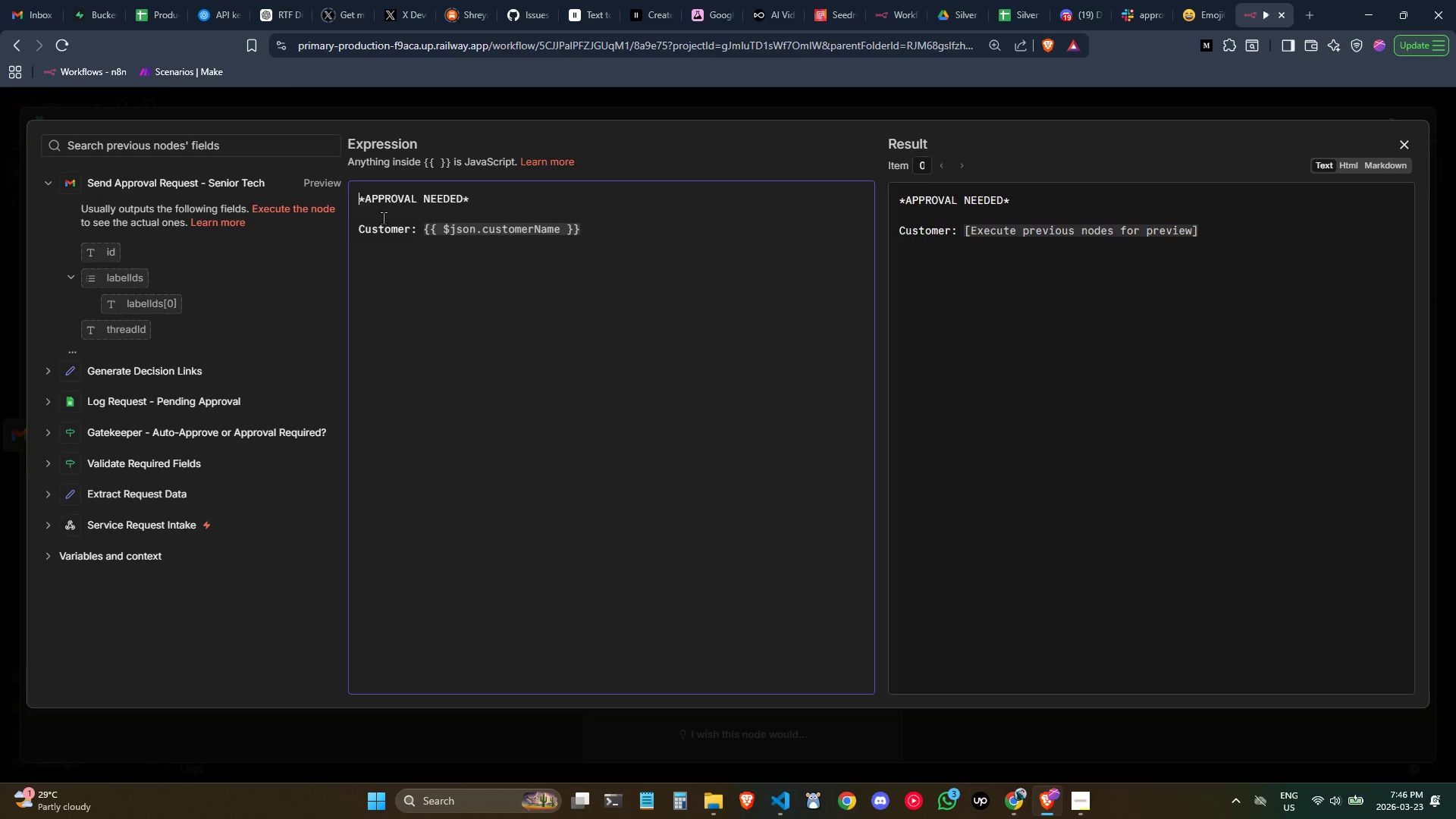 
key(Space)
 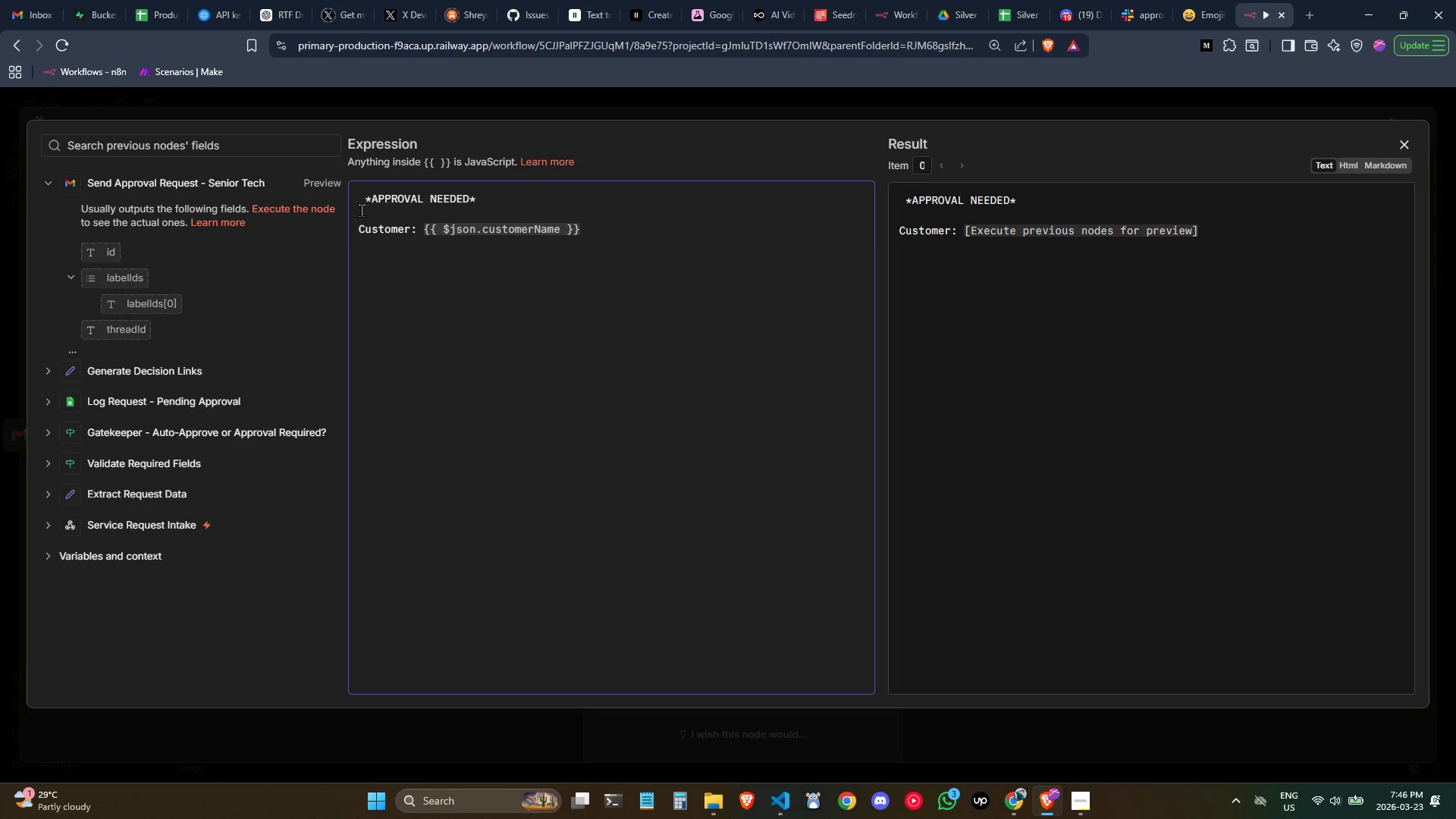 
key(ArrowLeft)
 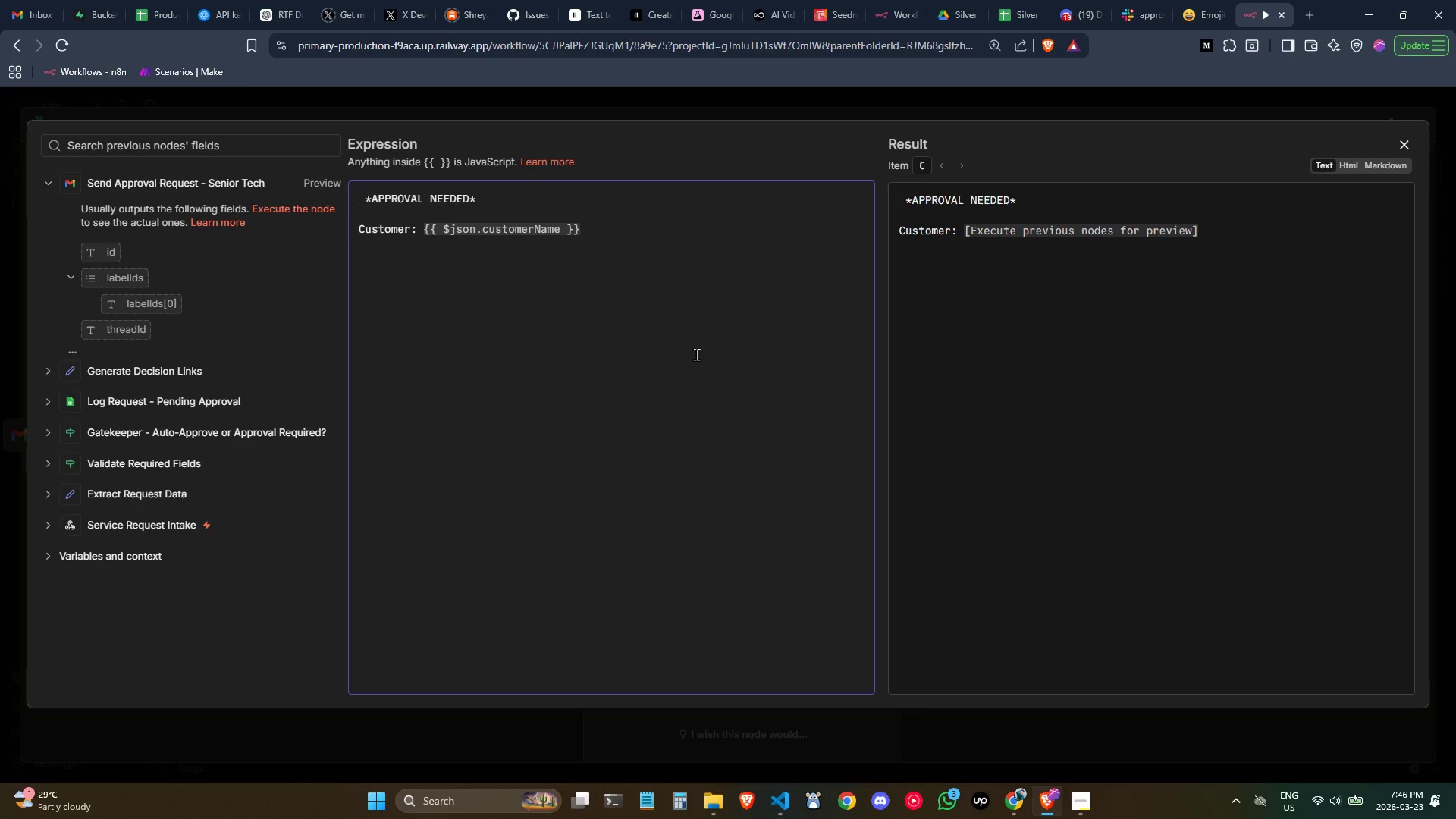 
left_click([1195, 2])
 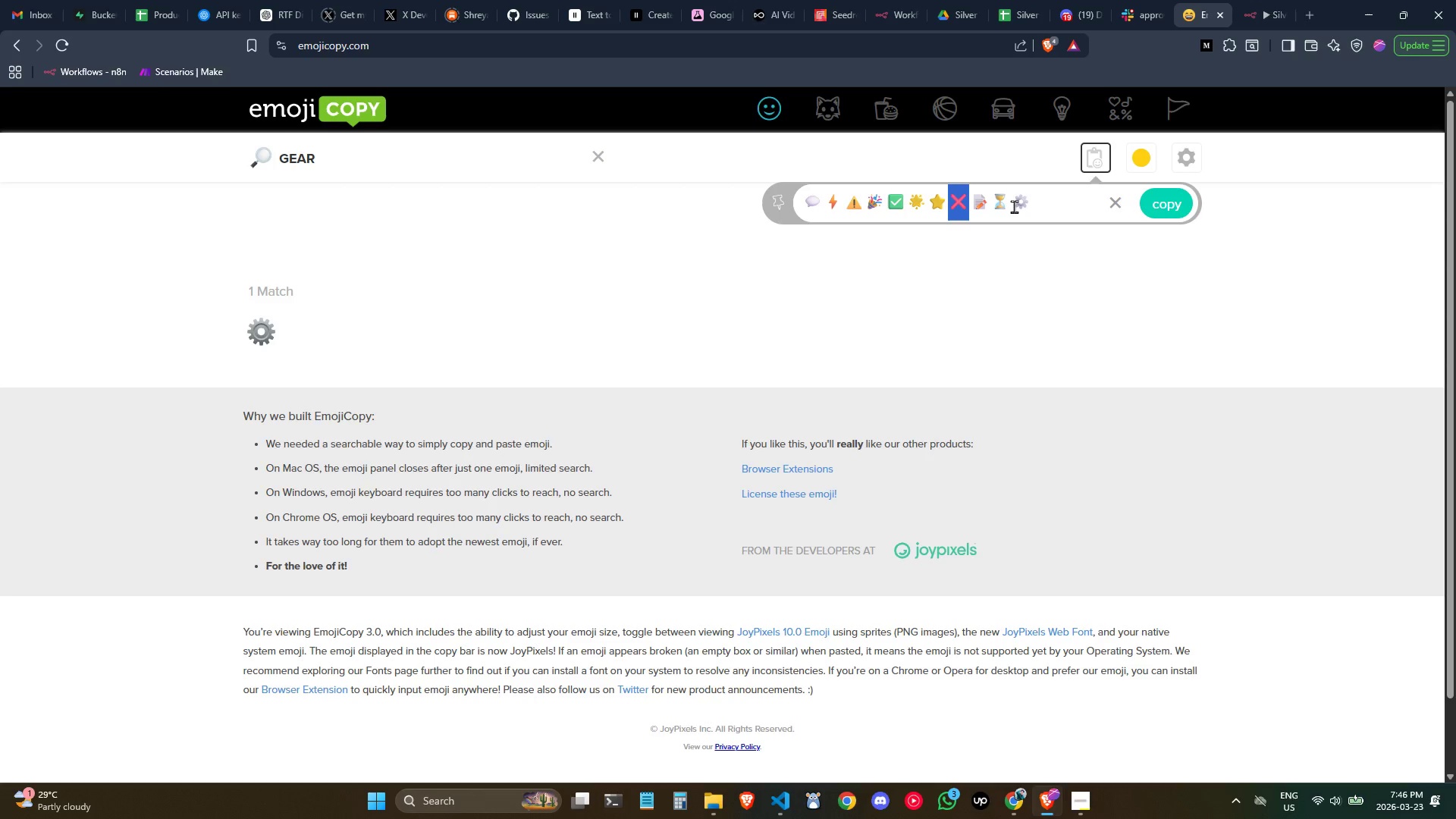 
left_click_drag(start_coordinate=[1034, 203], to_coordinate=[1019, 199])
 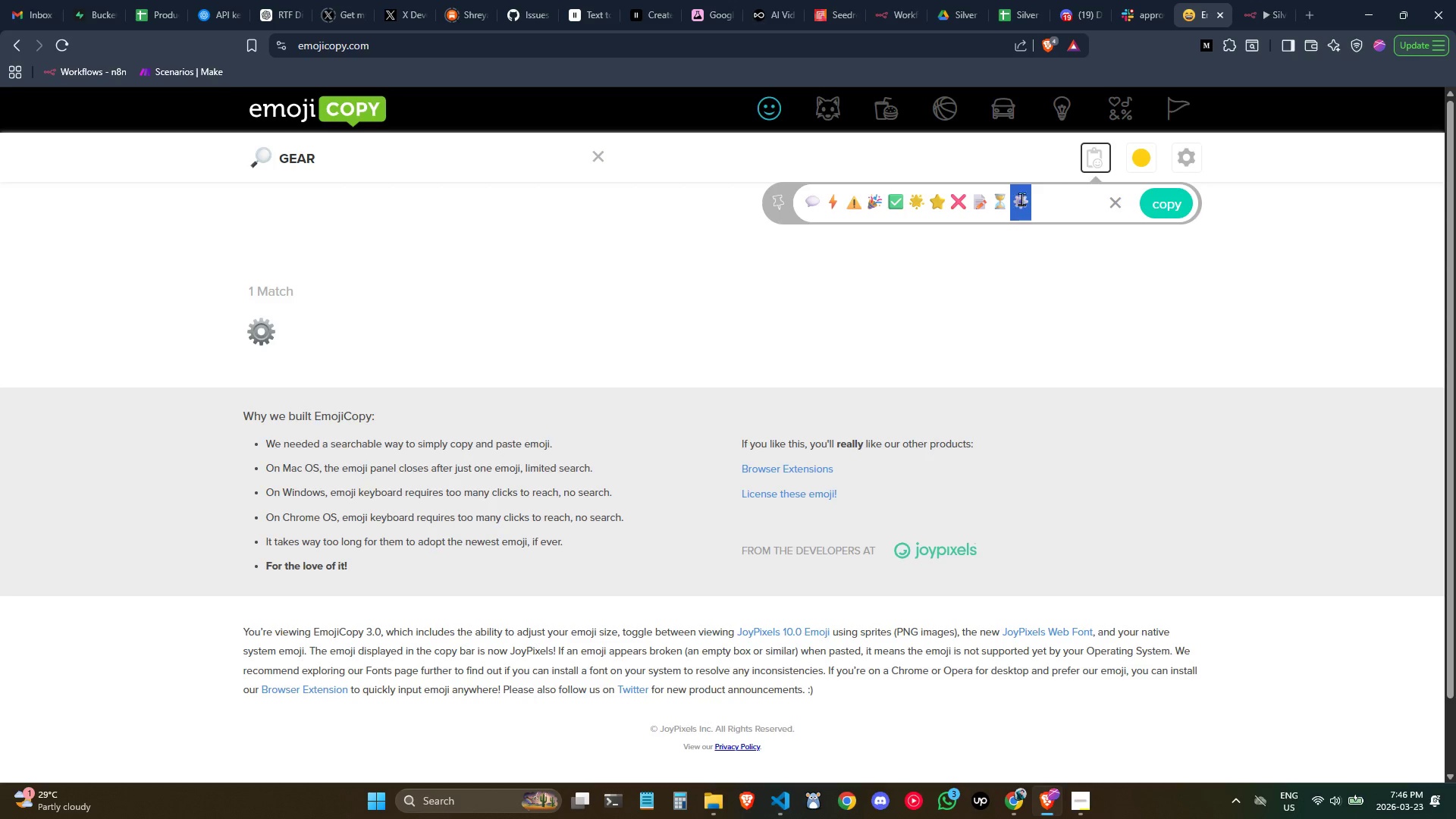 
key(Control+ControlLeft)
 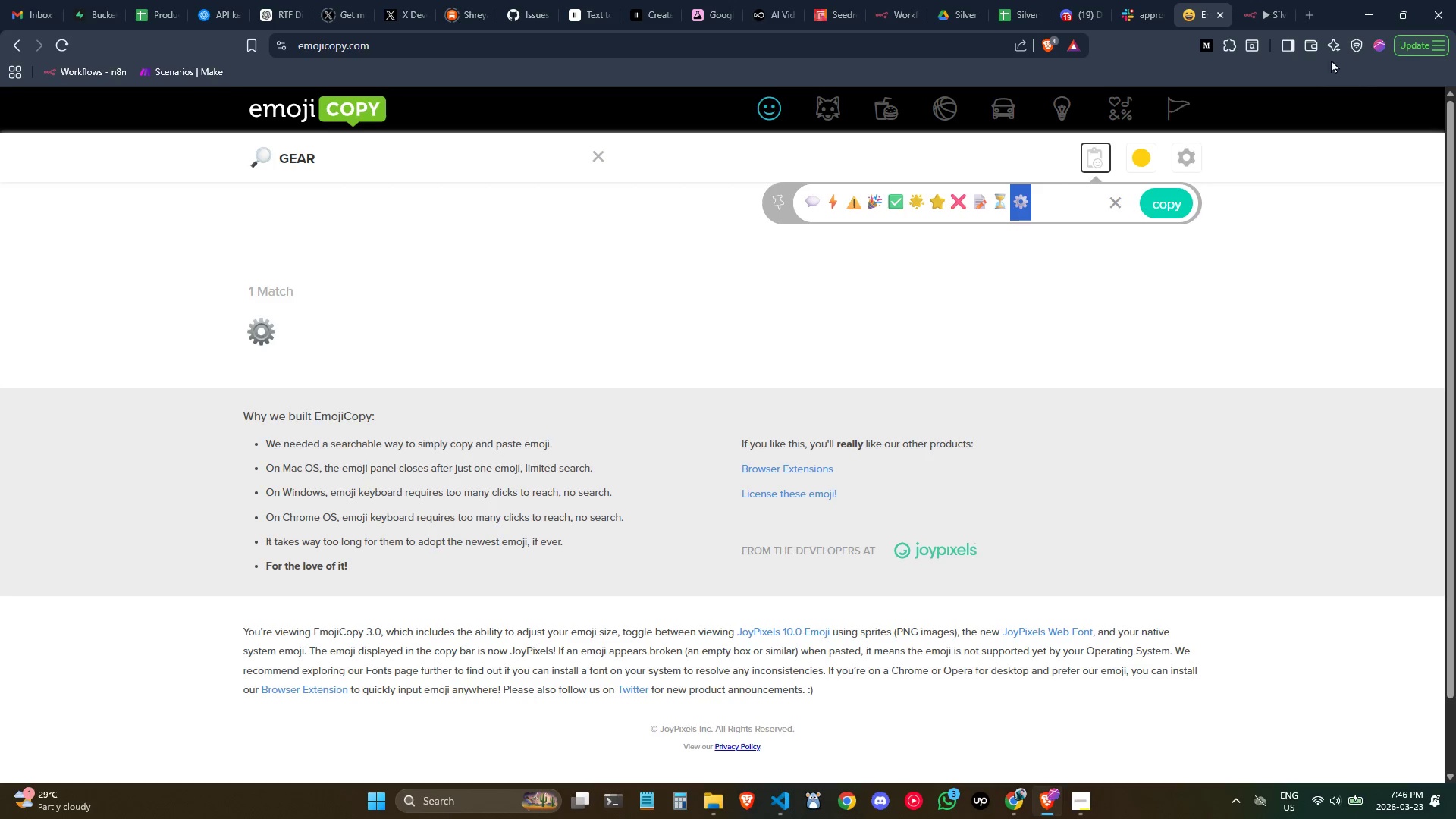 
key(Control+C)
 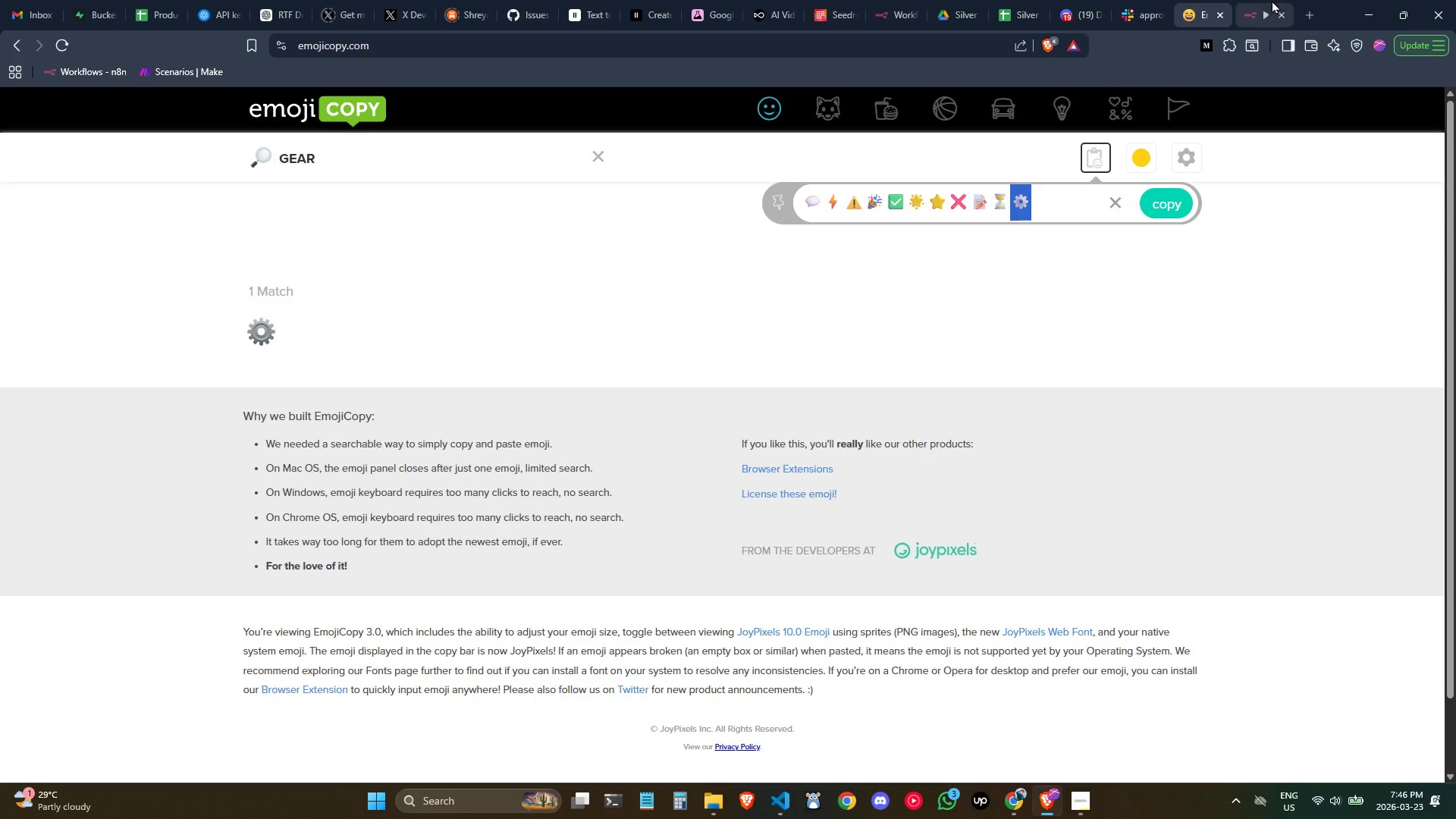 
left_click([1263, 0])
 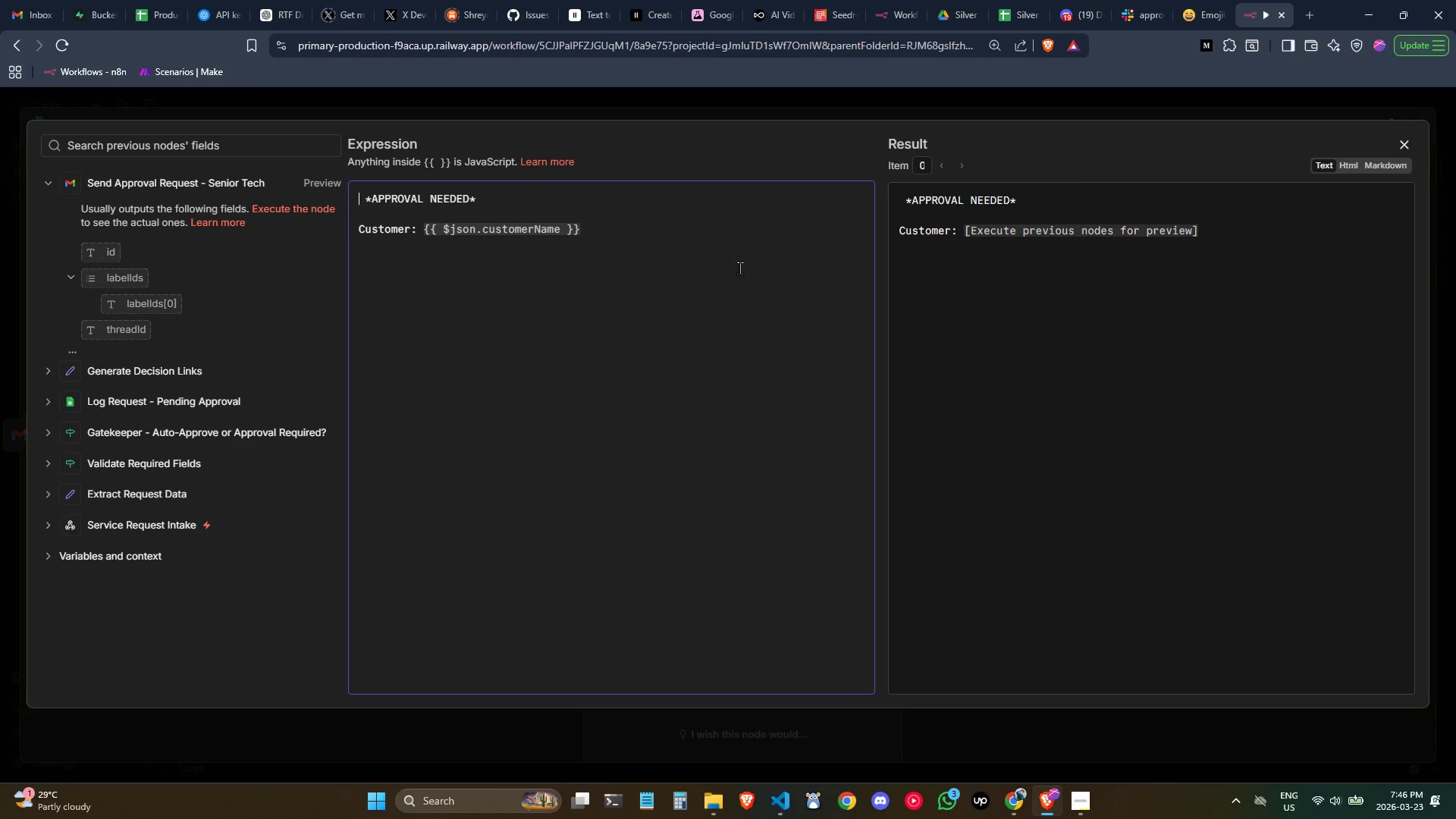 
key(Control+V)
 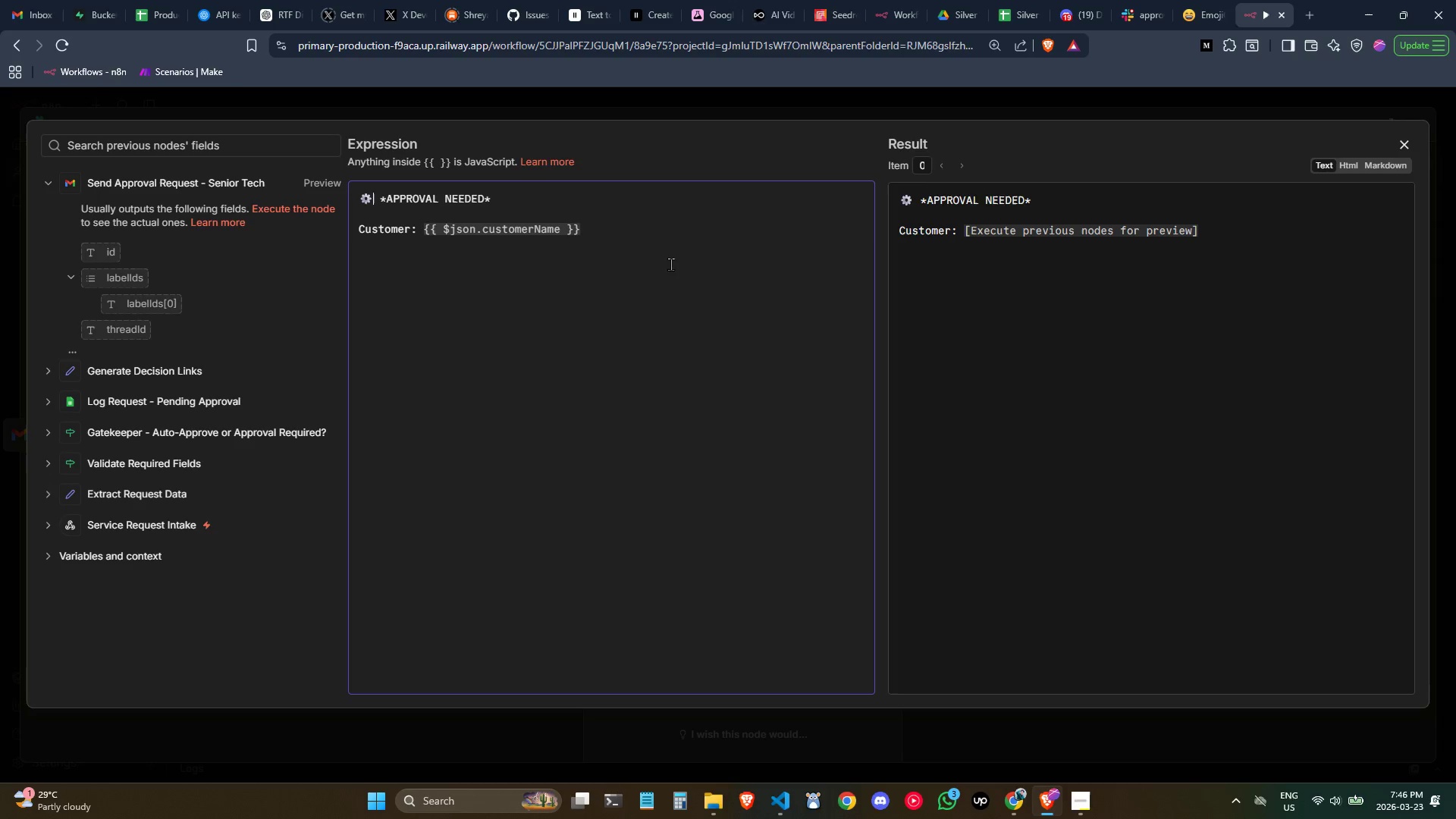 
left_click([659, 249])
 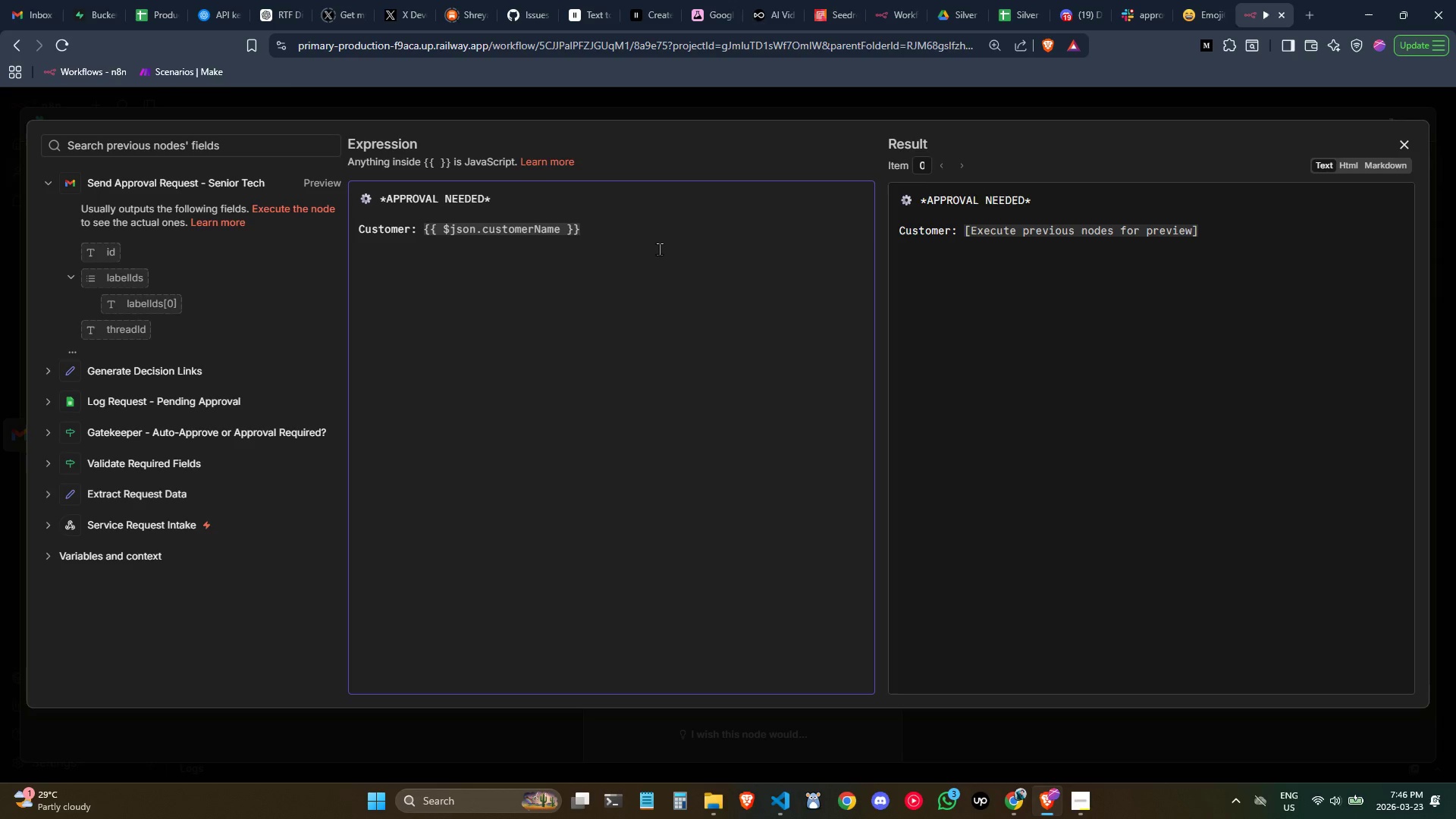 
type(Equipment: {{$jo)
key(Backspace)
type(son.quipme)
key(Backspace)
key(Backspace)
key(Backspace)
key(Backspace)
key(Backspace)
key(Backspace)
type(equipmentType)
 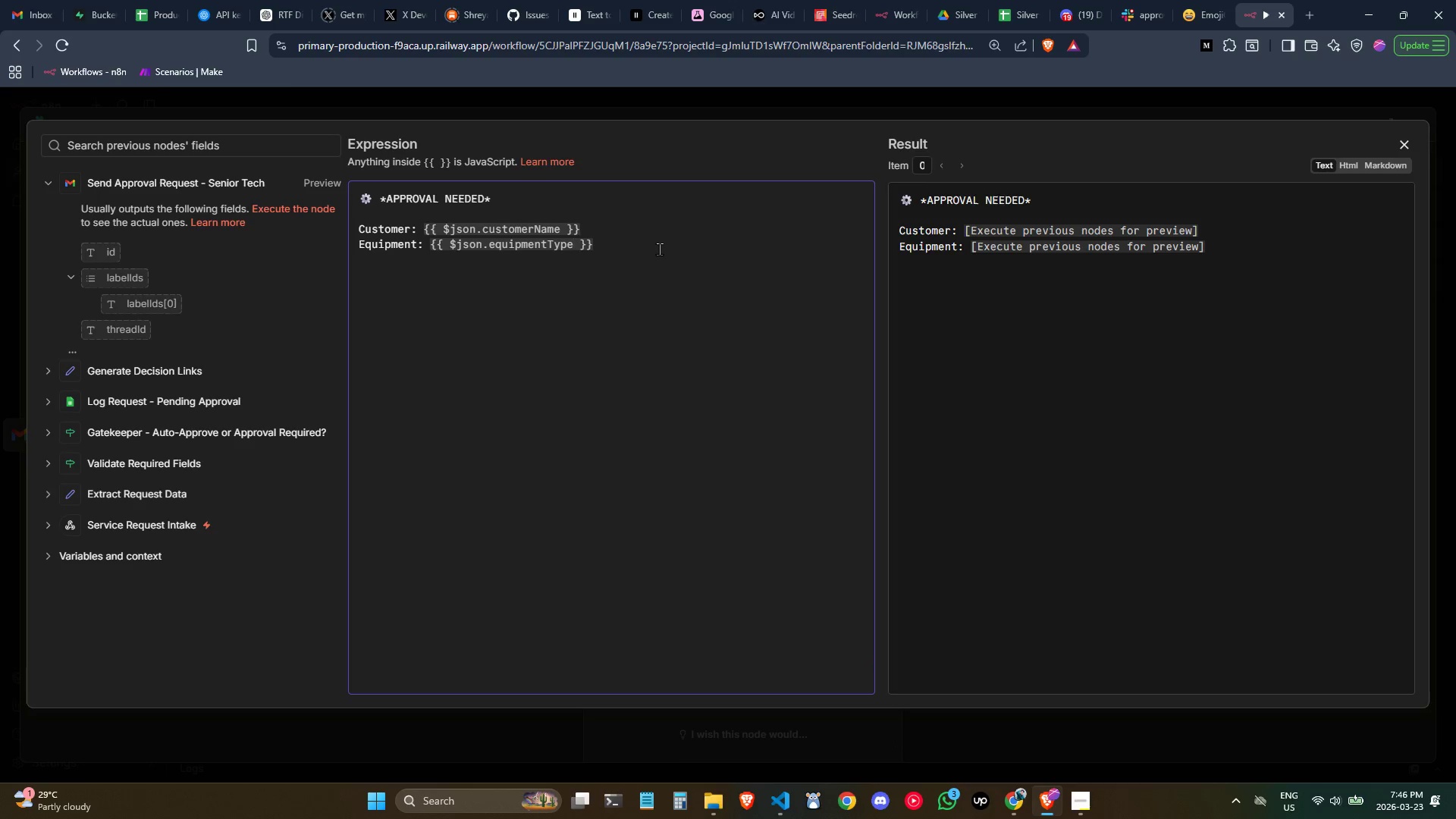 
key(ArrowRight)
 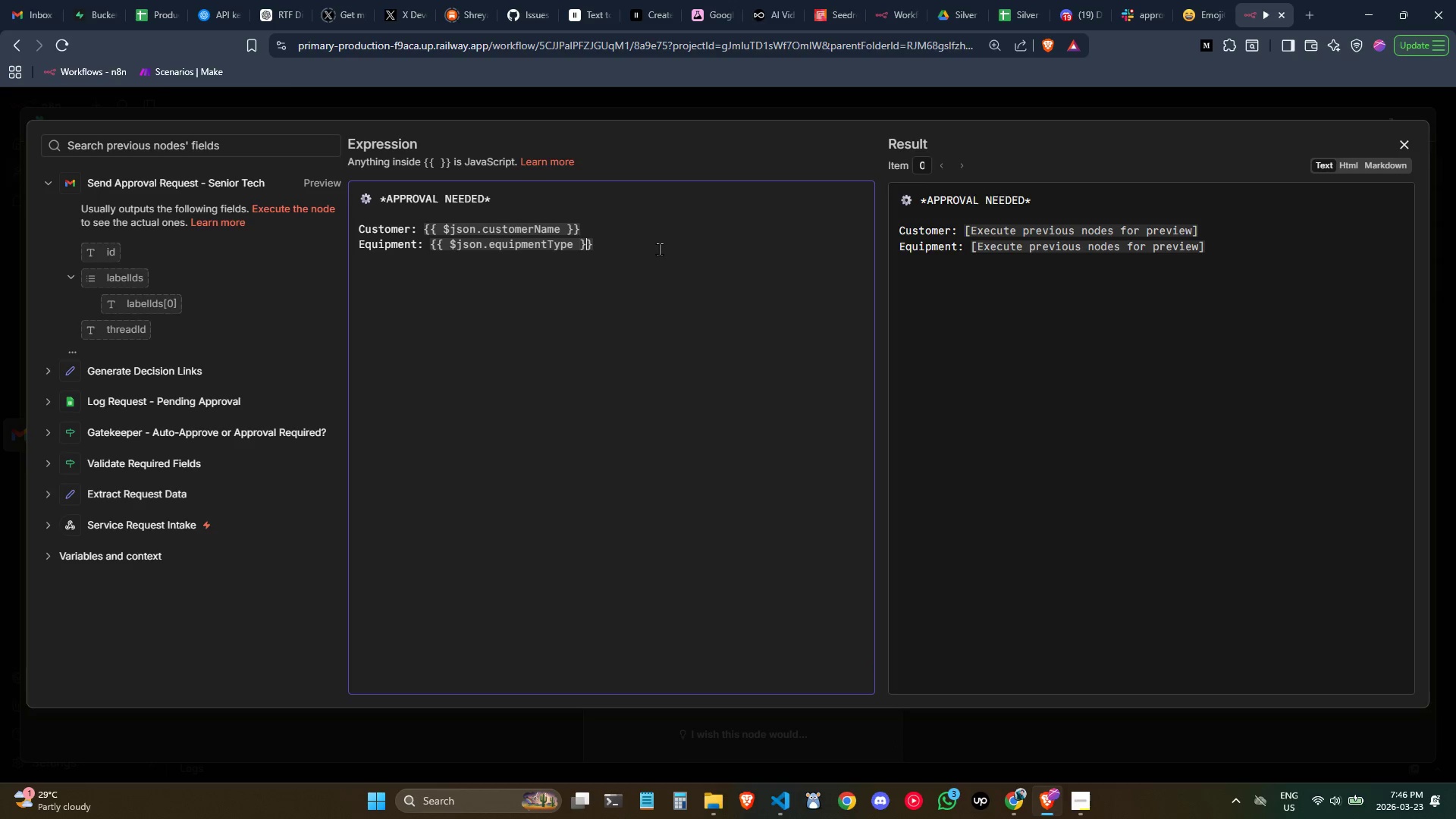 
key(ArrowRight)
 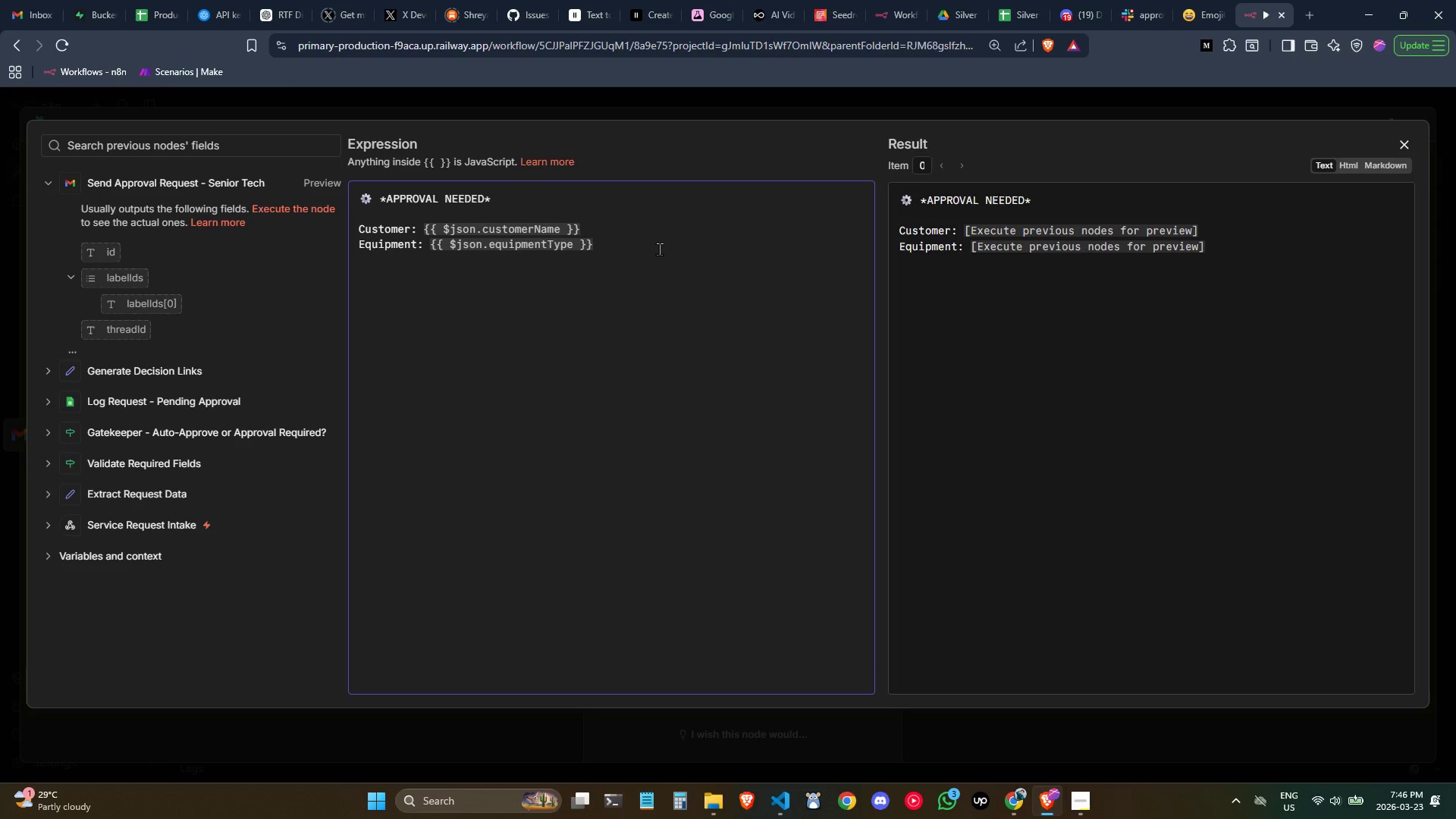 
key(ArrowRight)
 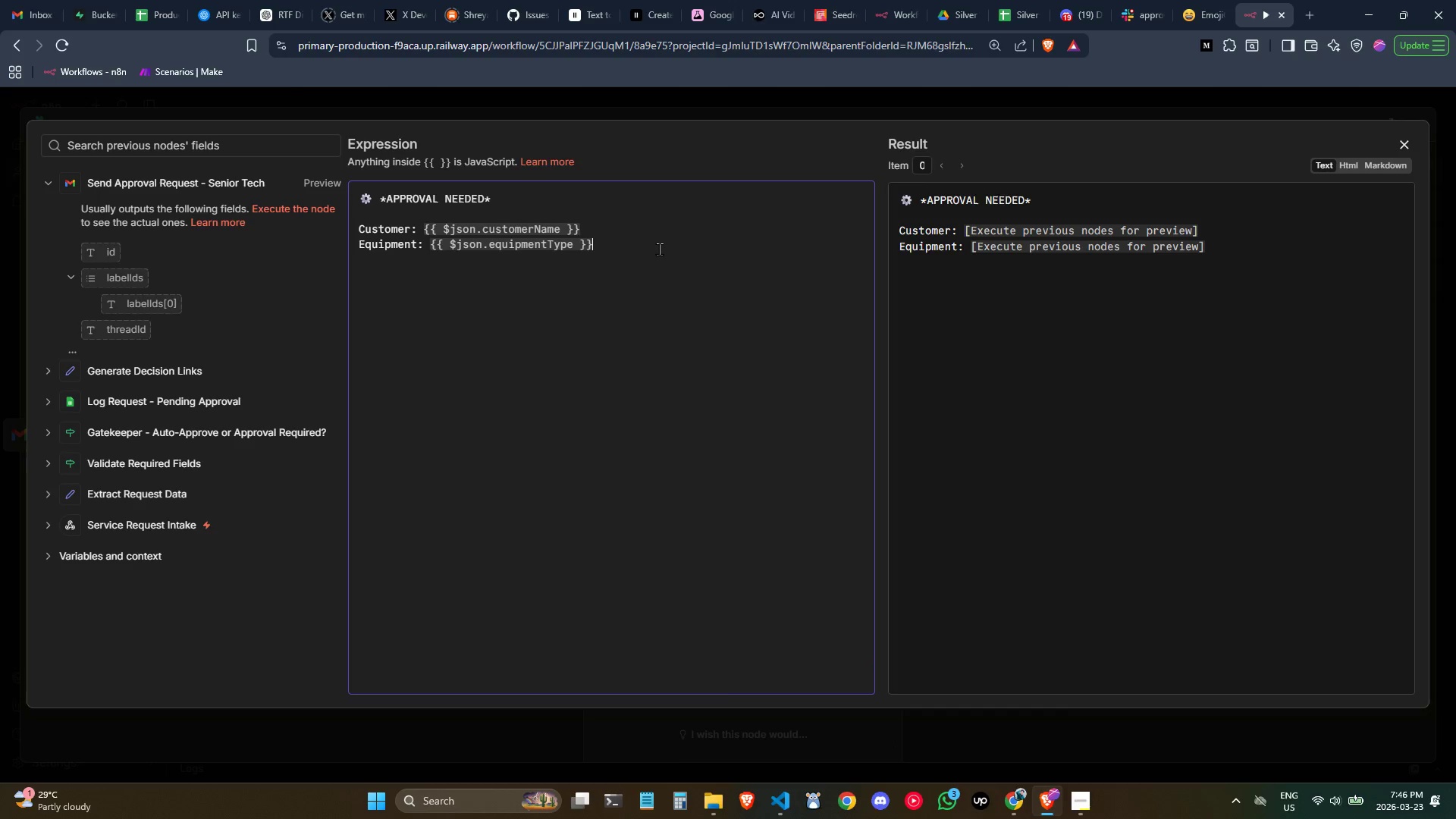 
key(Enter)
 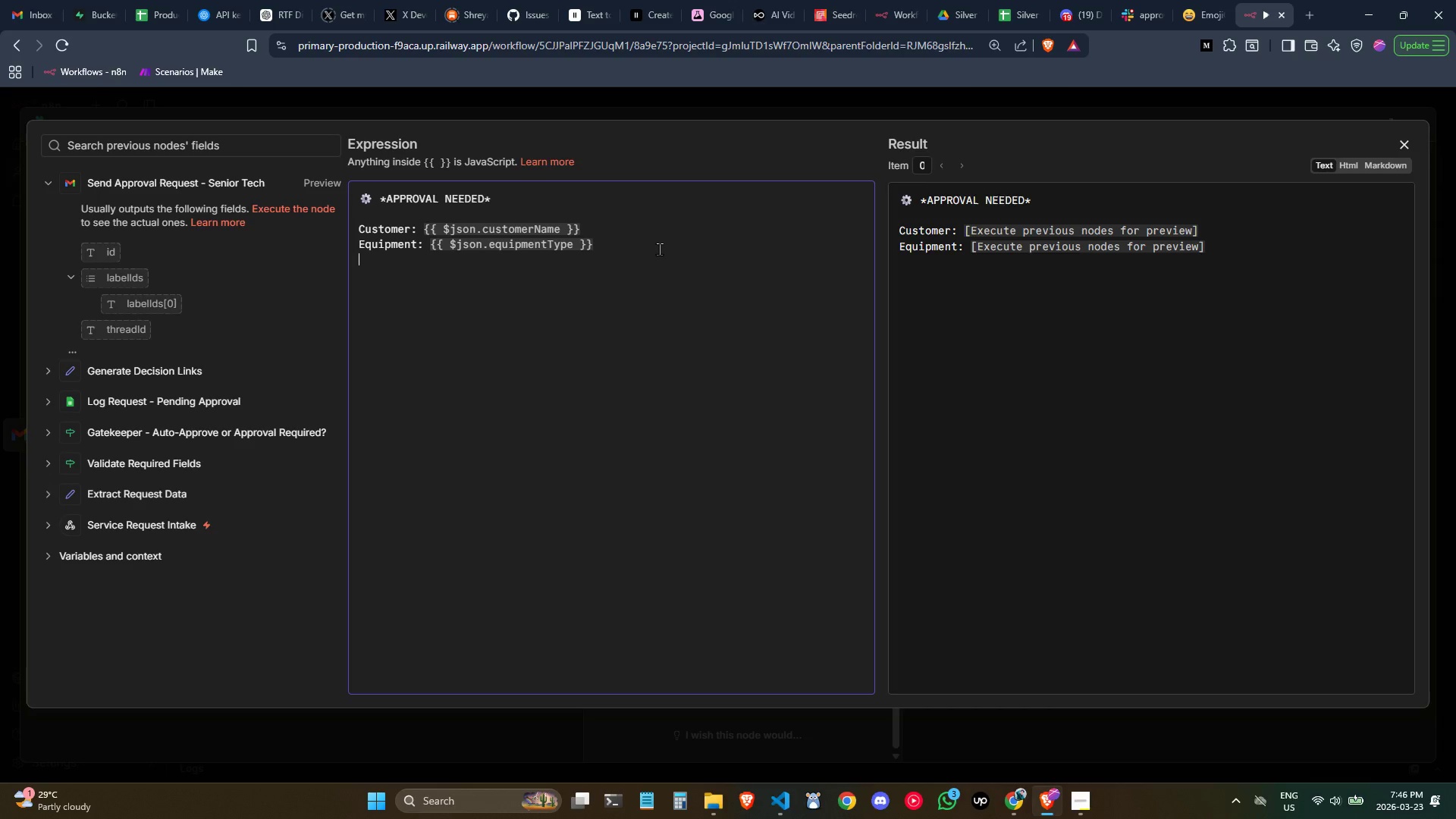 
type(Description: {{)
 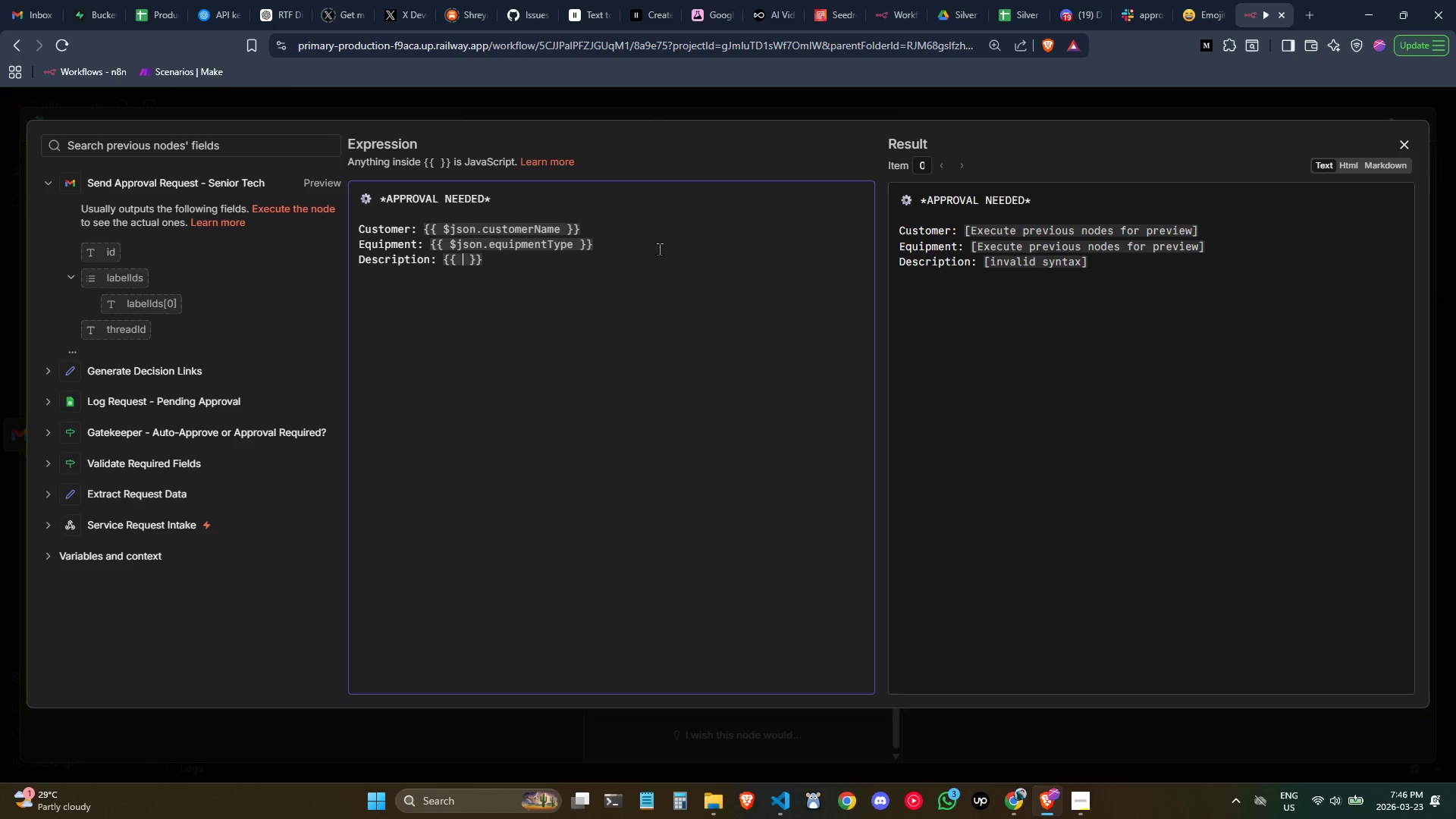 
left_click_drag(start_coordinate=[576, 244], to_coordinate=[450, 245])
 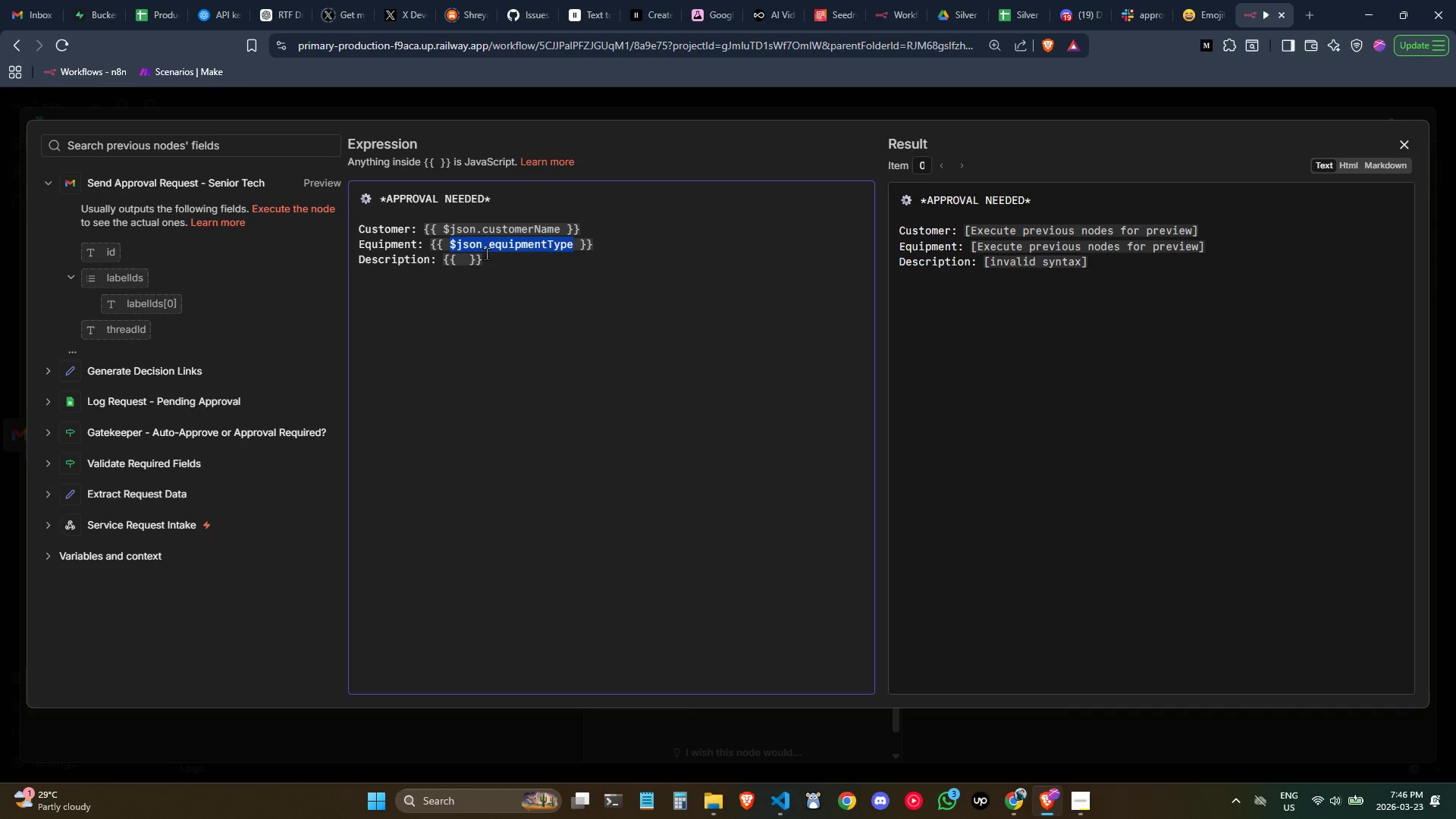 
key(Control+C)
 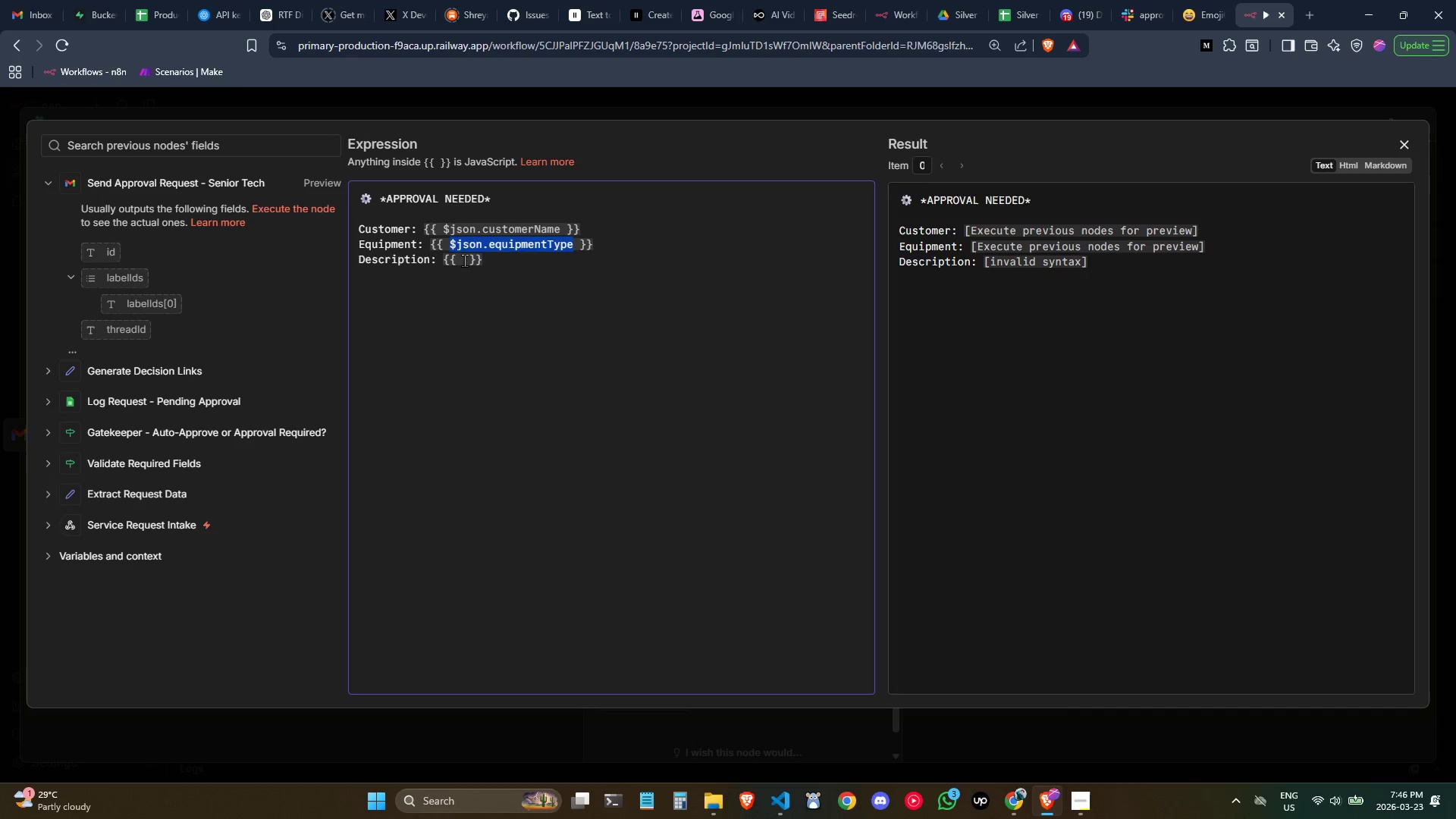 
left_click([463, 260])
 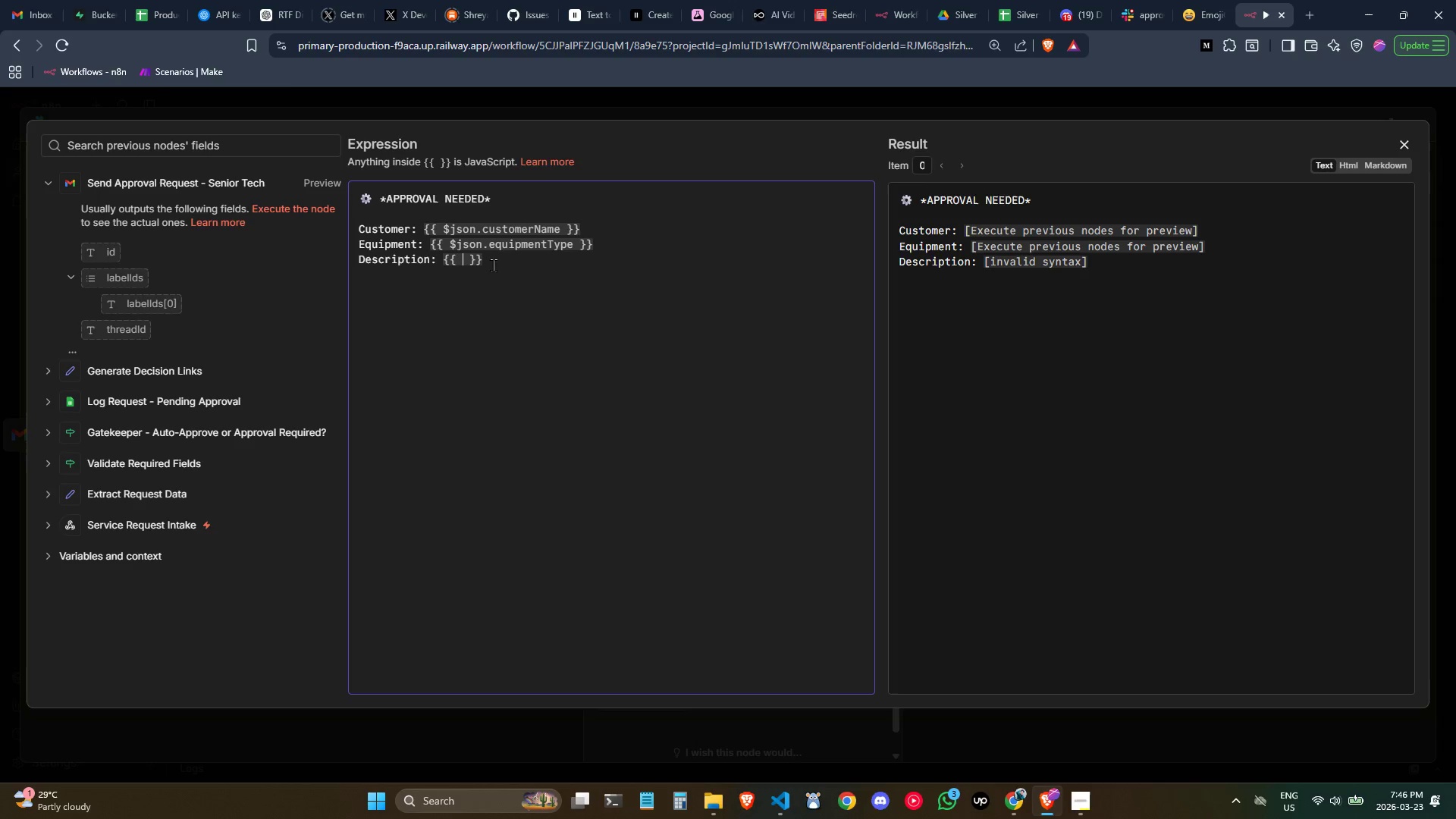 
key(Control+ControlLeft)
 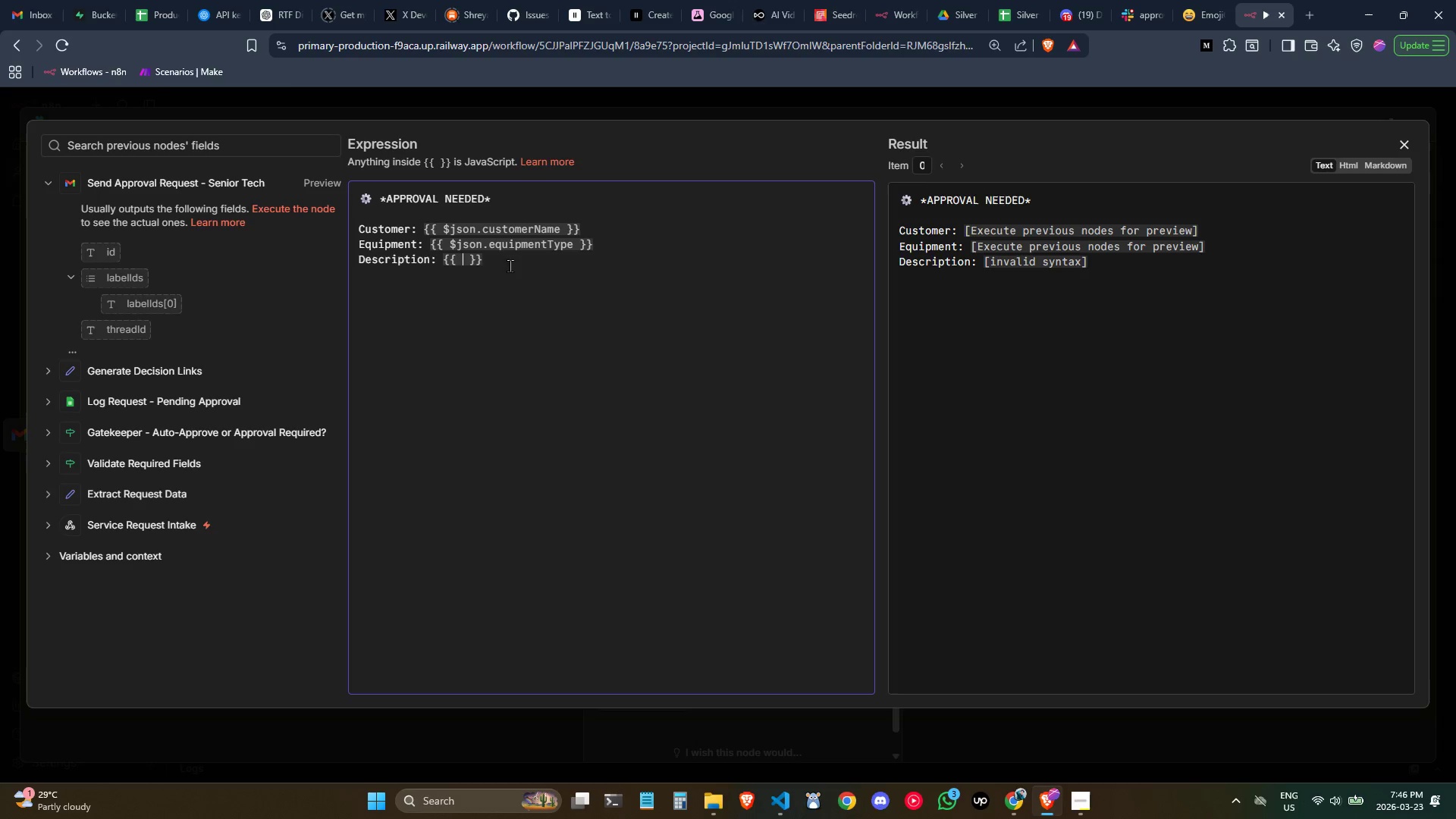 
key(Control+V)
 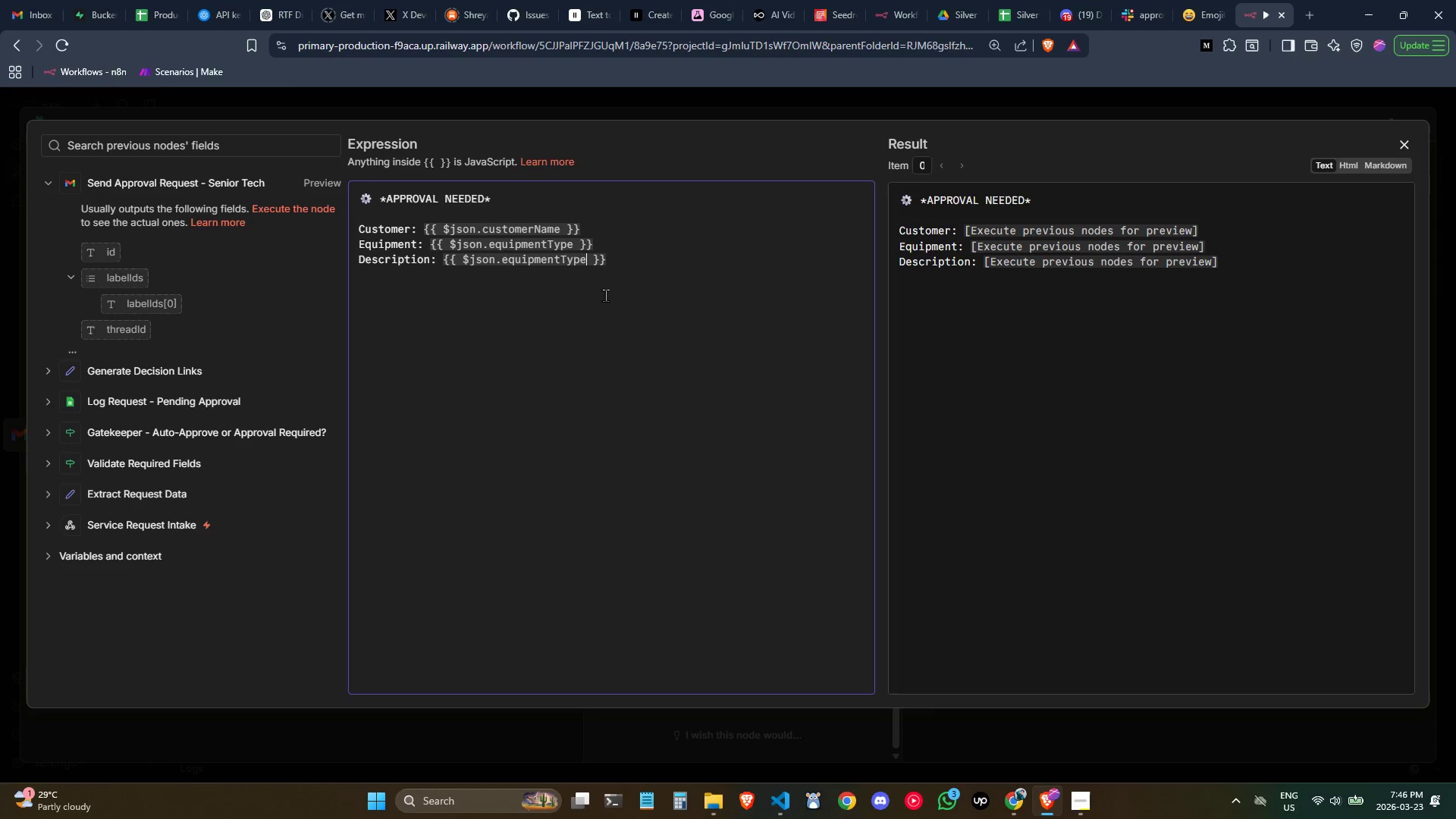 
wait(5.55)
 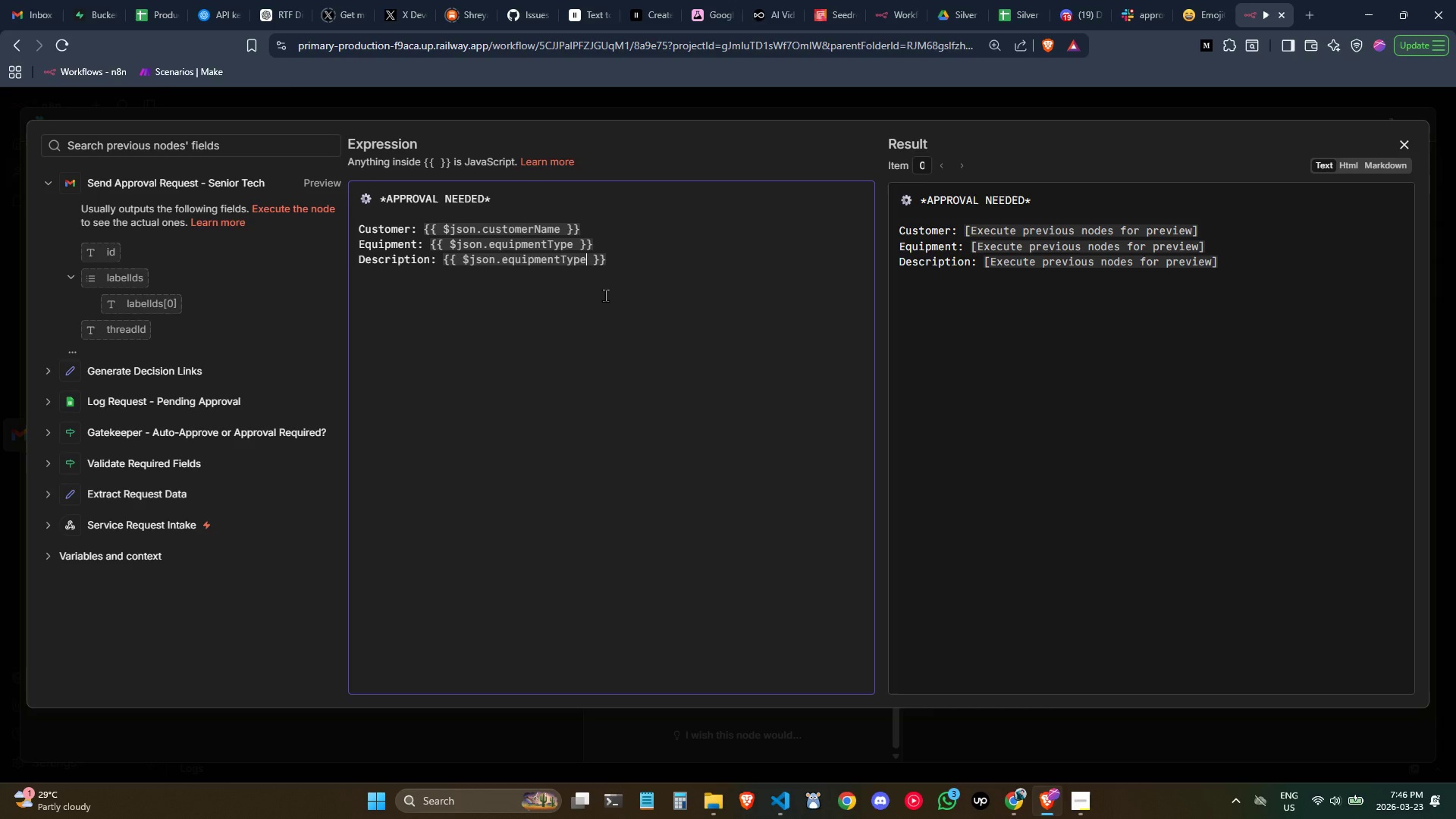 
key(Backspace)
key(Backspace)
key(Backspace)
key(Backspace)
key(Backspace)
type(tDescription)
 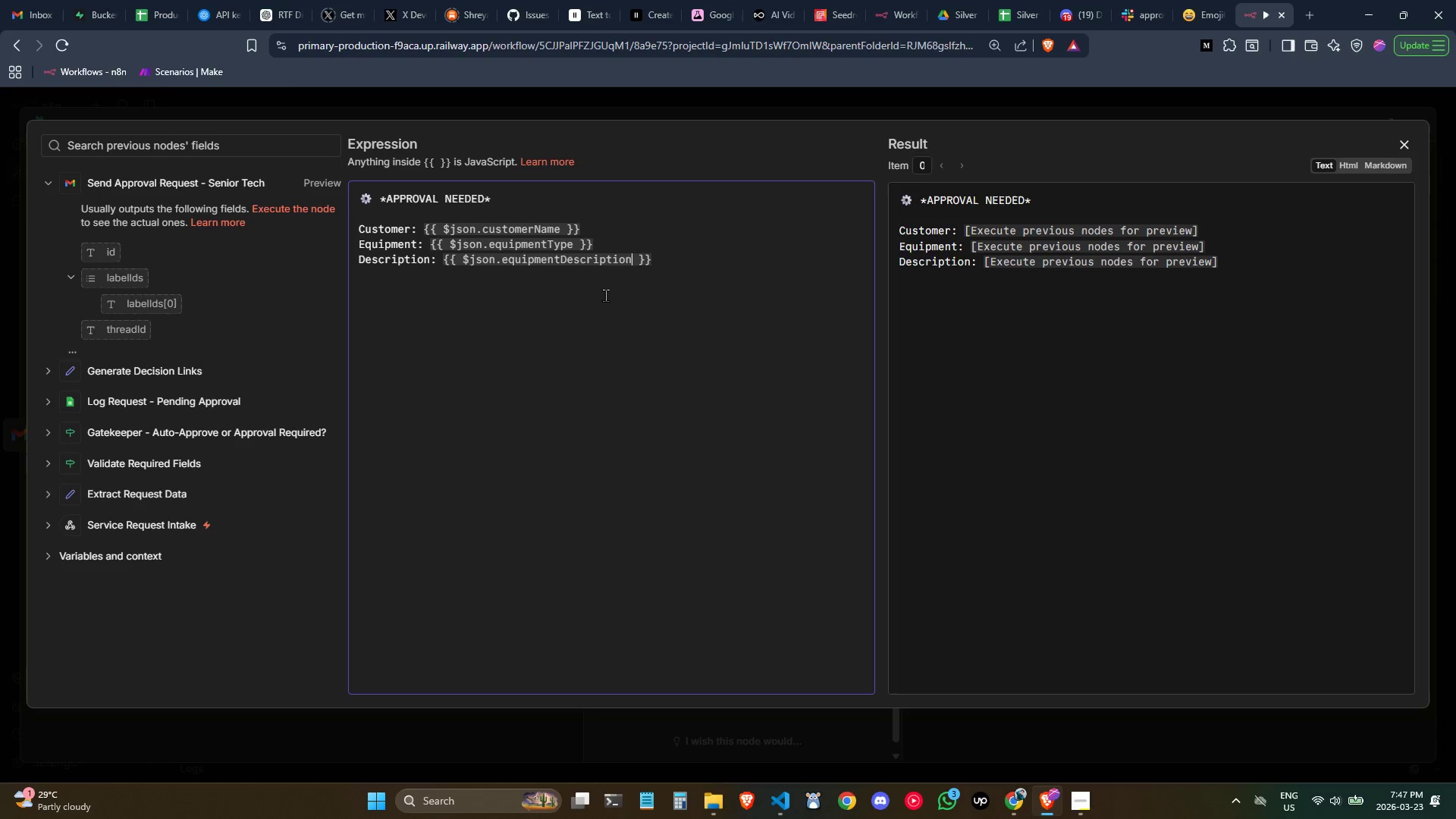 
left_click([673, 263])
 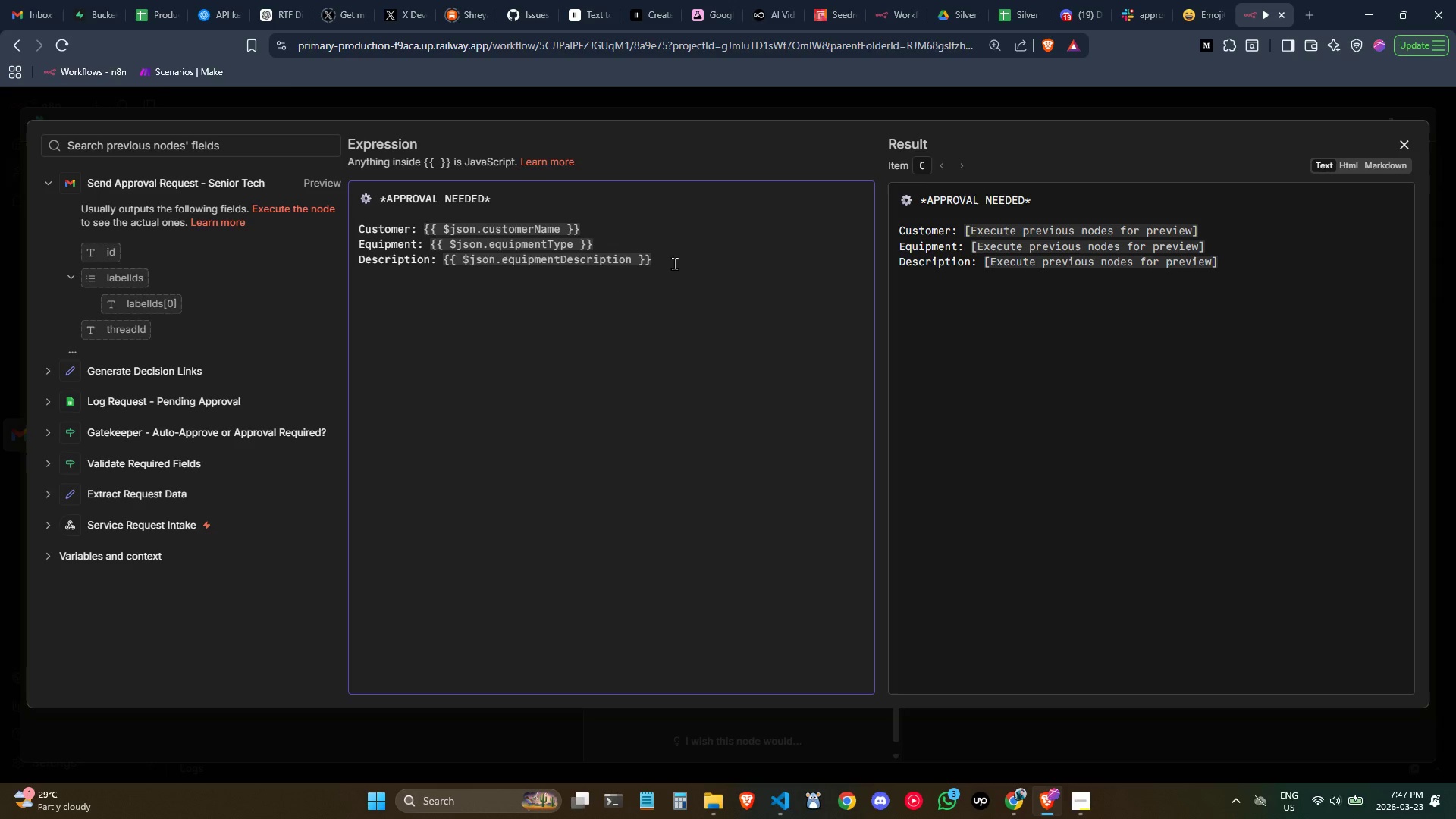 
key(Enter)
 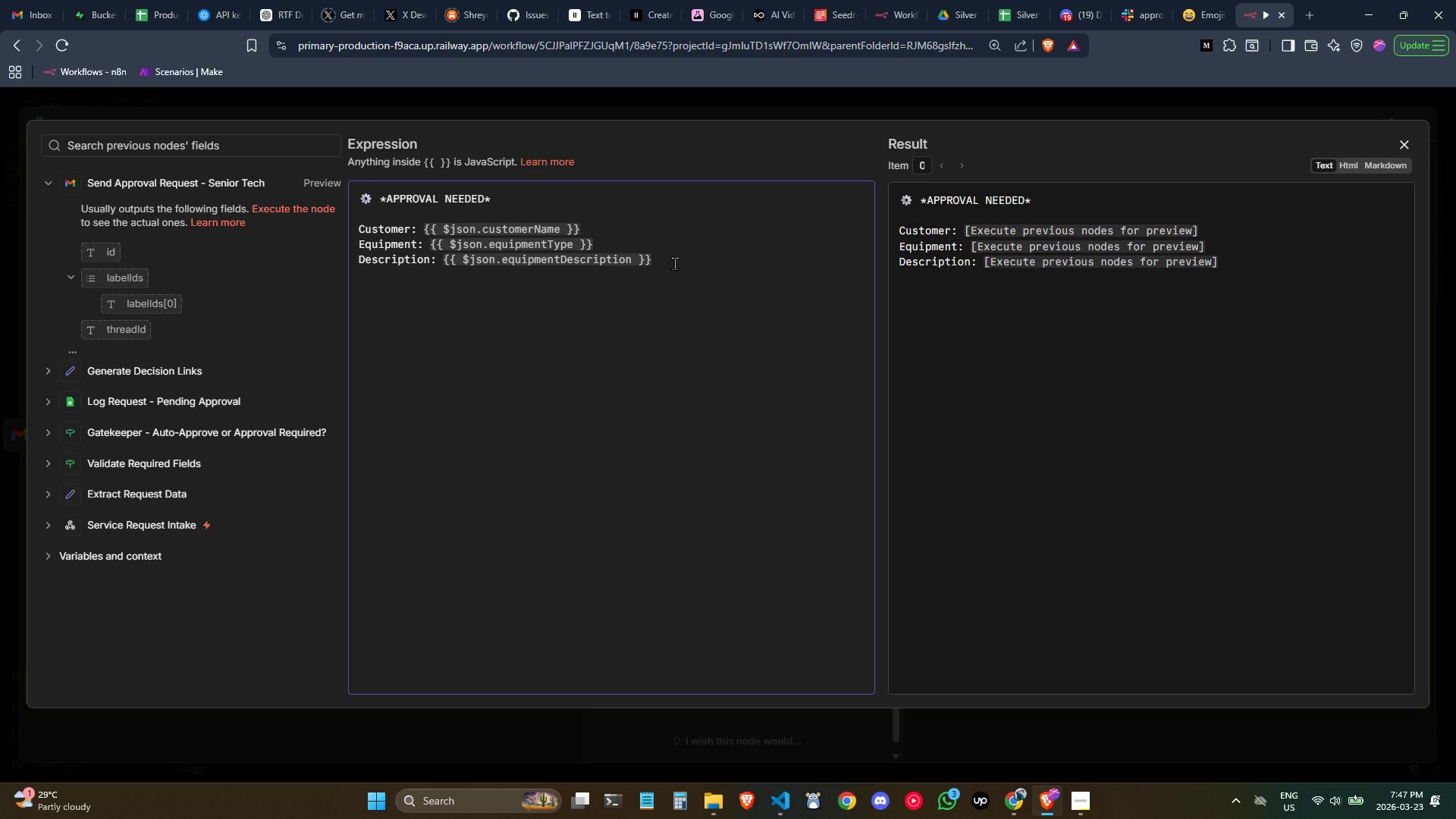 
type(Estimated Cost: {{$json.requestId)
key(Backspace)
type(D)
 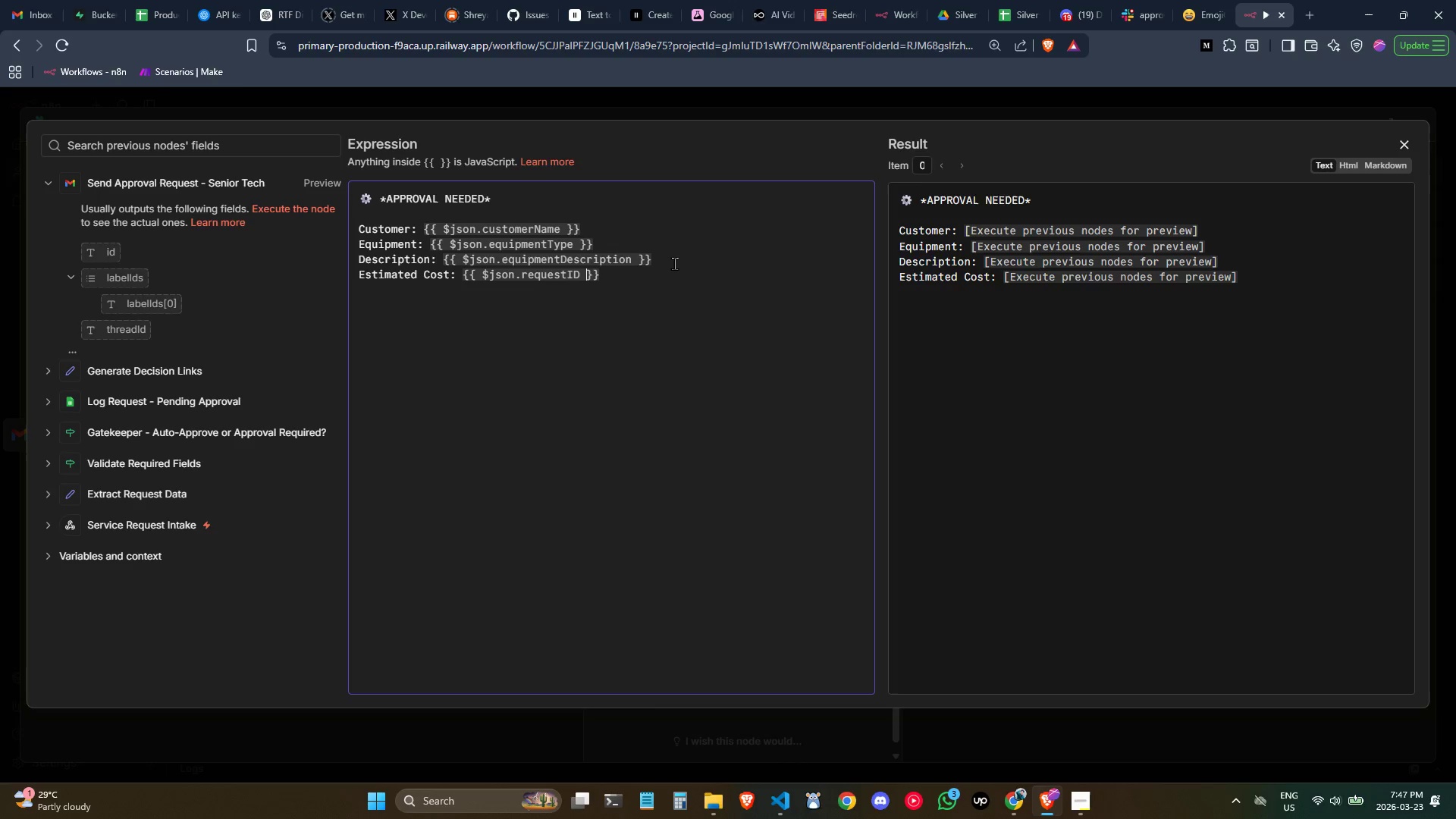 
 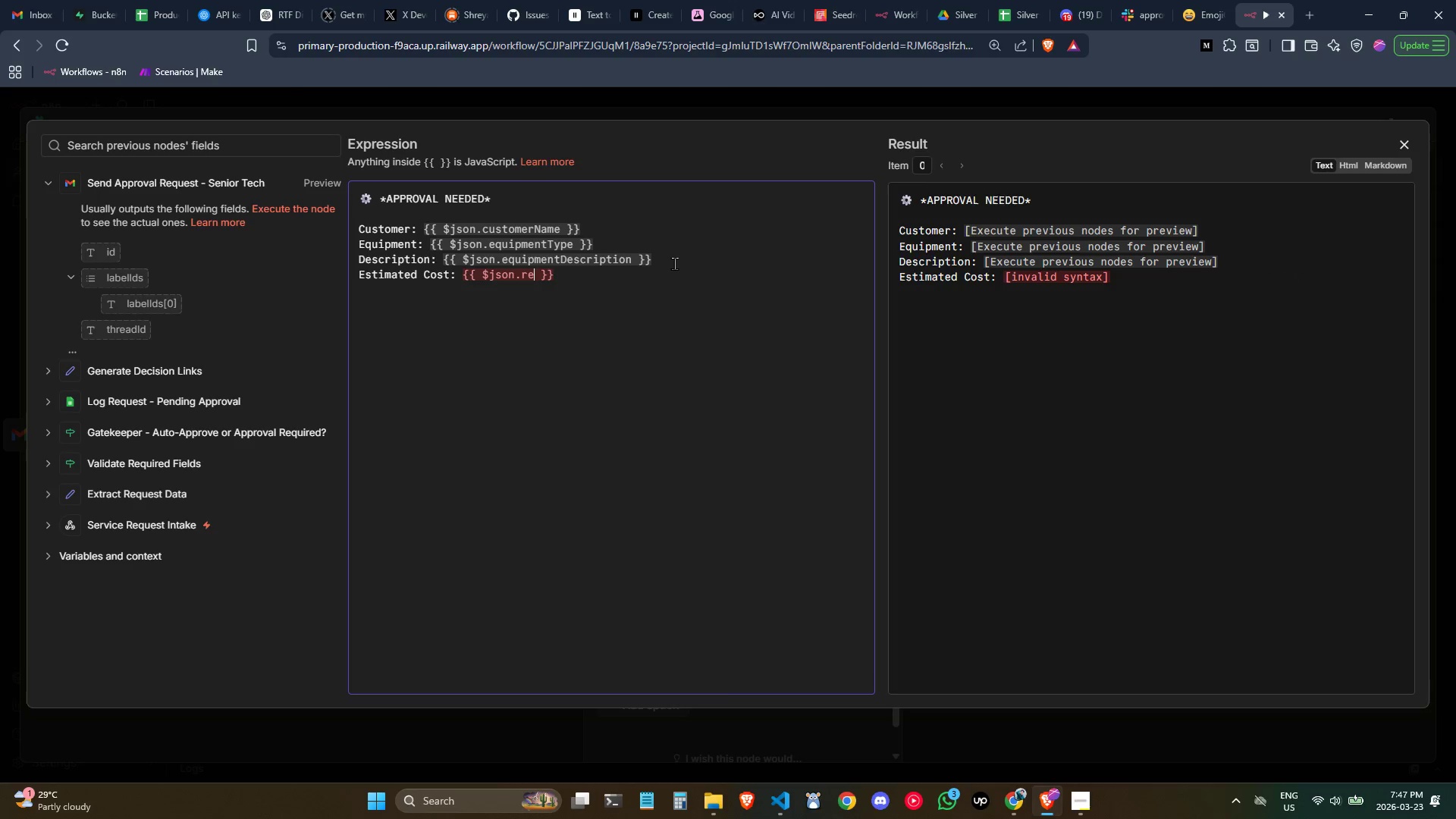 
key(ArrowRight)
 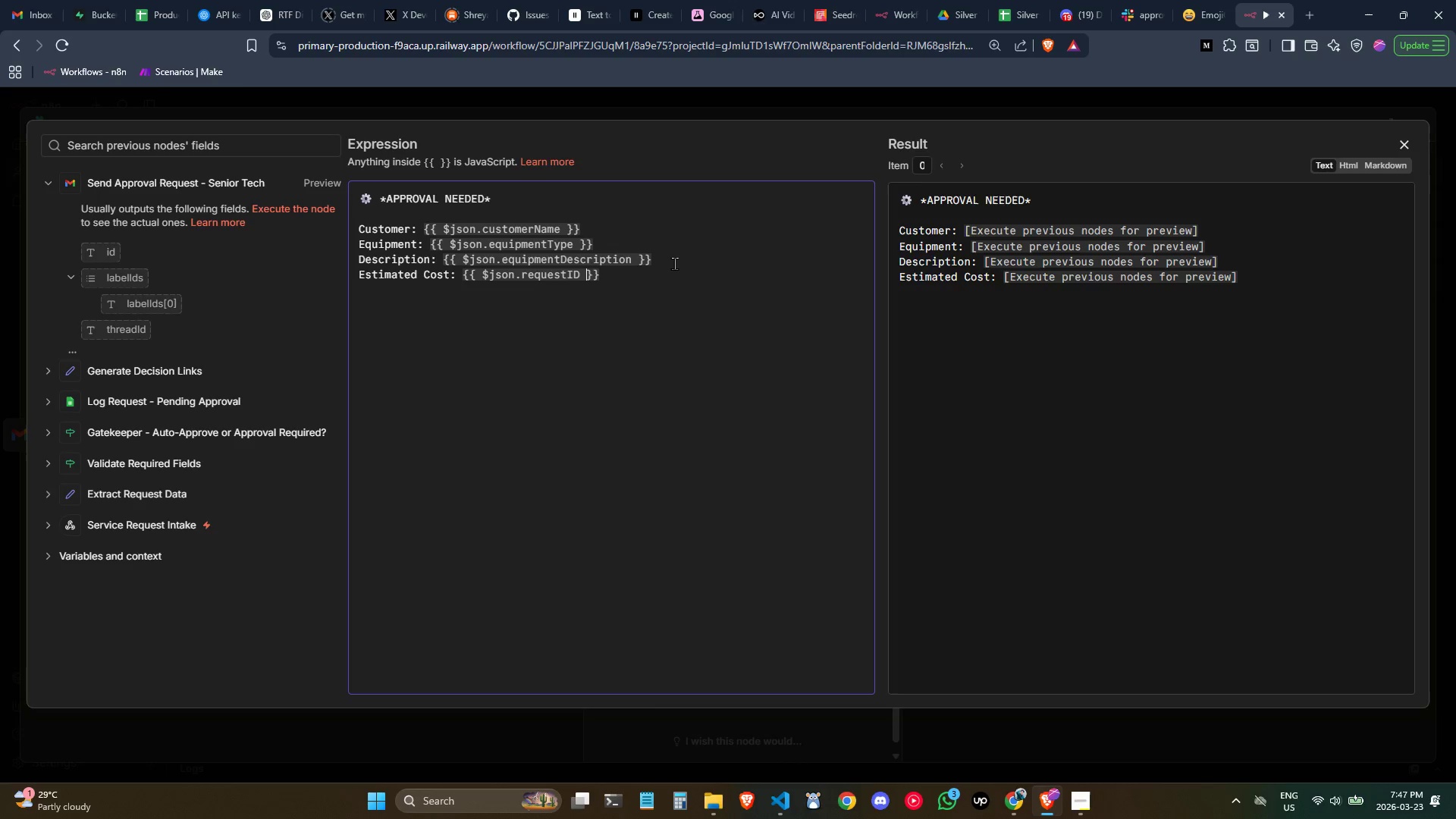 
key(ArrowRight)
 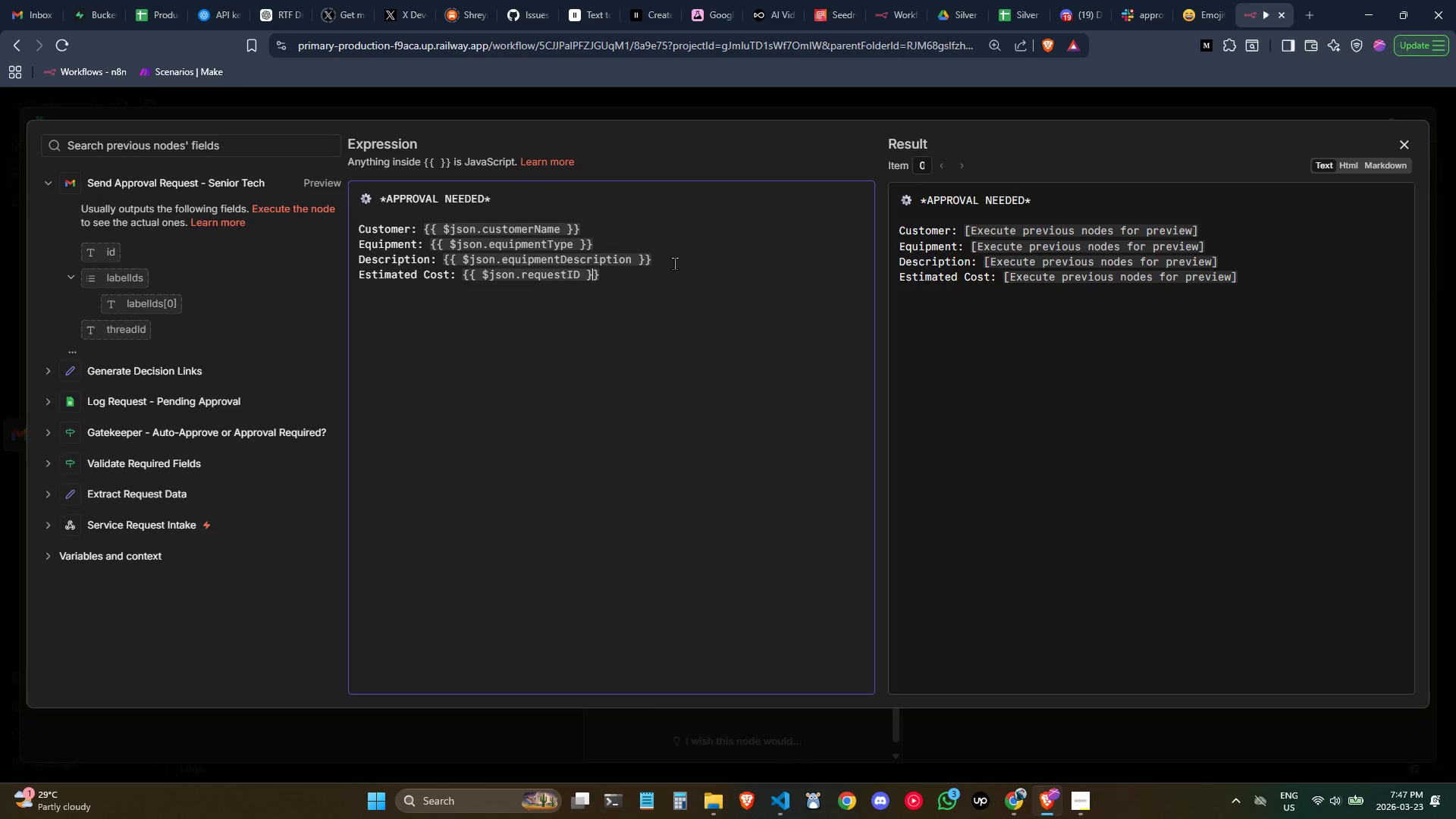 
key(ArrowRight)
 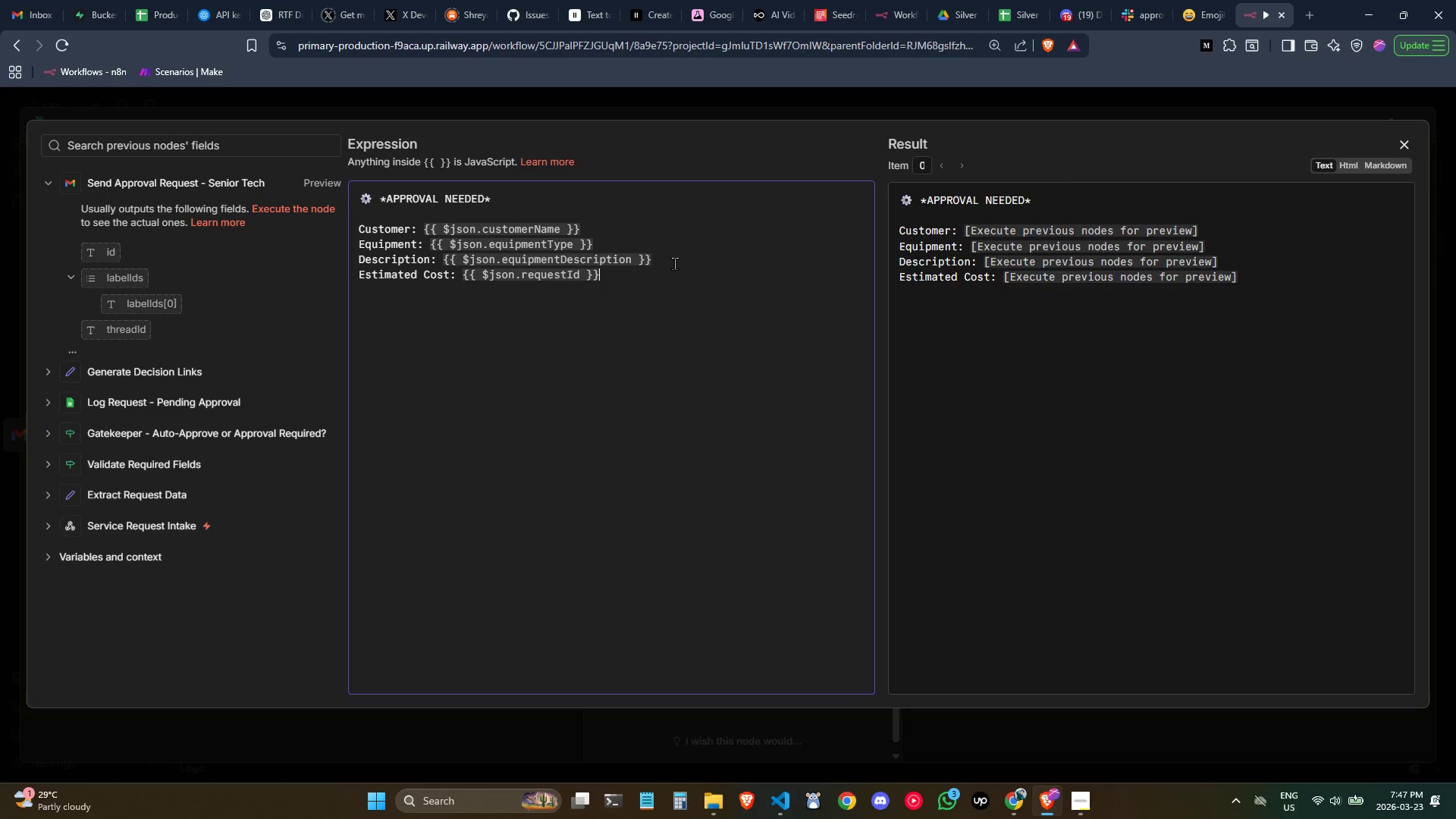 
wait(6.58)
 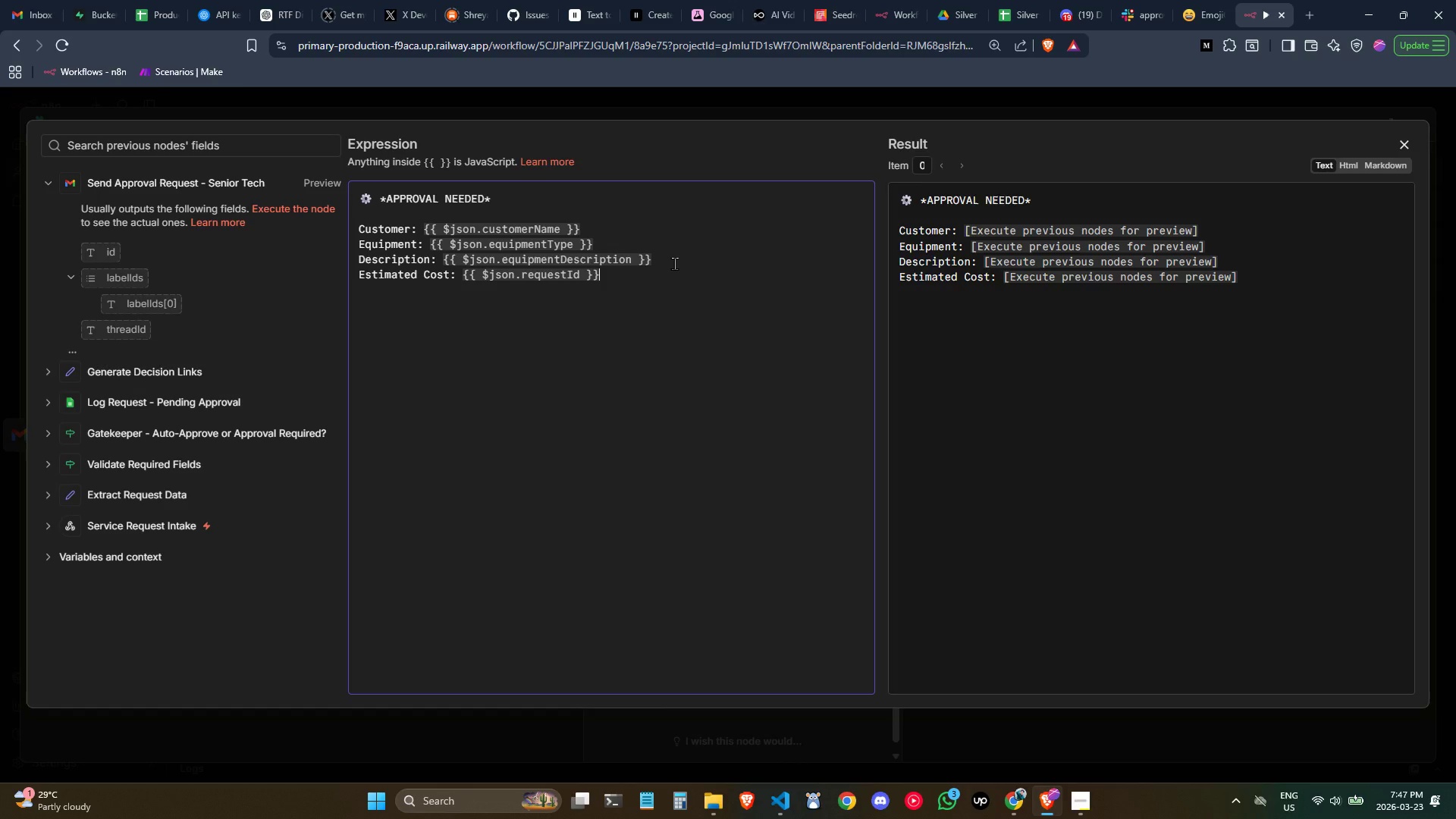 
key(ArrowLeft)
 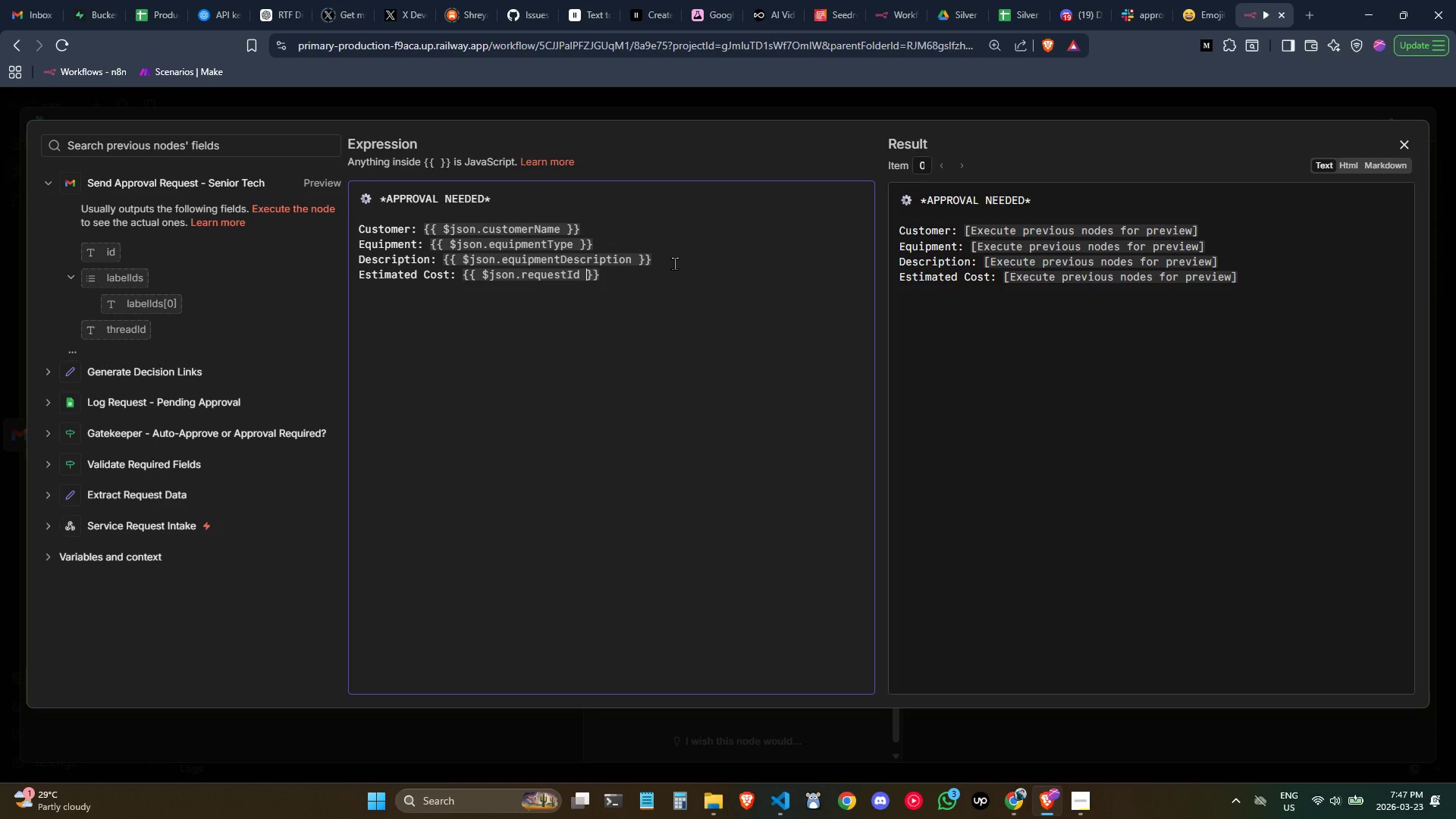 
key(ArrowLeft)
 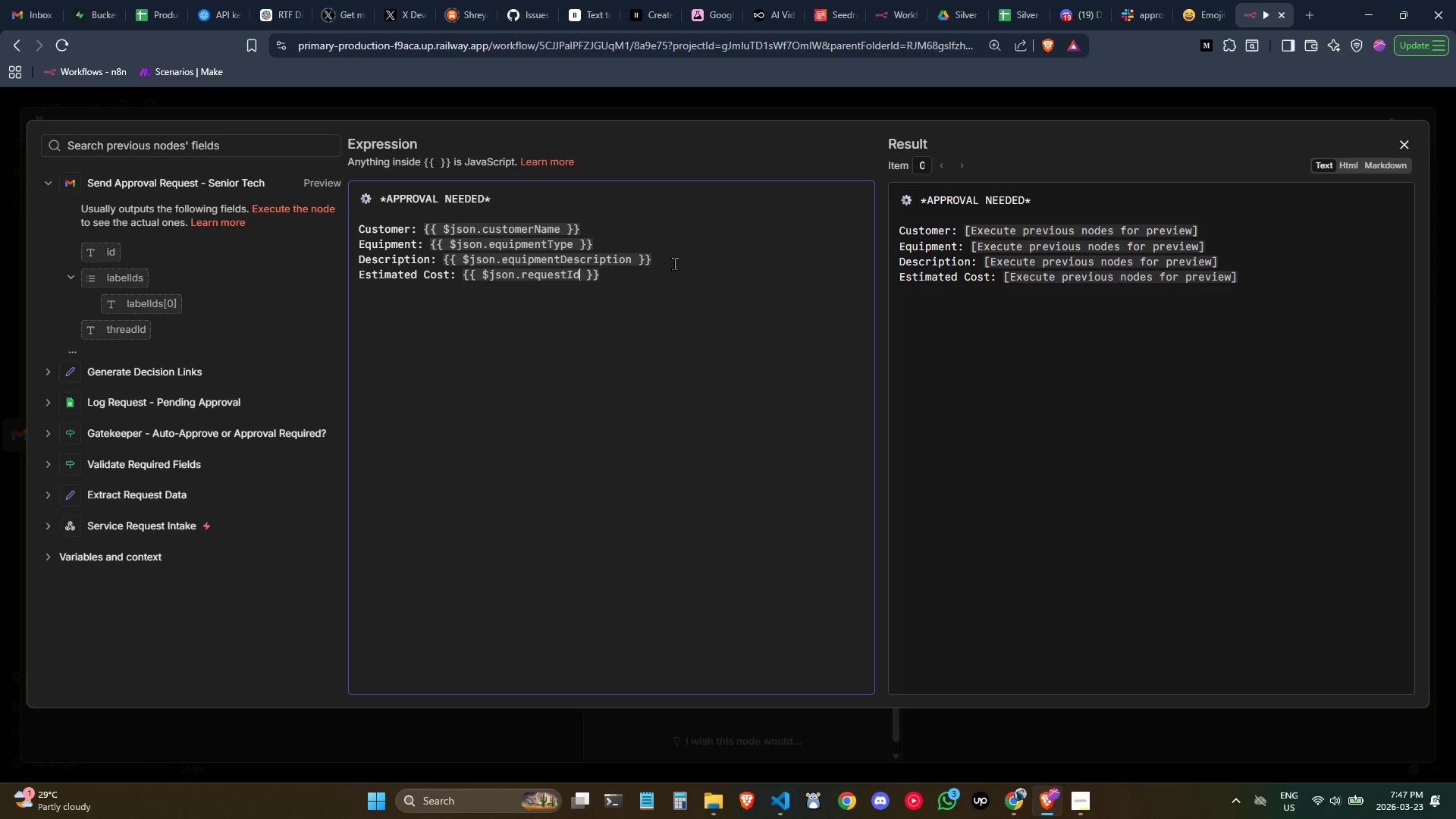 
key(ArrowLeft)
 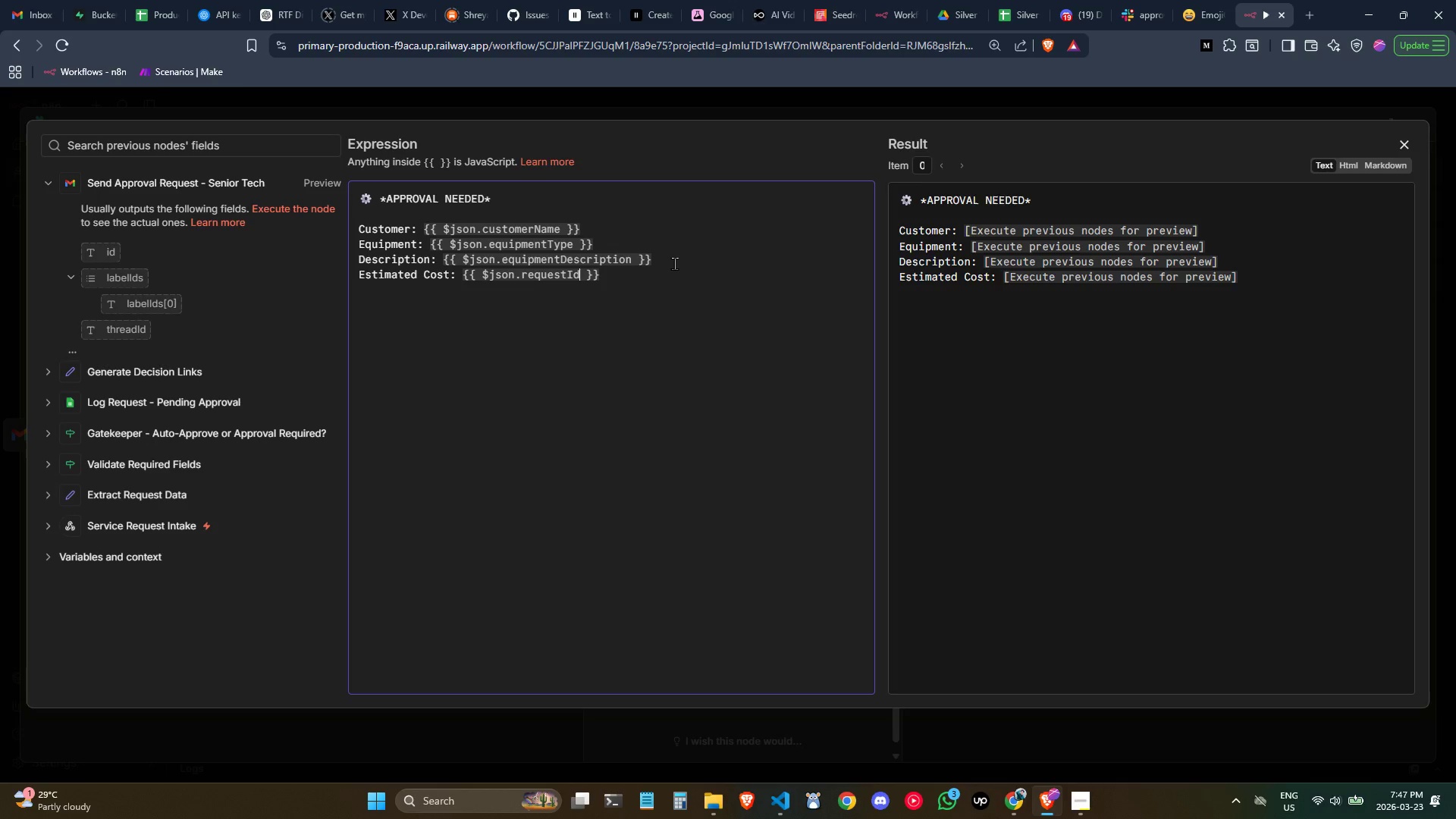 
key(Control+Backspace)
 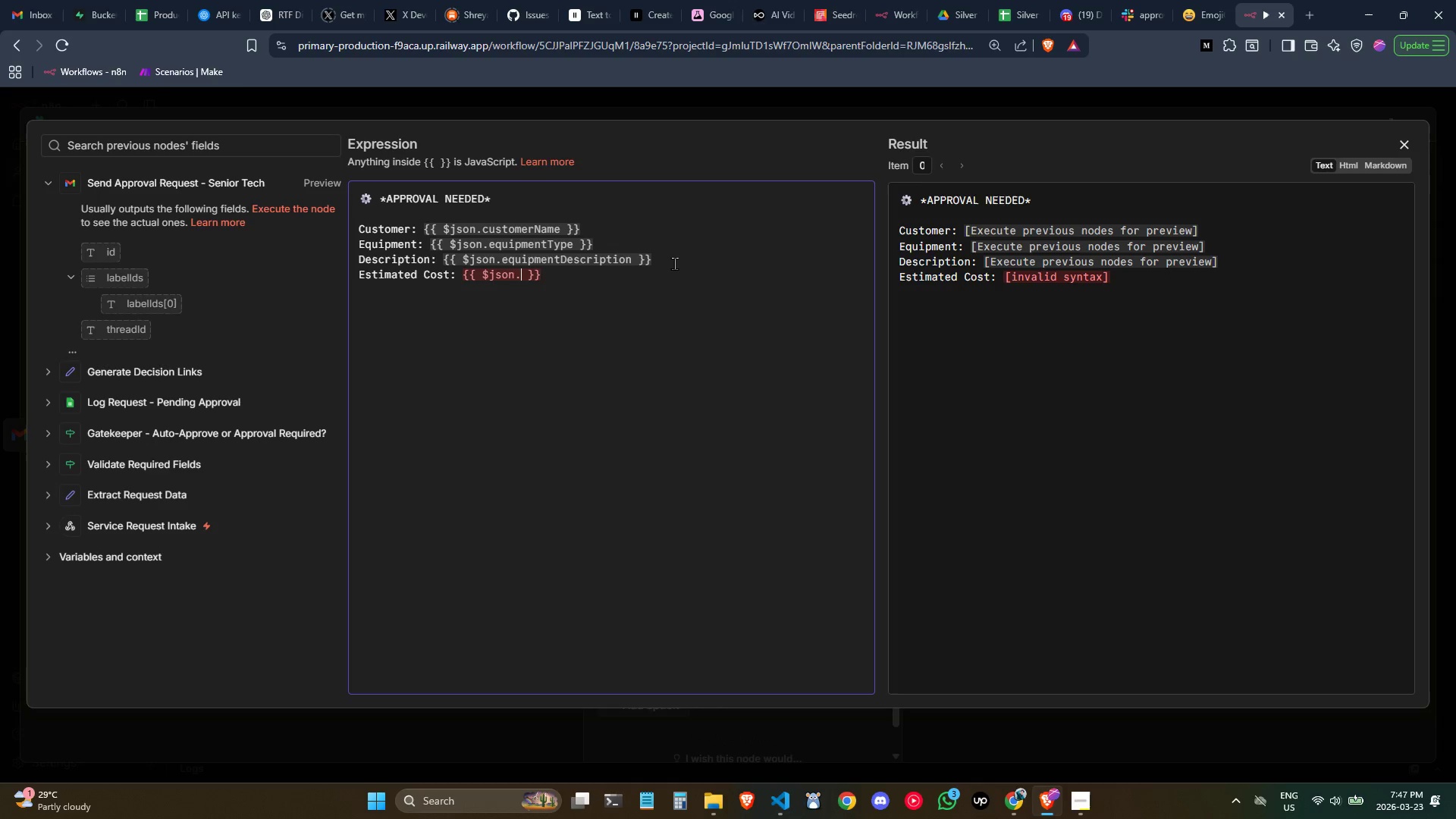 
type(estimatedCost)
 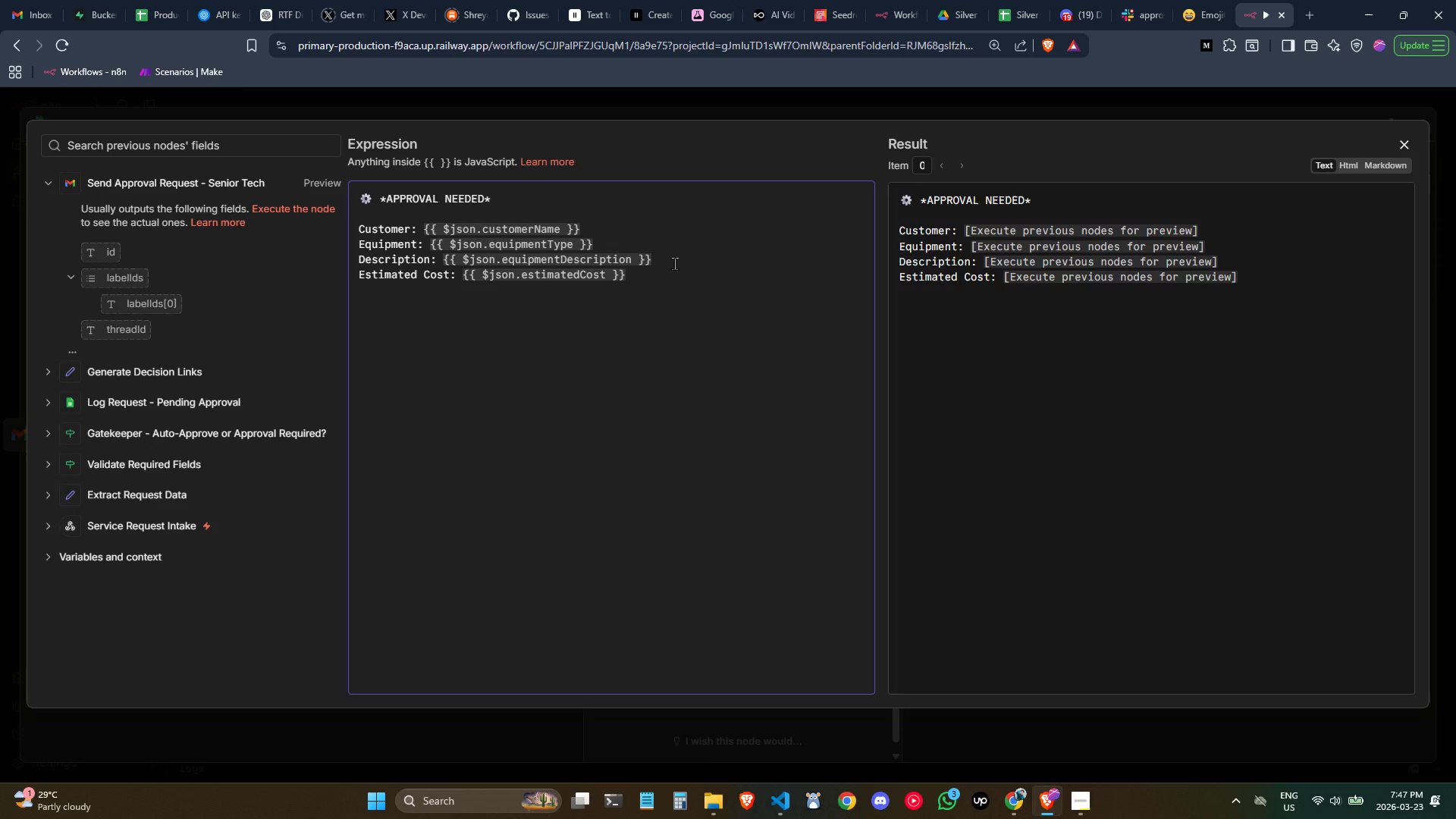 
key(ArrowRight)
 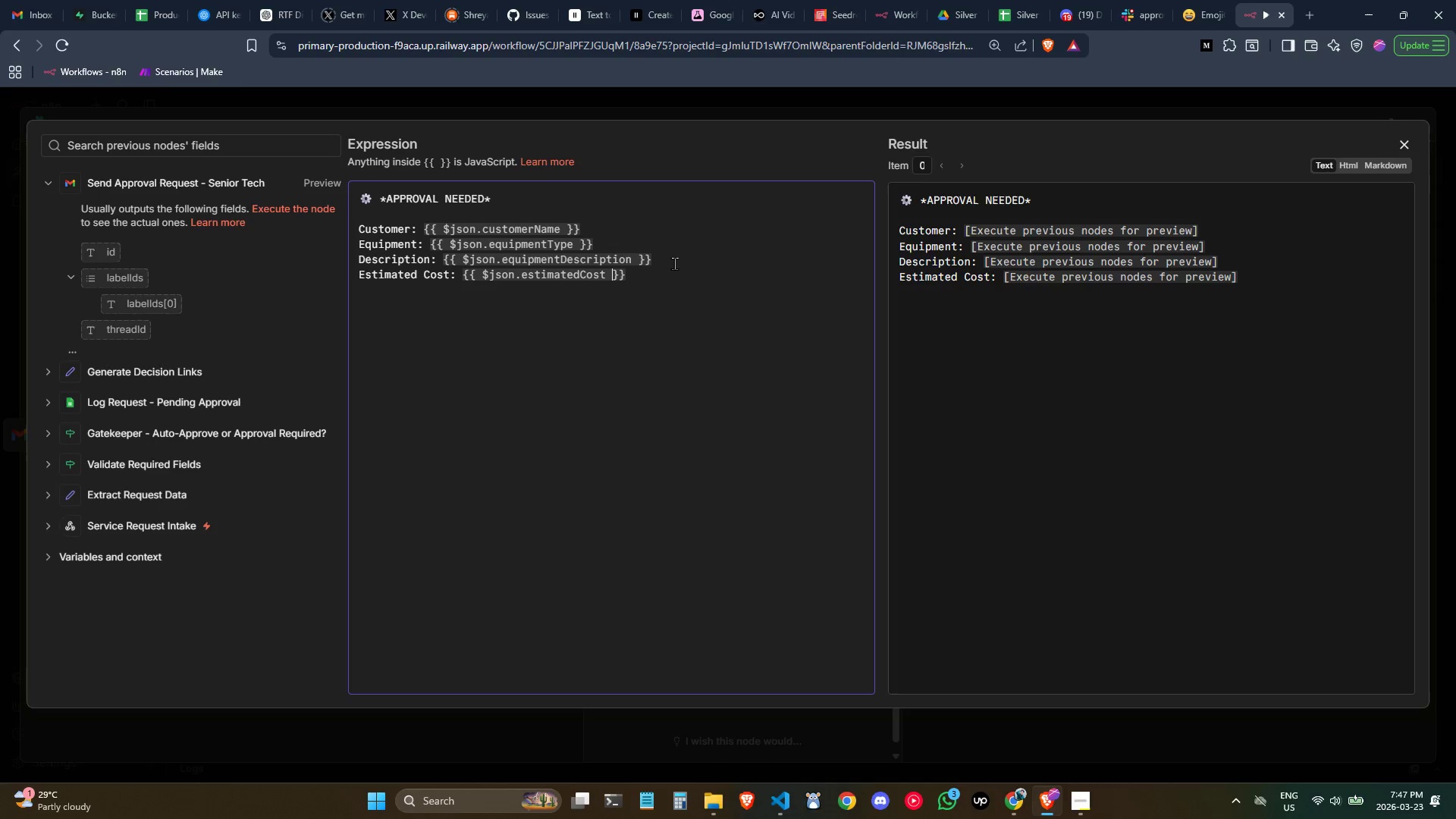 
key(Control+ControlLeft)
 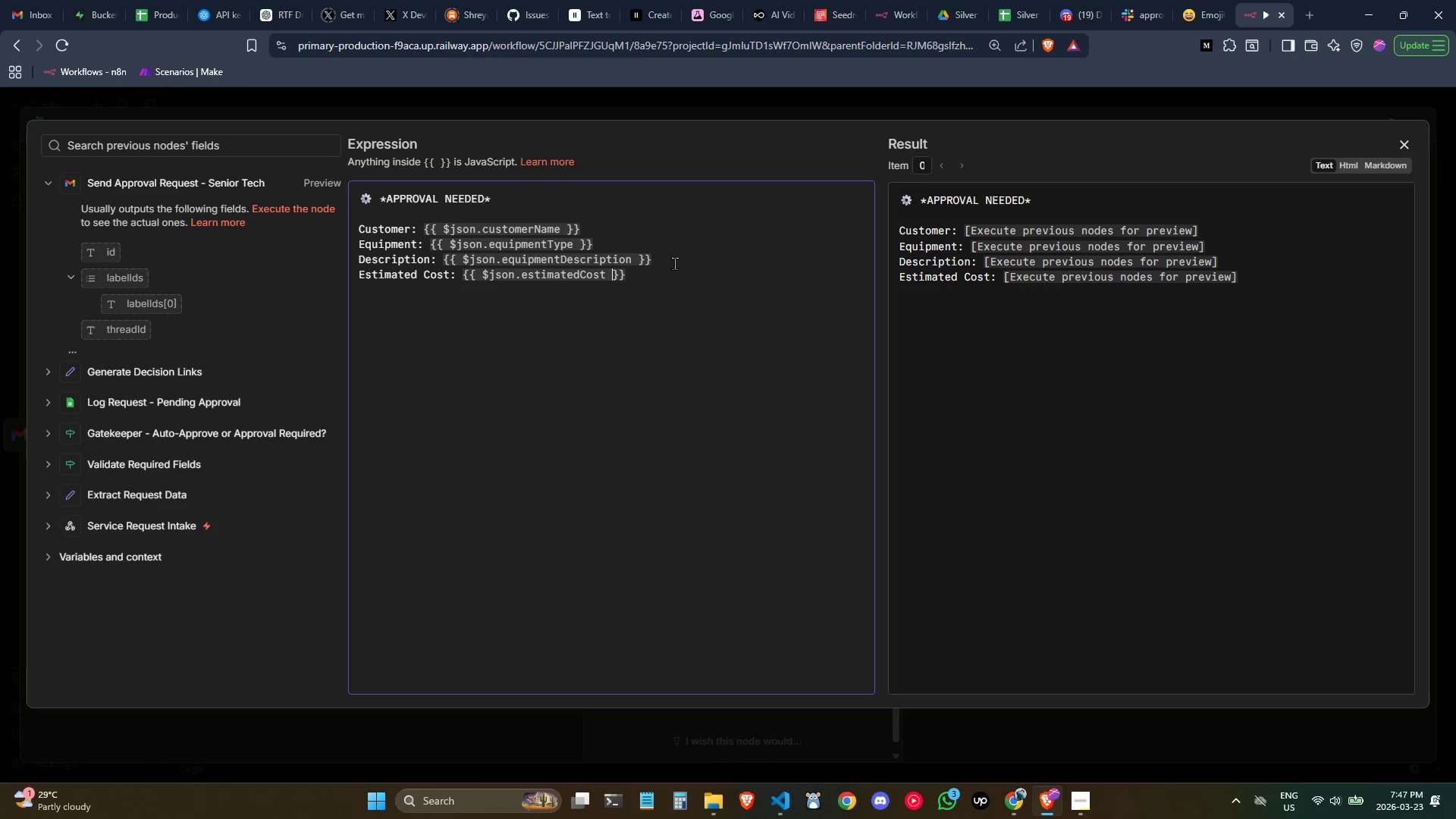 
key(Control+ArrowRight)
 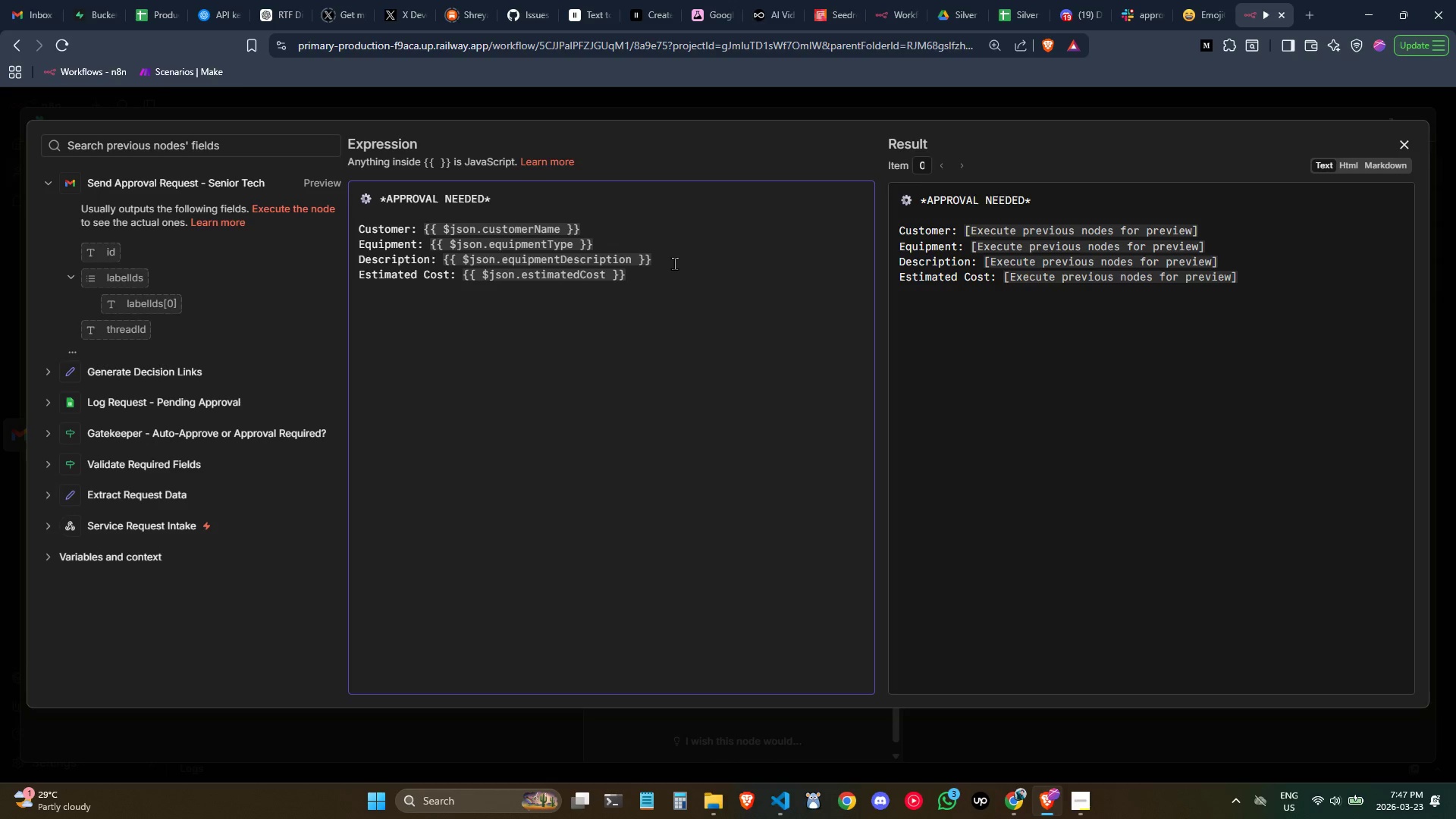 
key(Enter)
 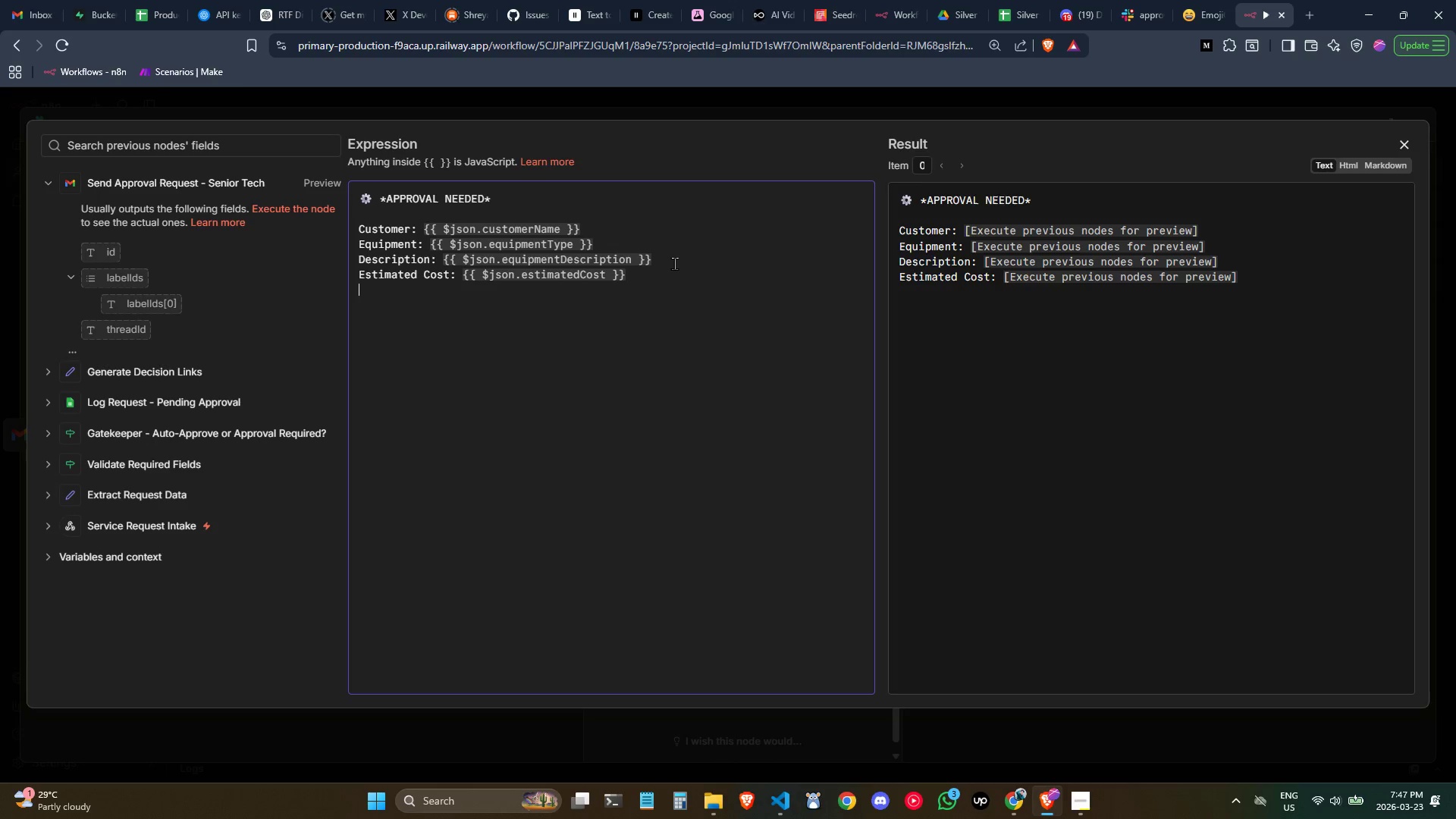 
key(ArrowLeft)
 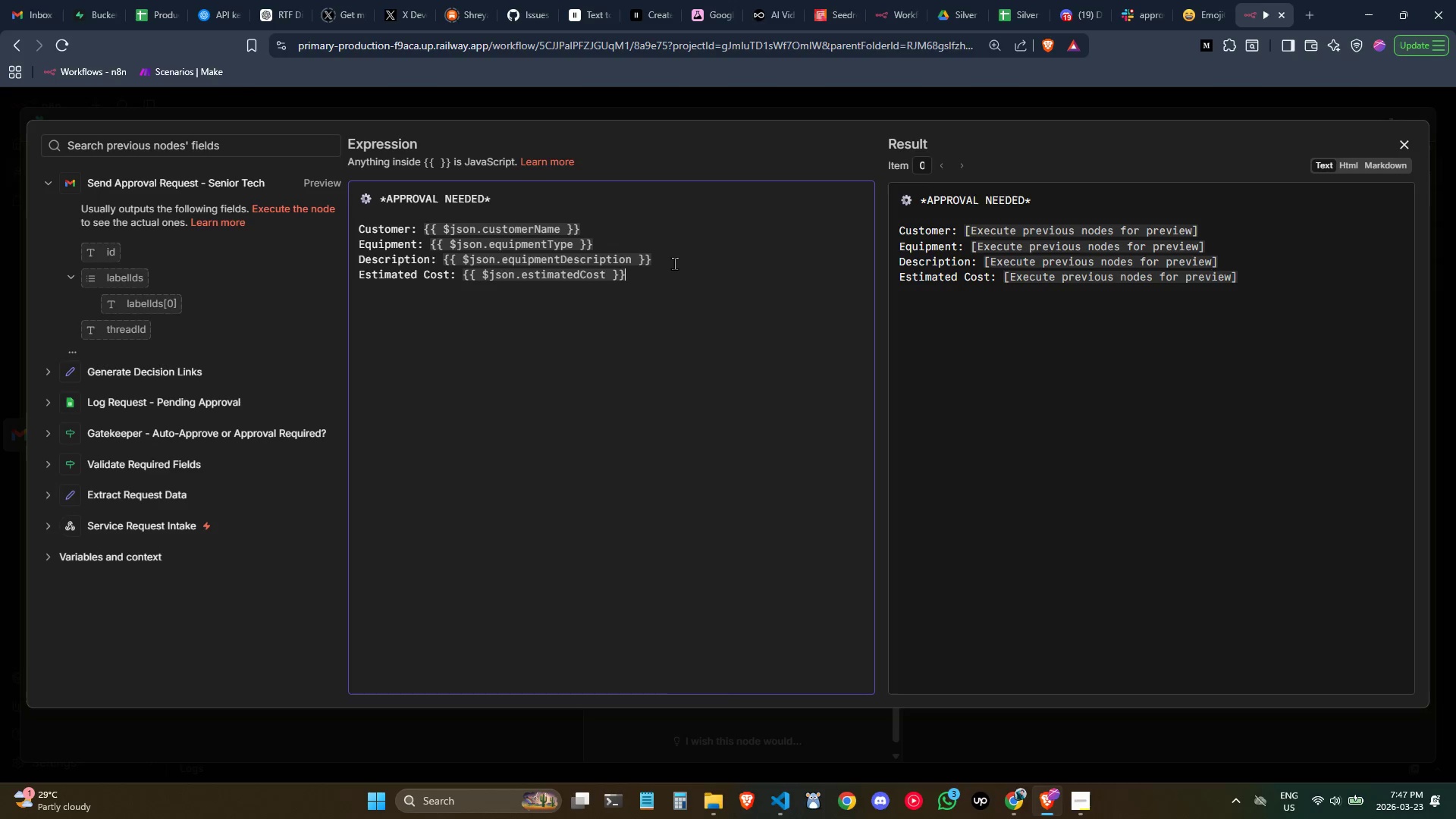 
key(ArrowLeft)
 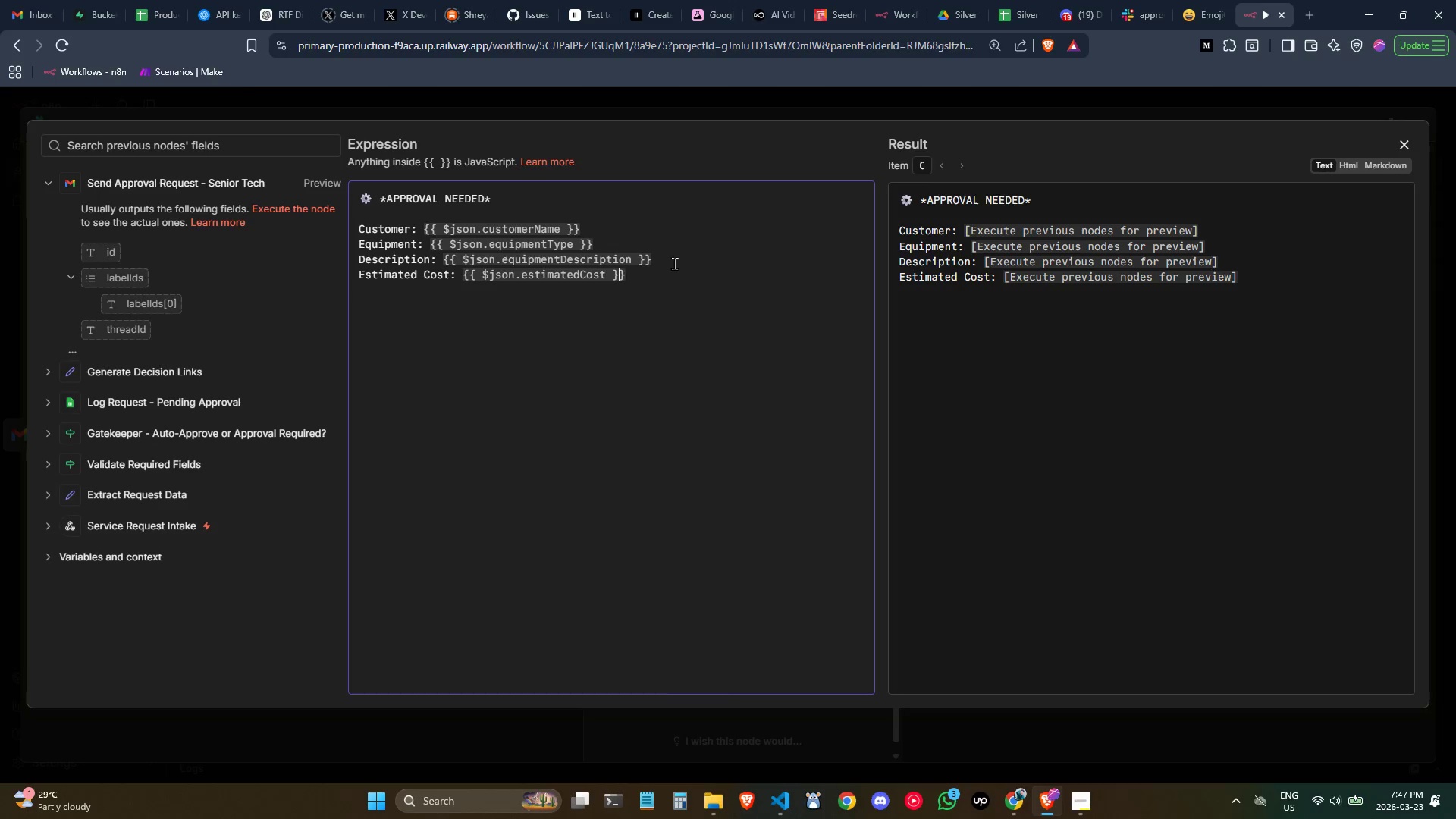 
key(ArrowLeft)
 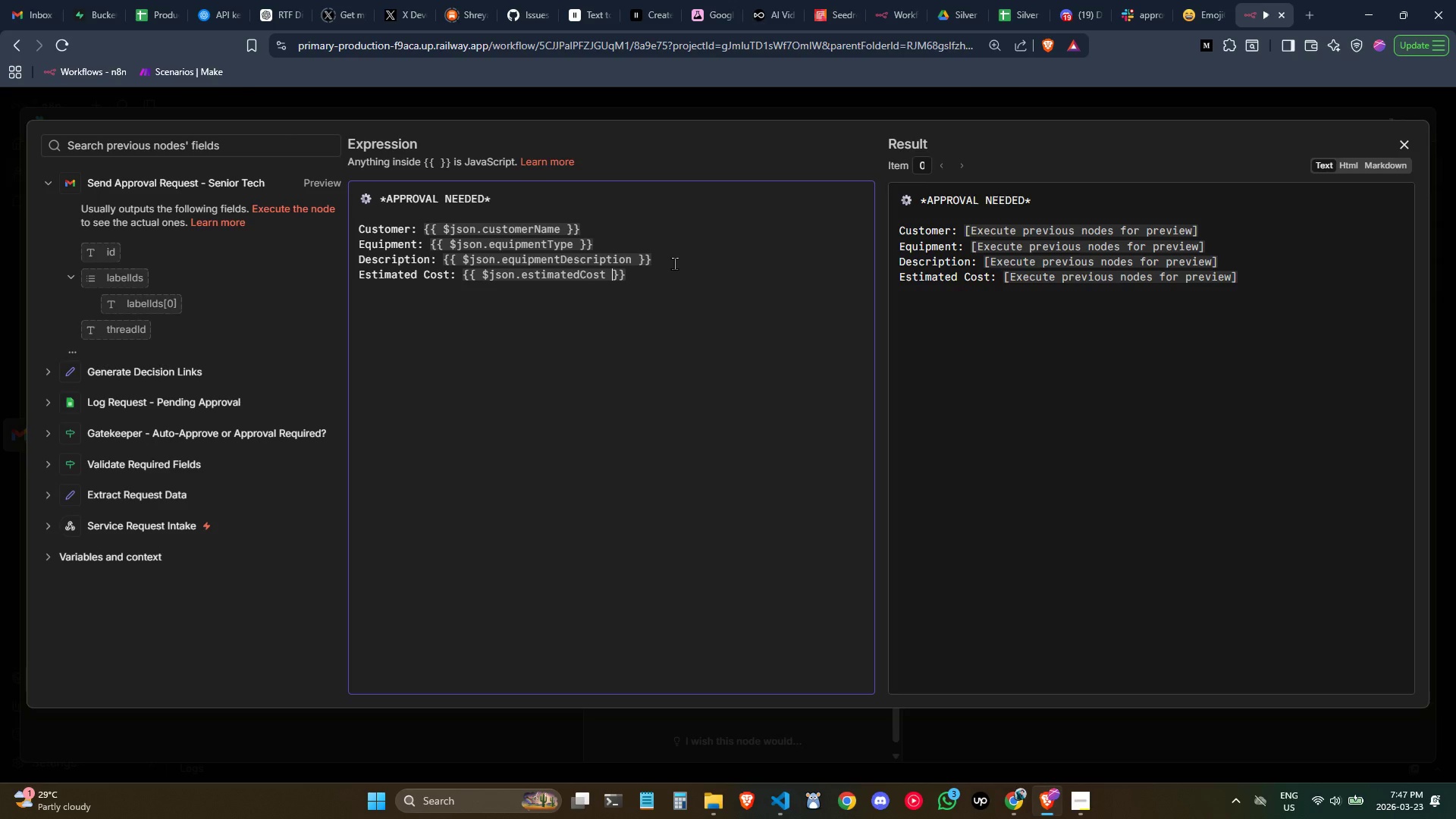 
key(Control+ArrowLeft)
 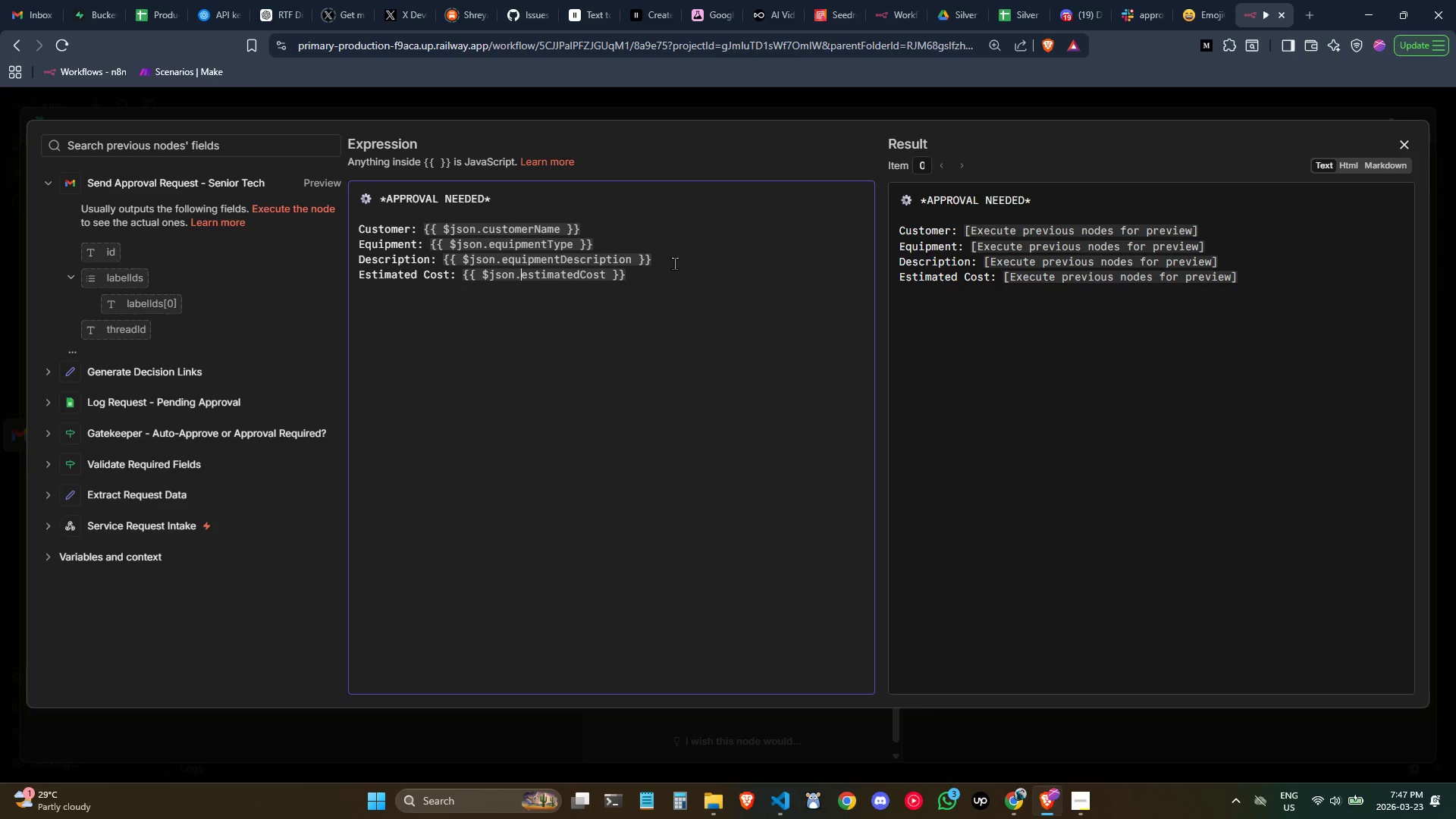 
key(Control+ArrowLeft)
 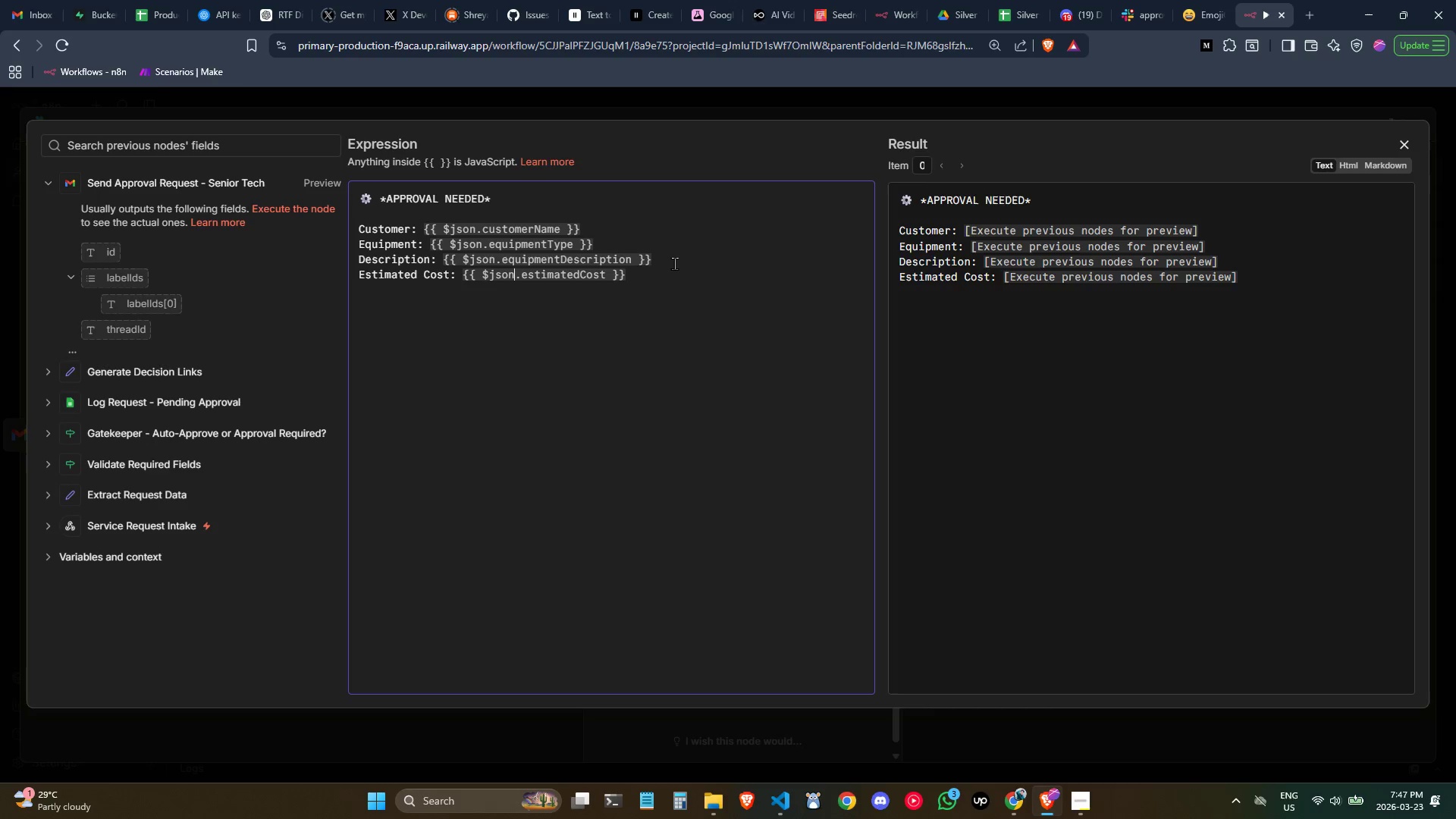 
key(Control+ArrowLeft)
 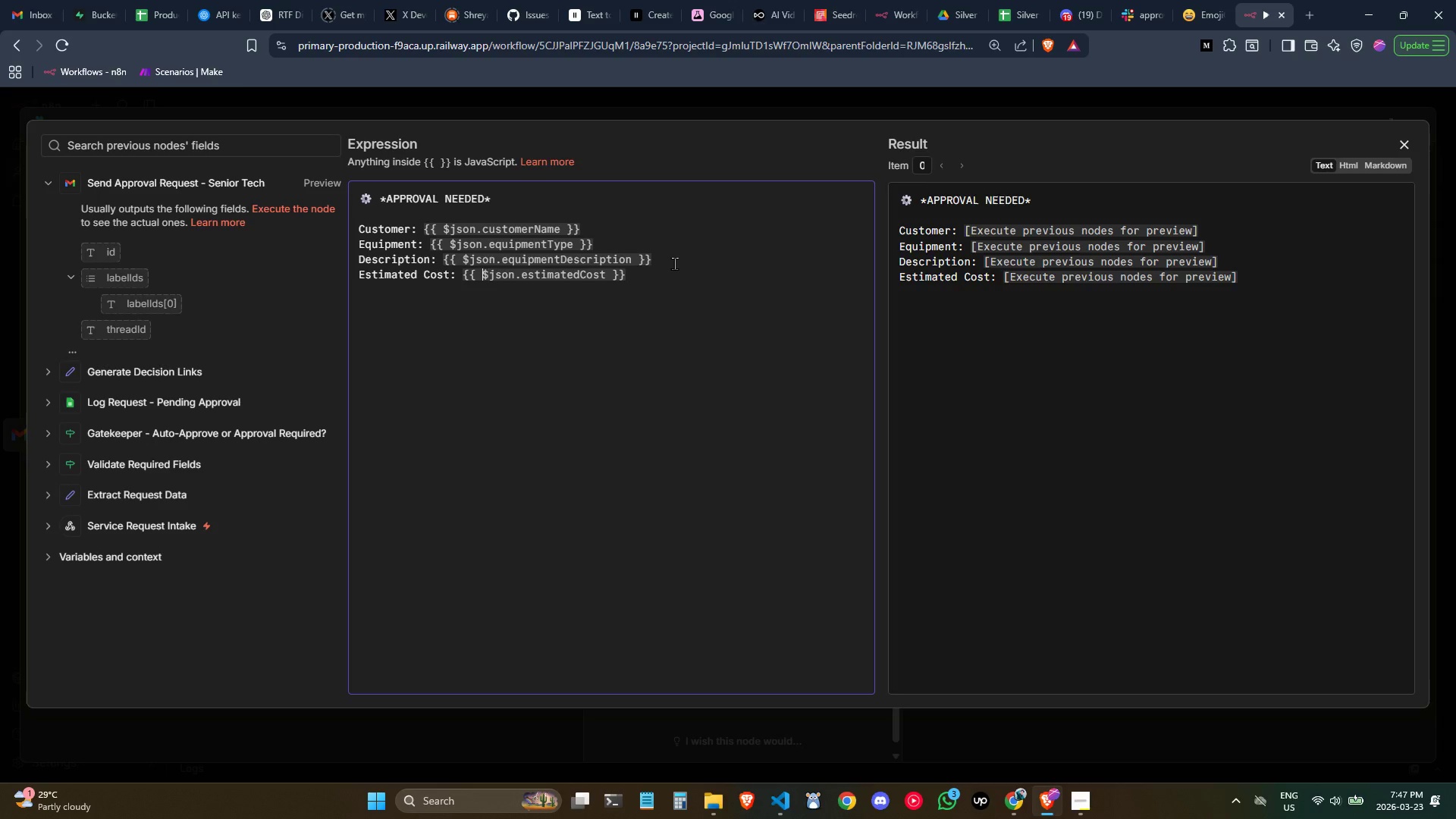 
key(ArrowLeft)
 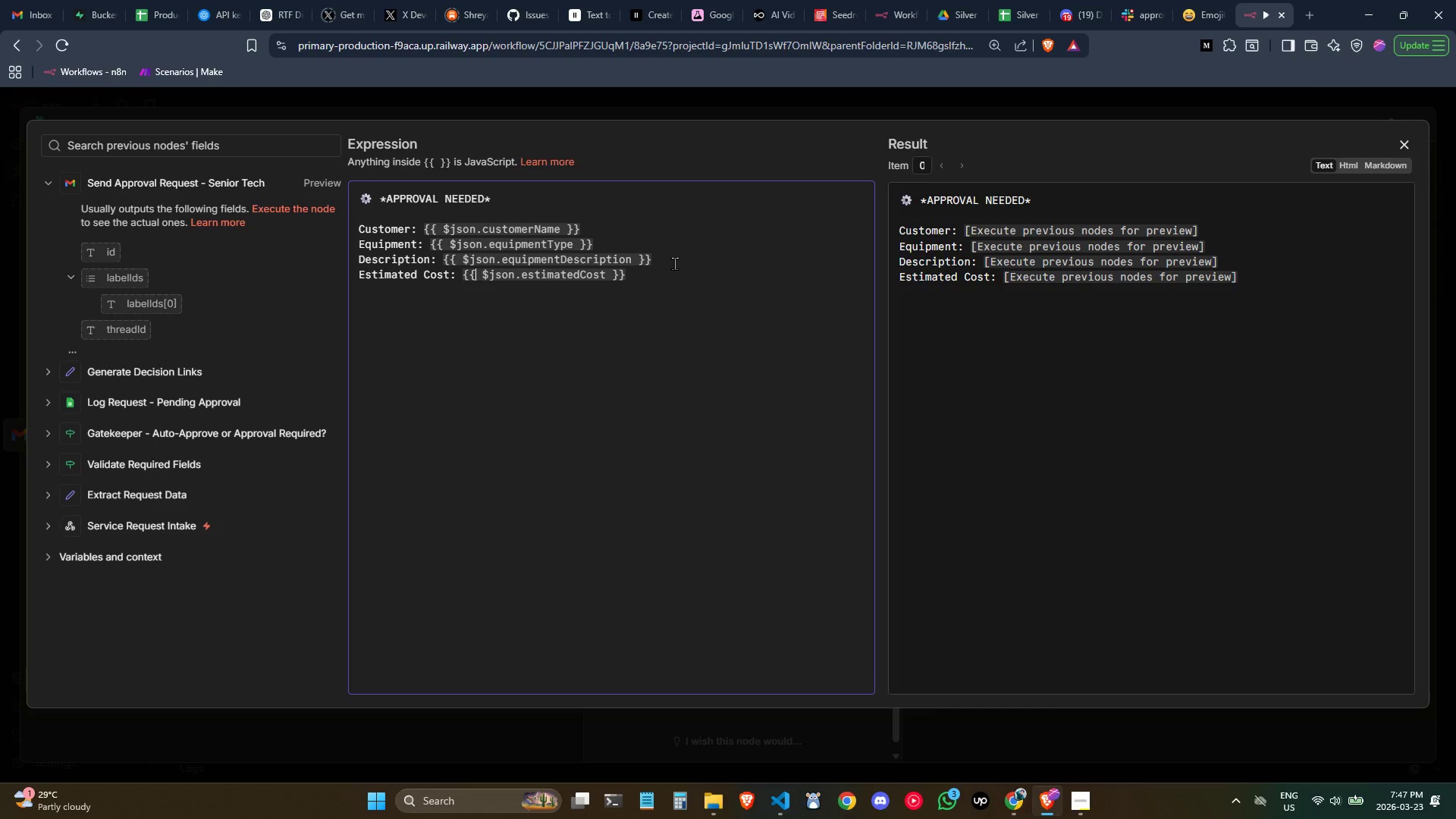 
key(ArrowLeft)
 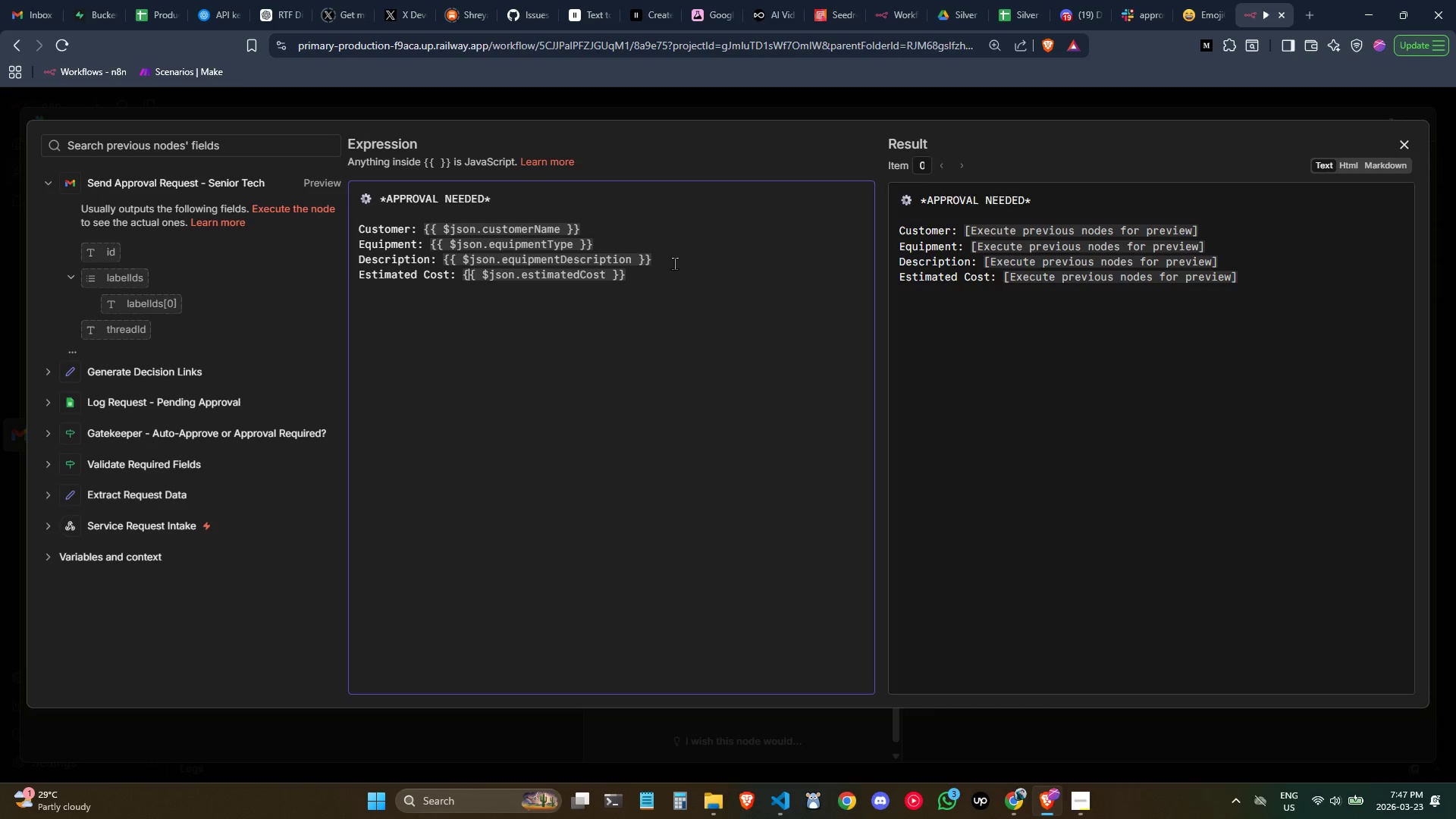 
key(ArrowLeft)
 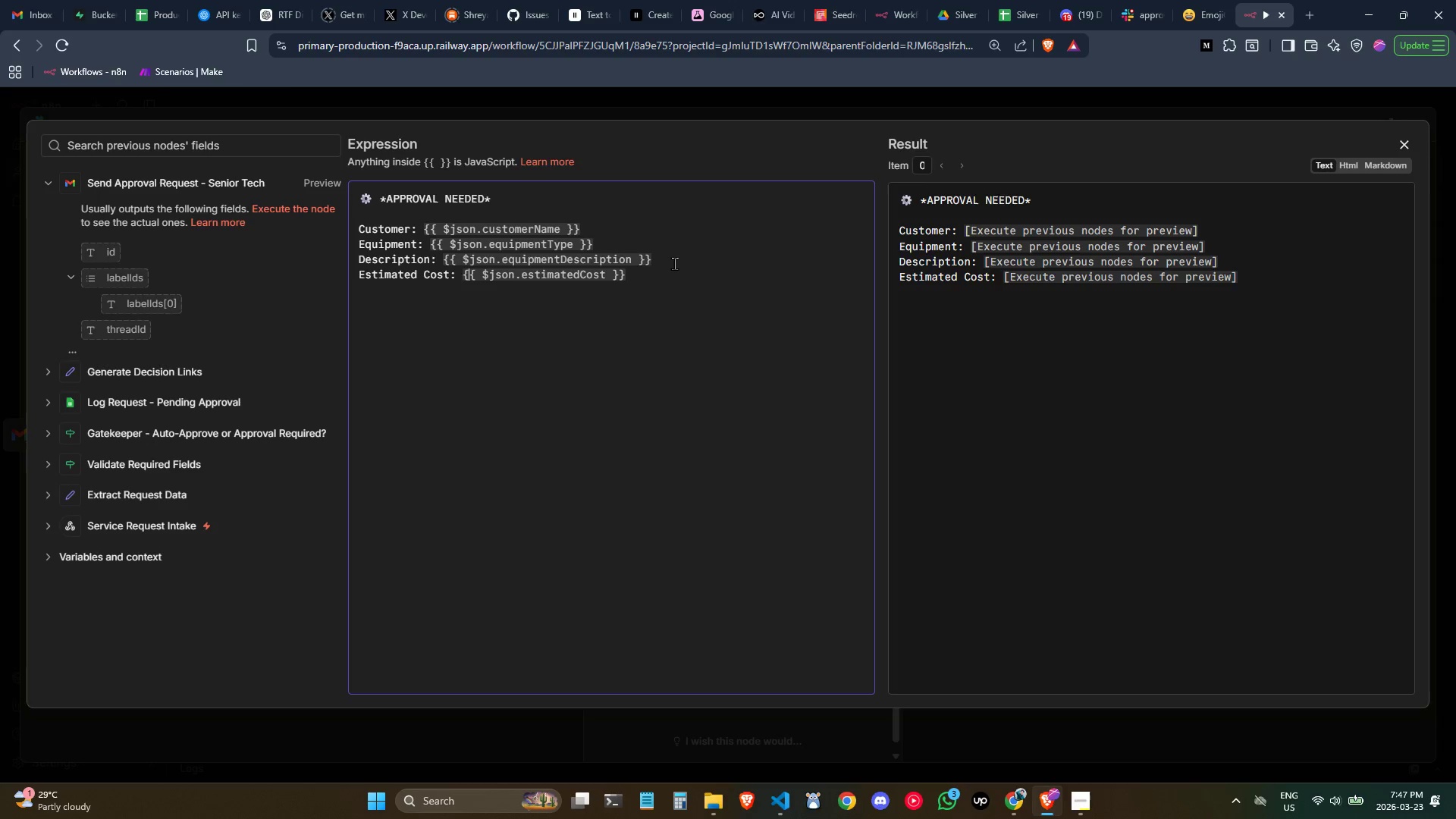 
key(ArrowLeft)
 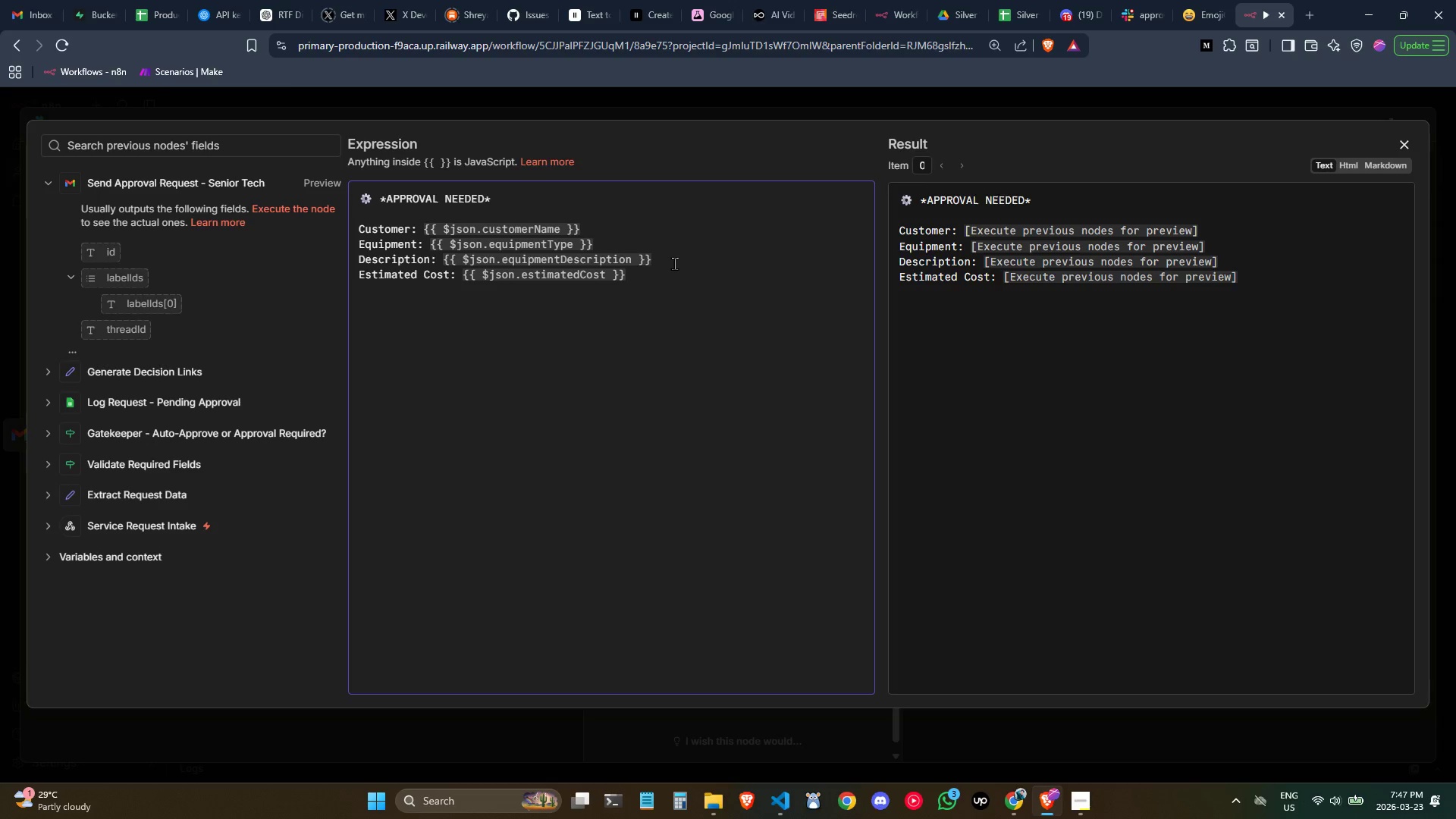 
key(Shift+ShiftLeft)
 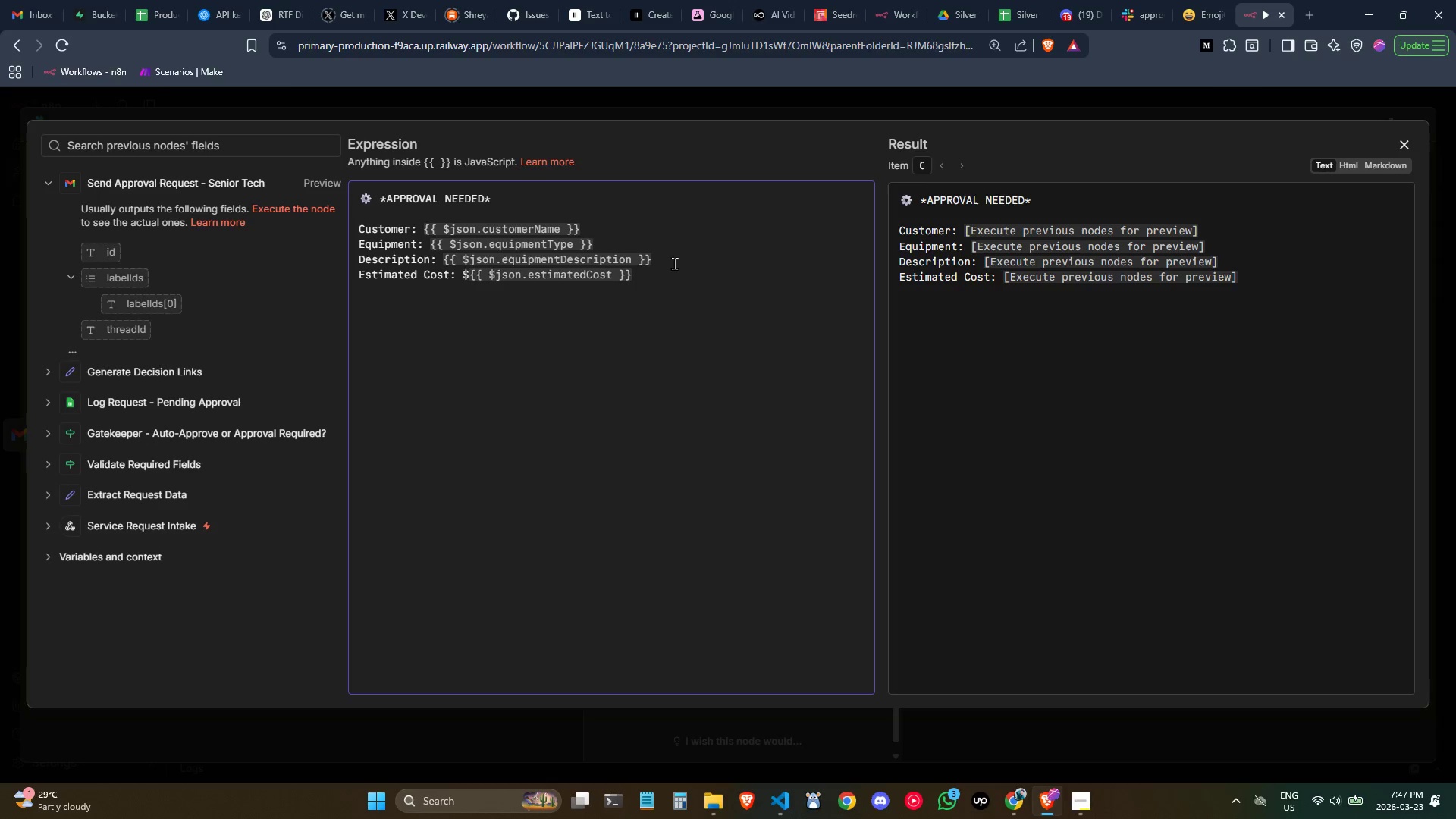 
key(Shift+4)
 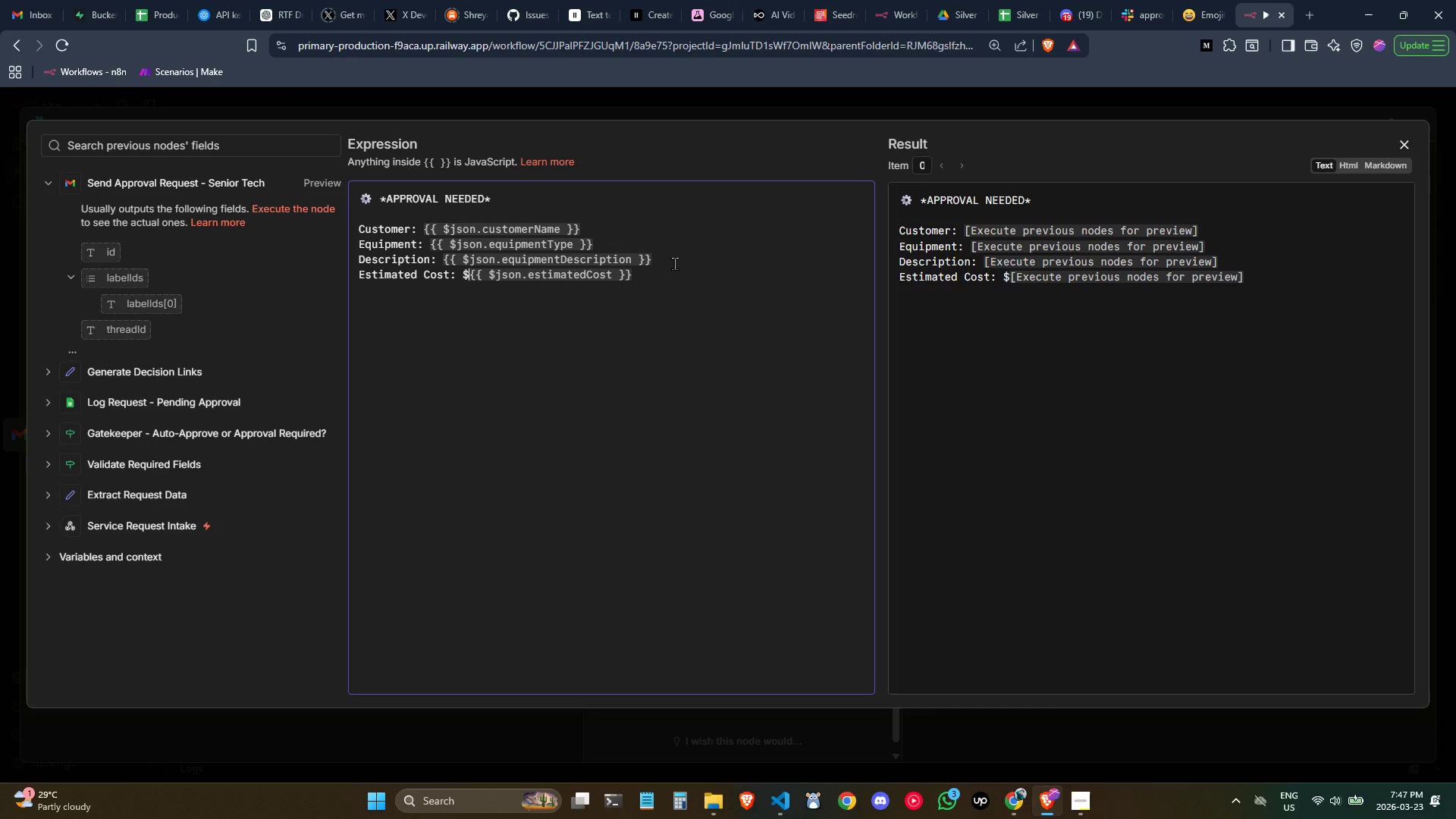 
key(ArrowRight)
 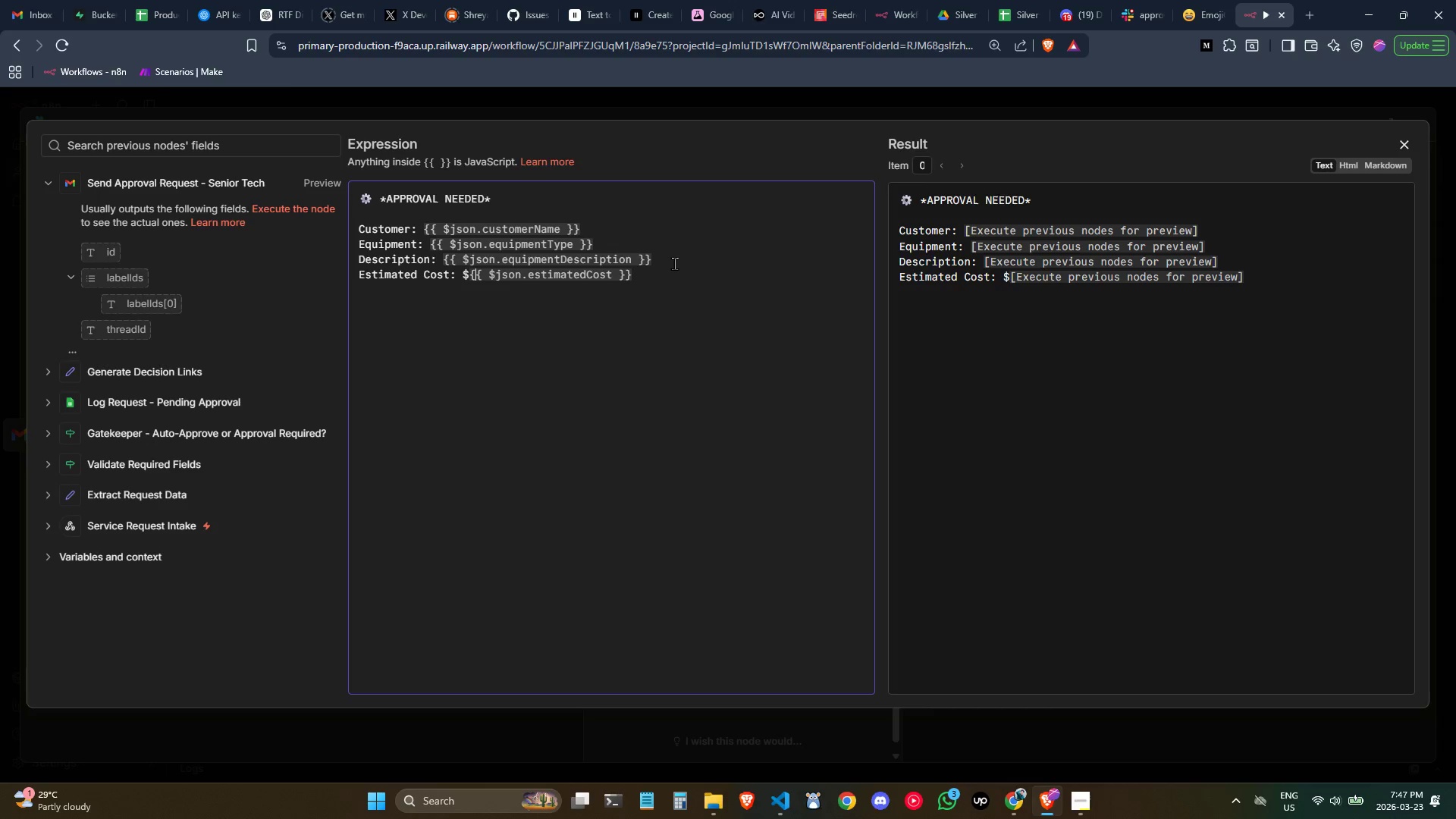 
key(ArrowRight)
 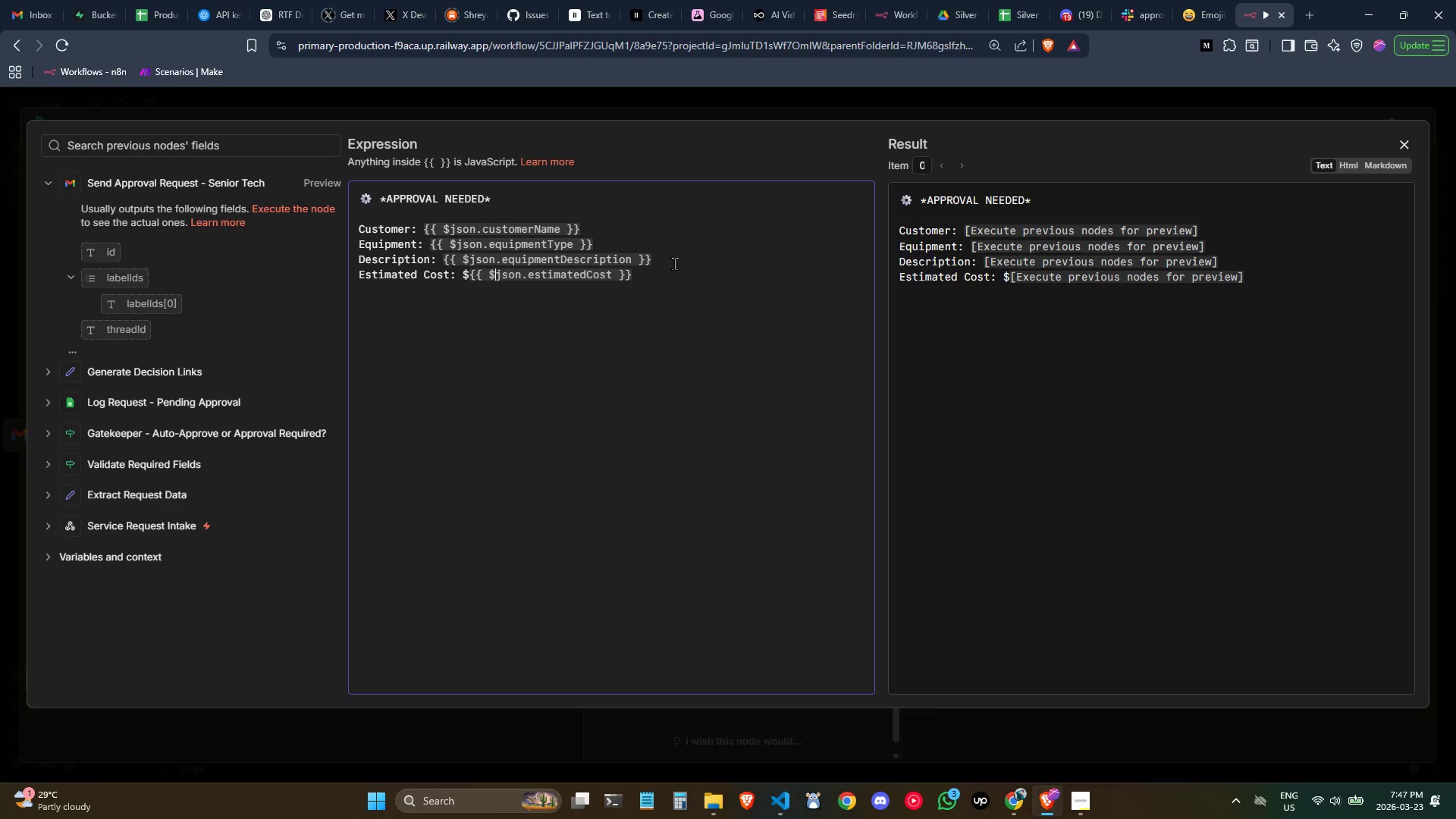 
key(Control+ArrowRight)
 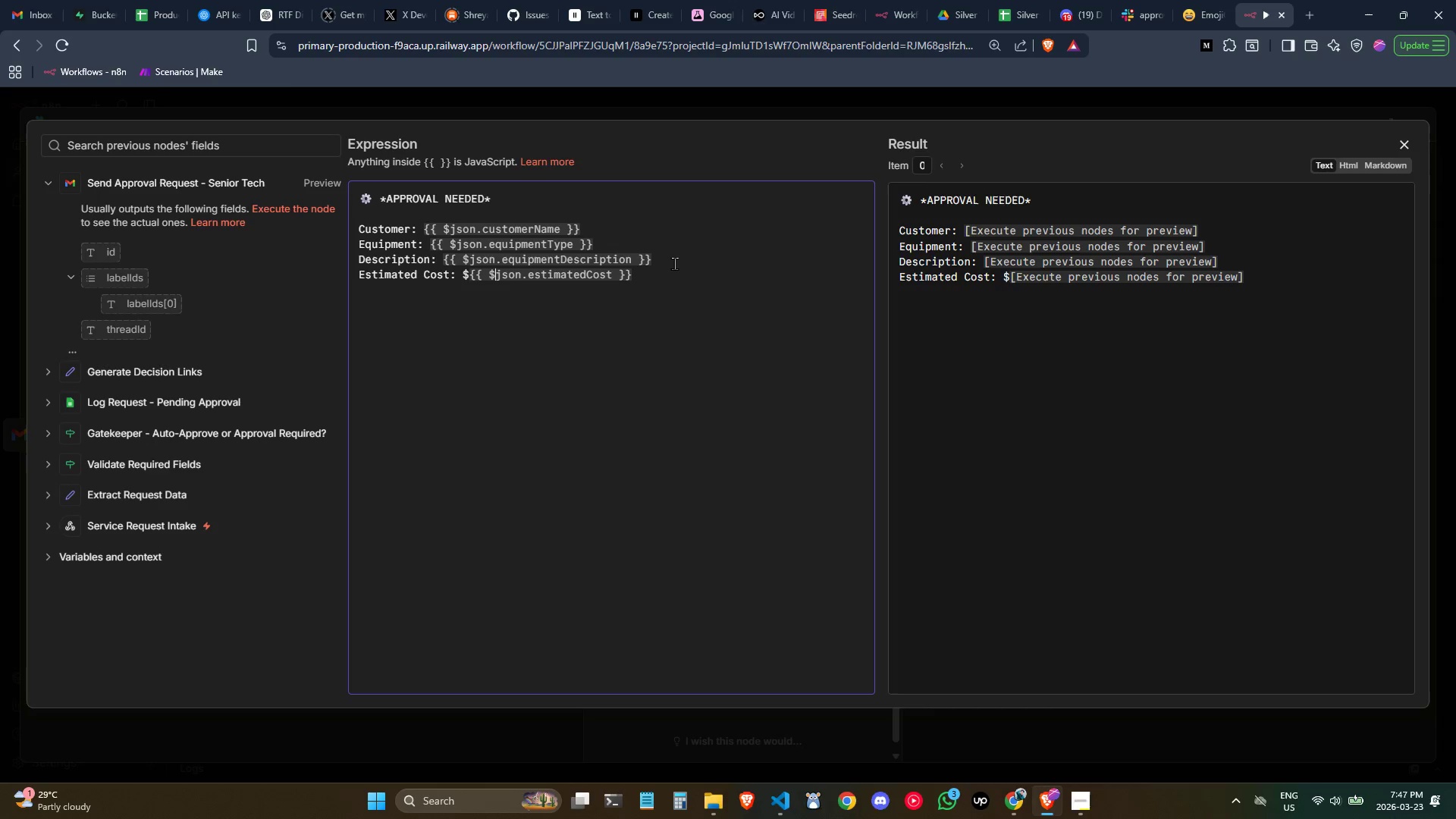 
key(Control+ArrowRight)
 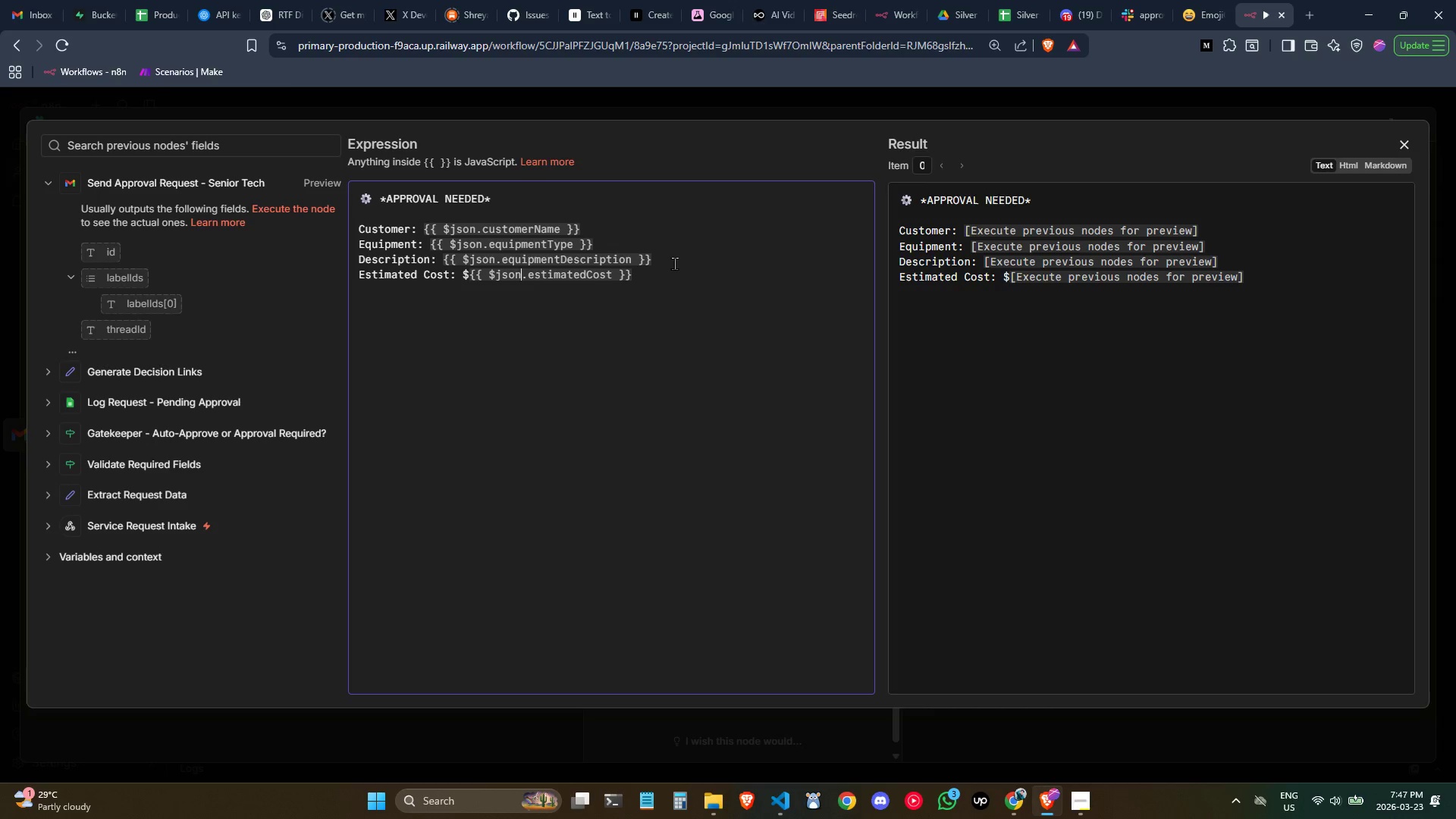 
key(Control+ArrowRight)
 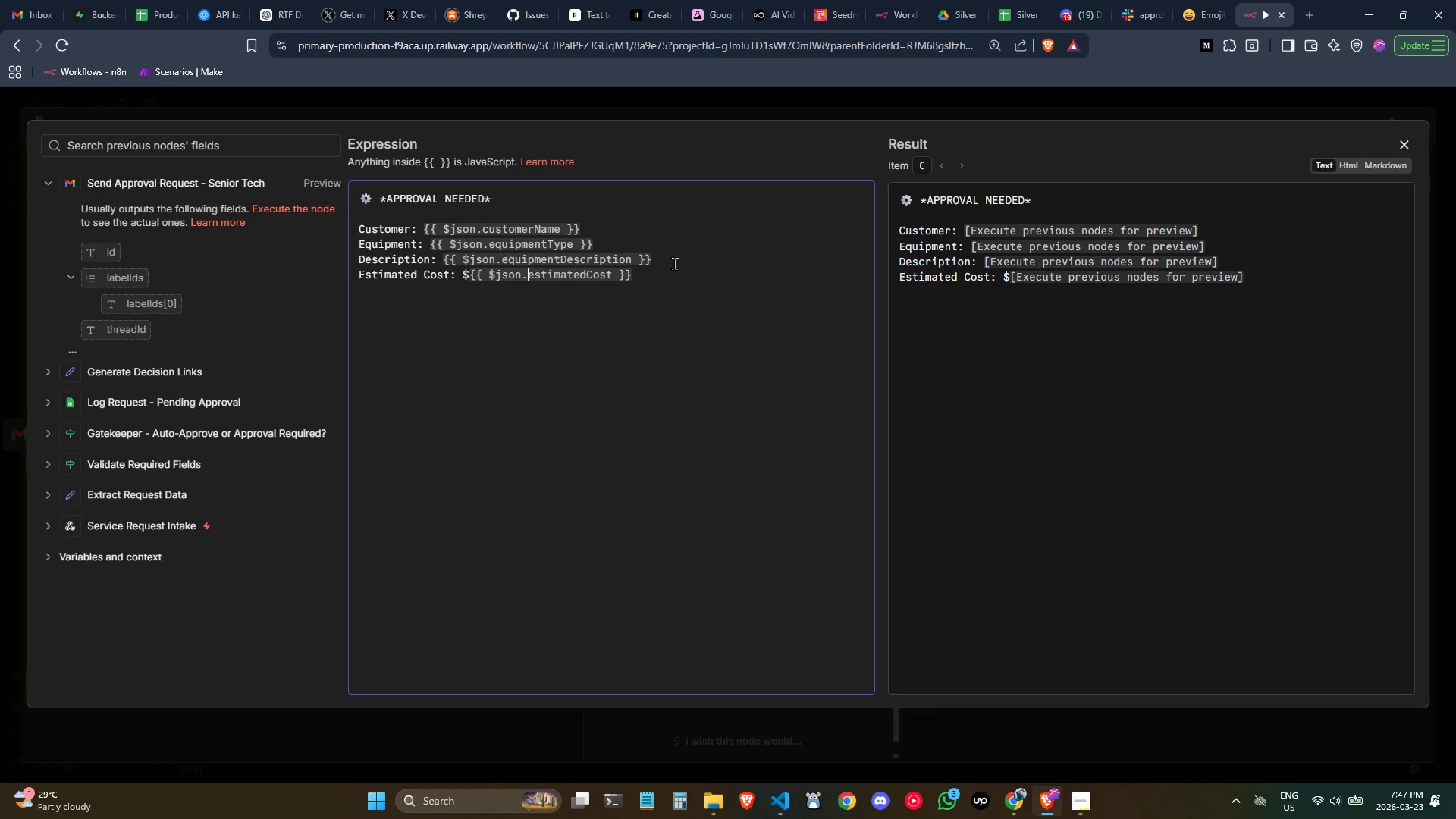 
key(Control+ArrowRight)
 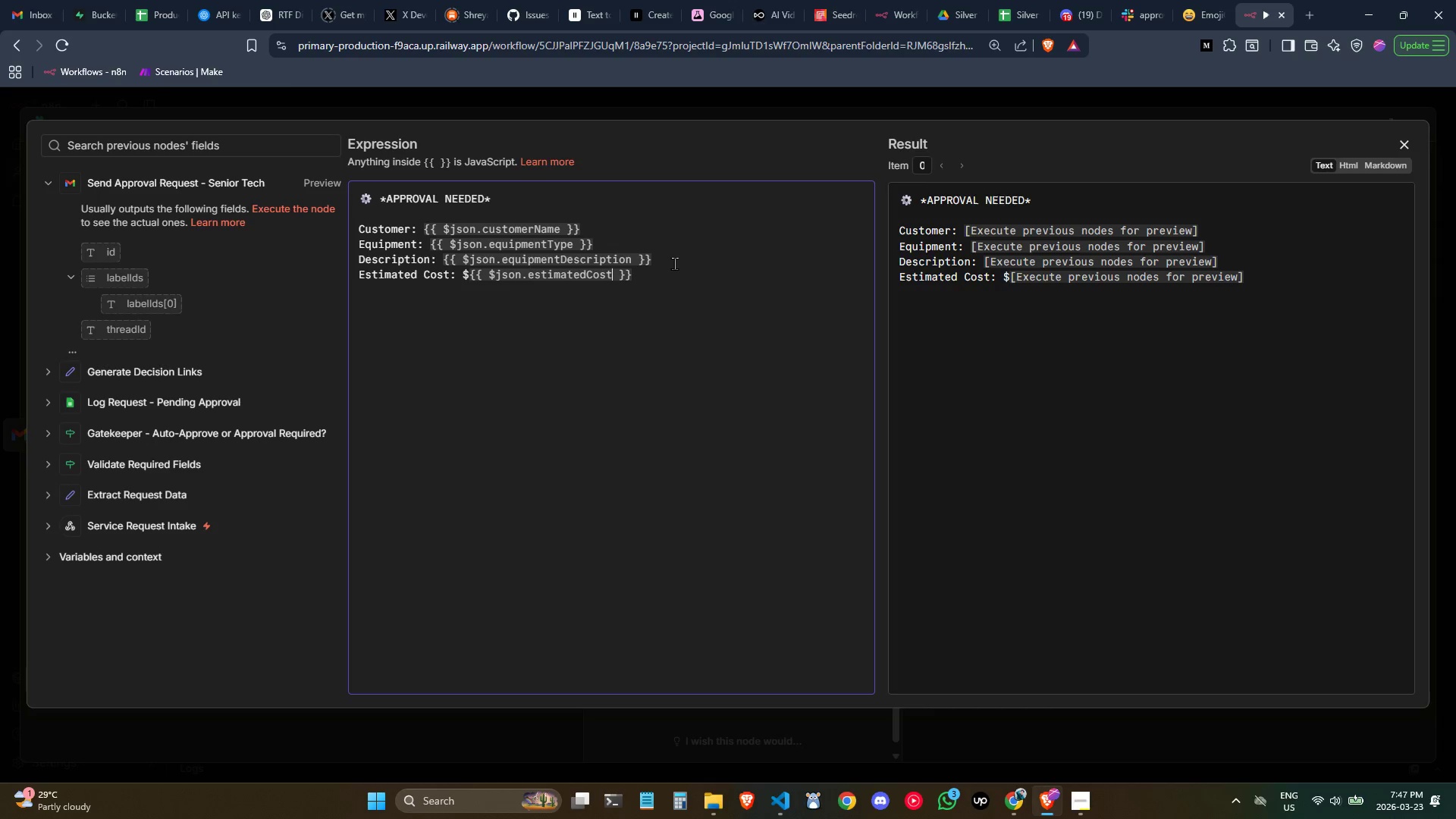 
key(Control+ArrowRight)
 